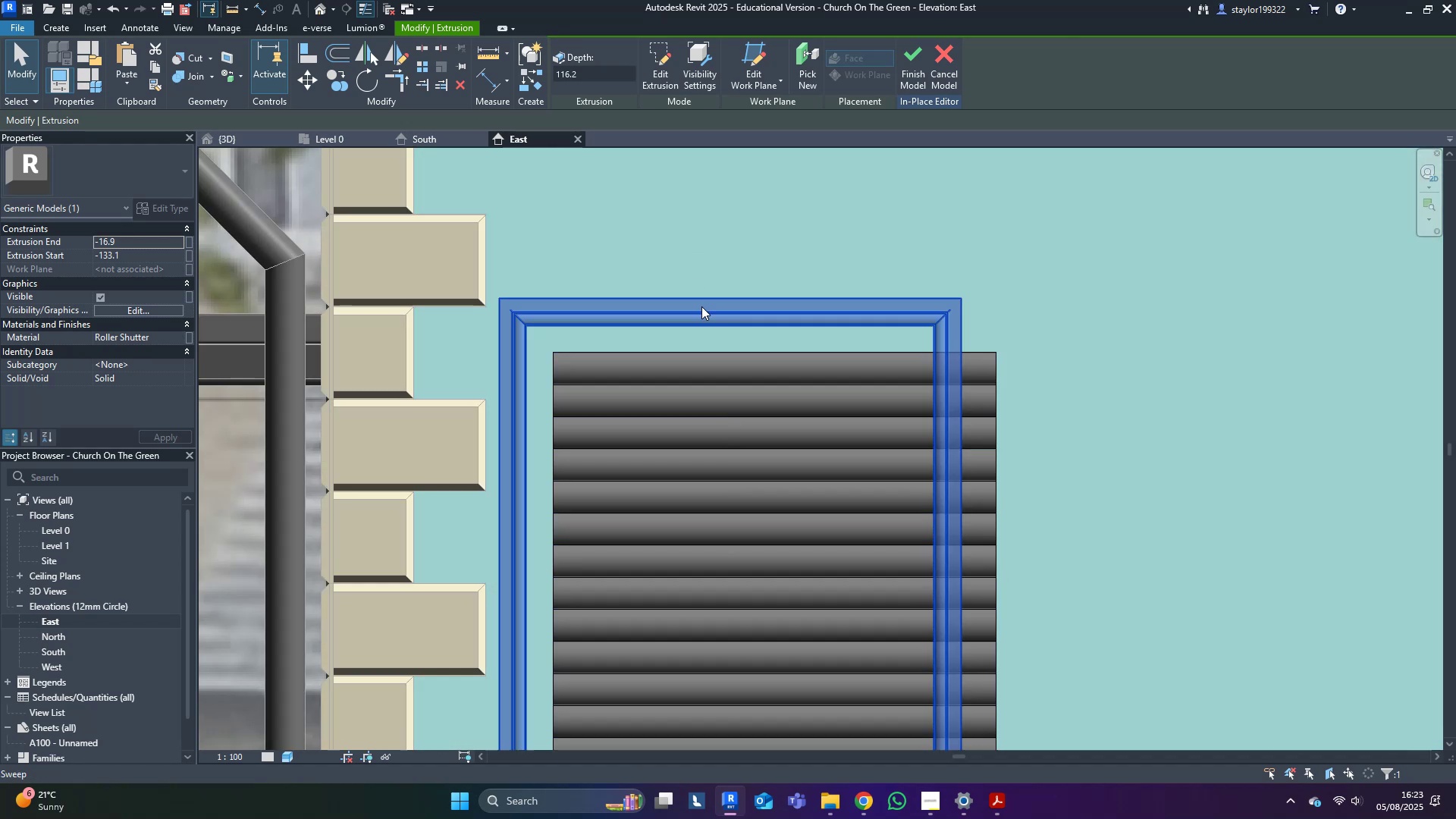 
scroll: coordinate [594, 240], scroll_direction: up, amount: 3.0
 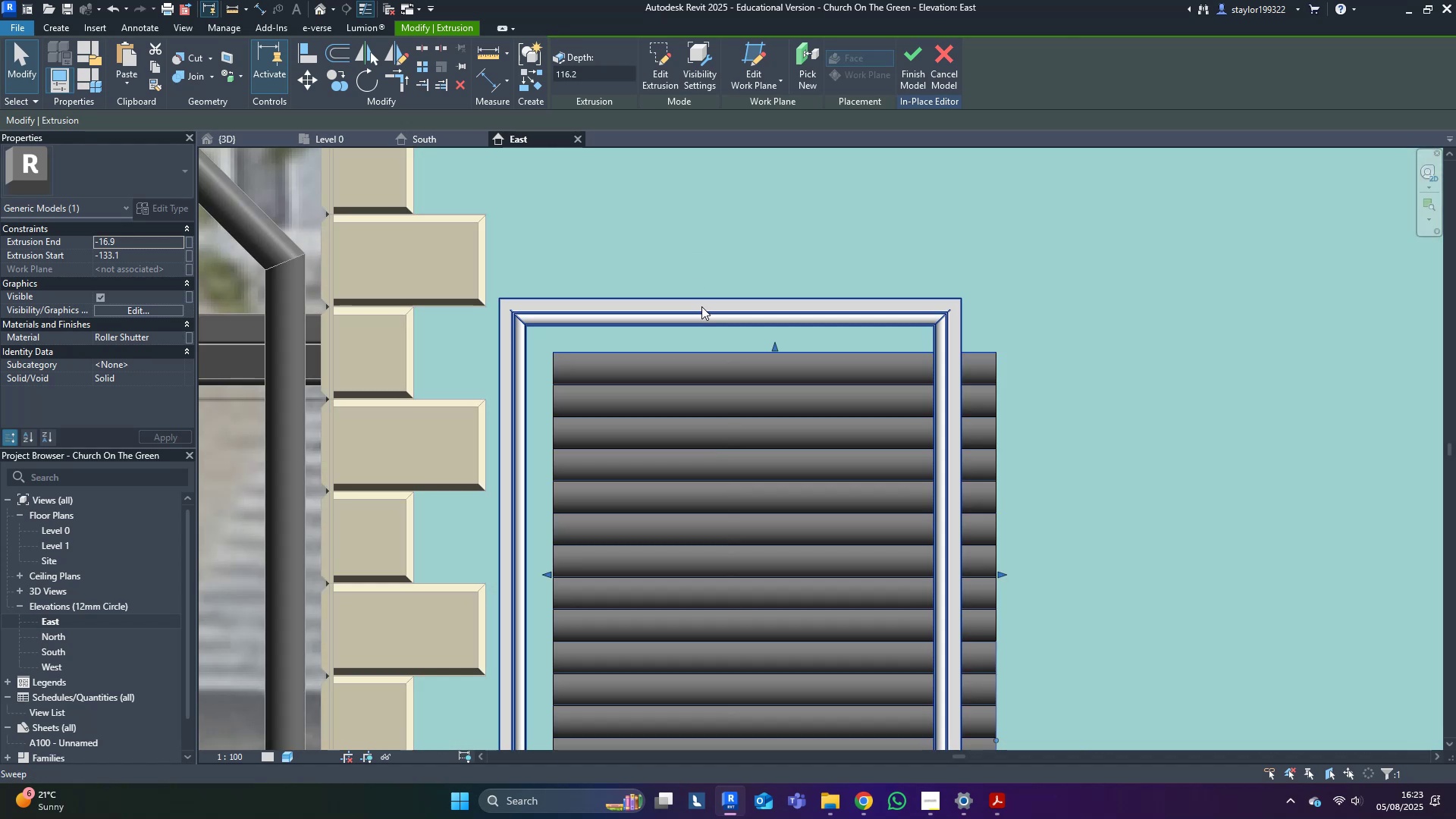 
double_click([701, 306])
 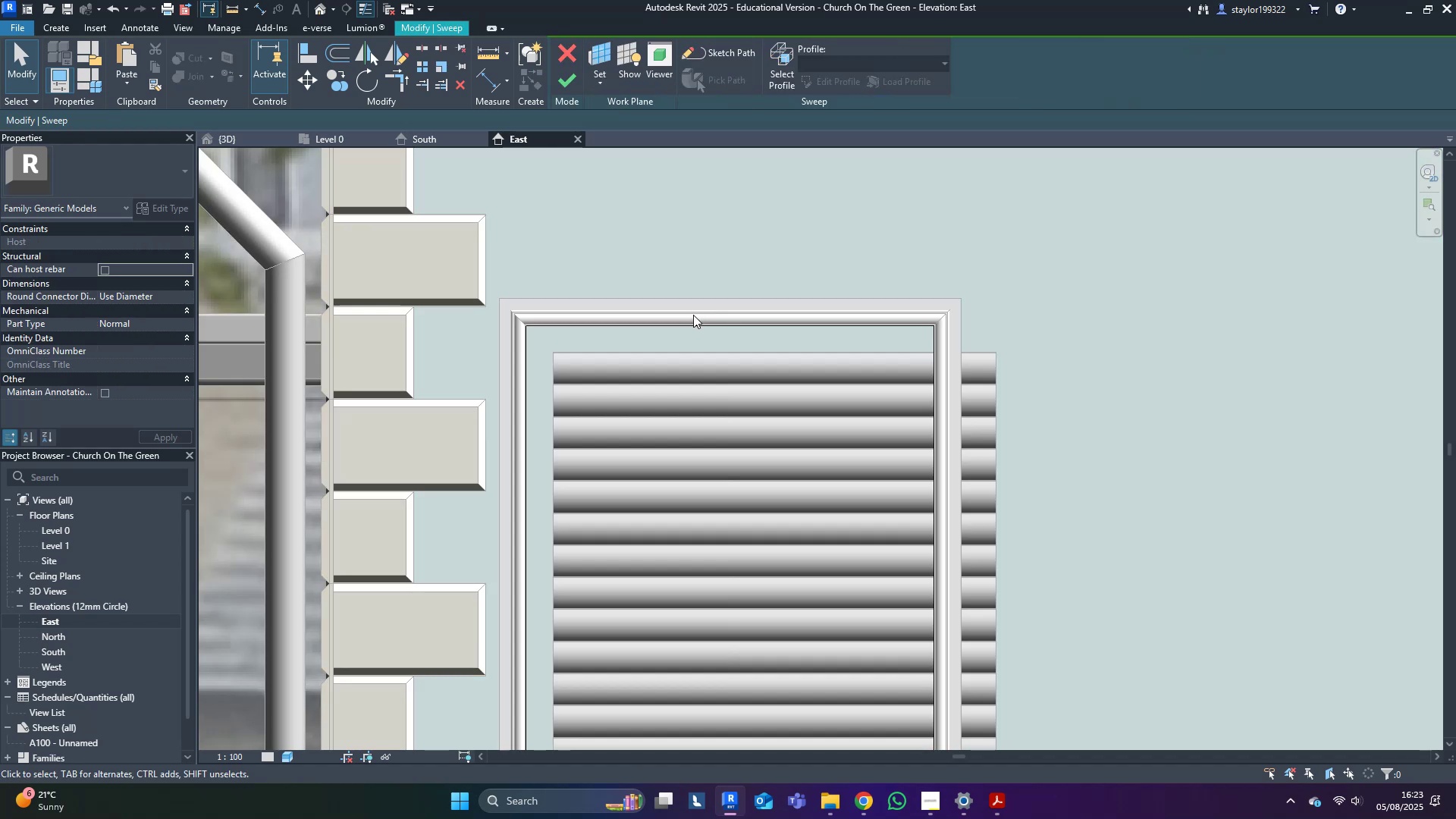 
left_click([687, 327])
 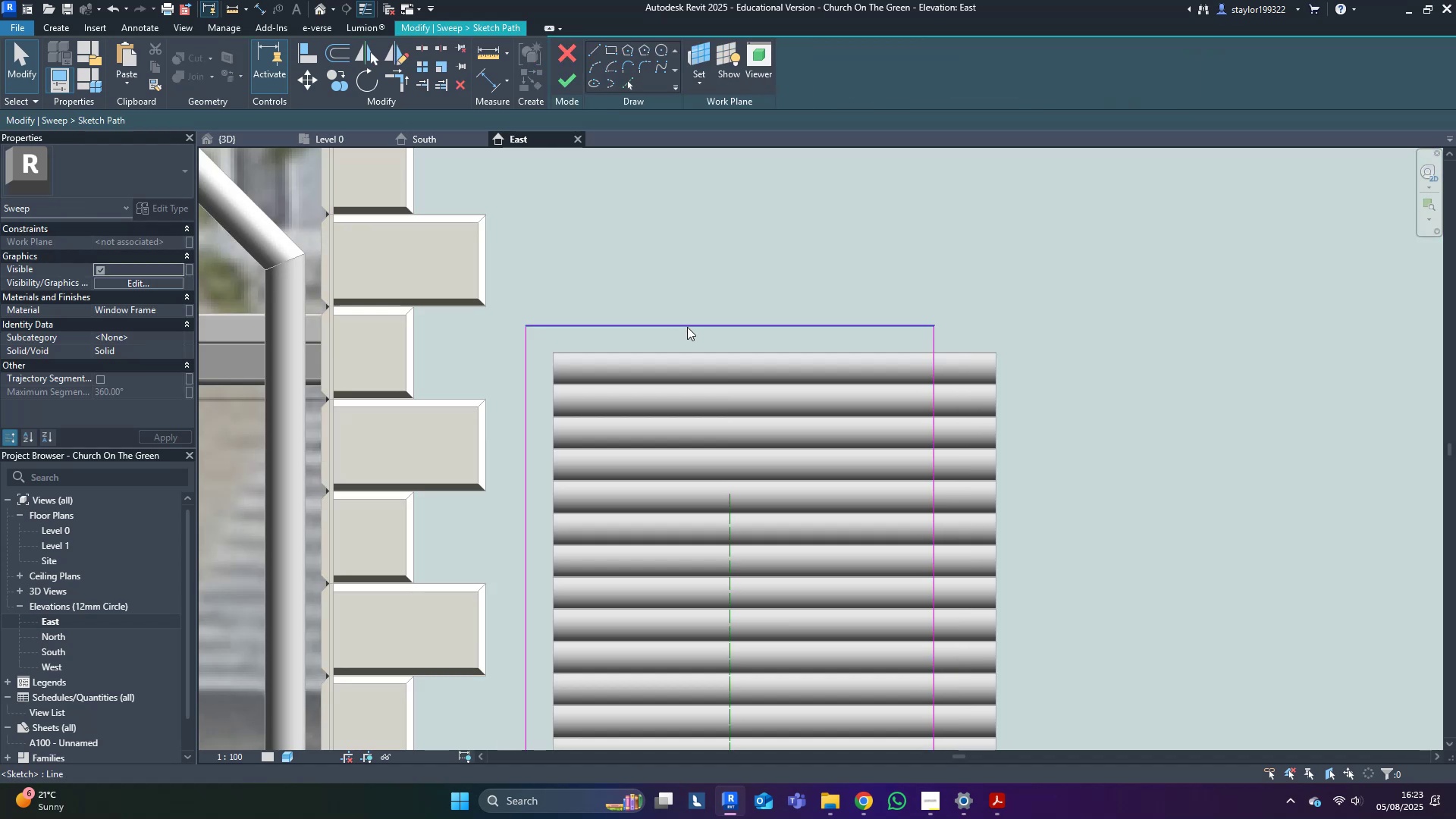 
scroll: coordinate [687, 327], scroll_direction: down, amount: 4.0
 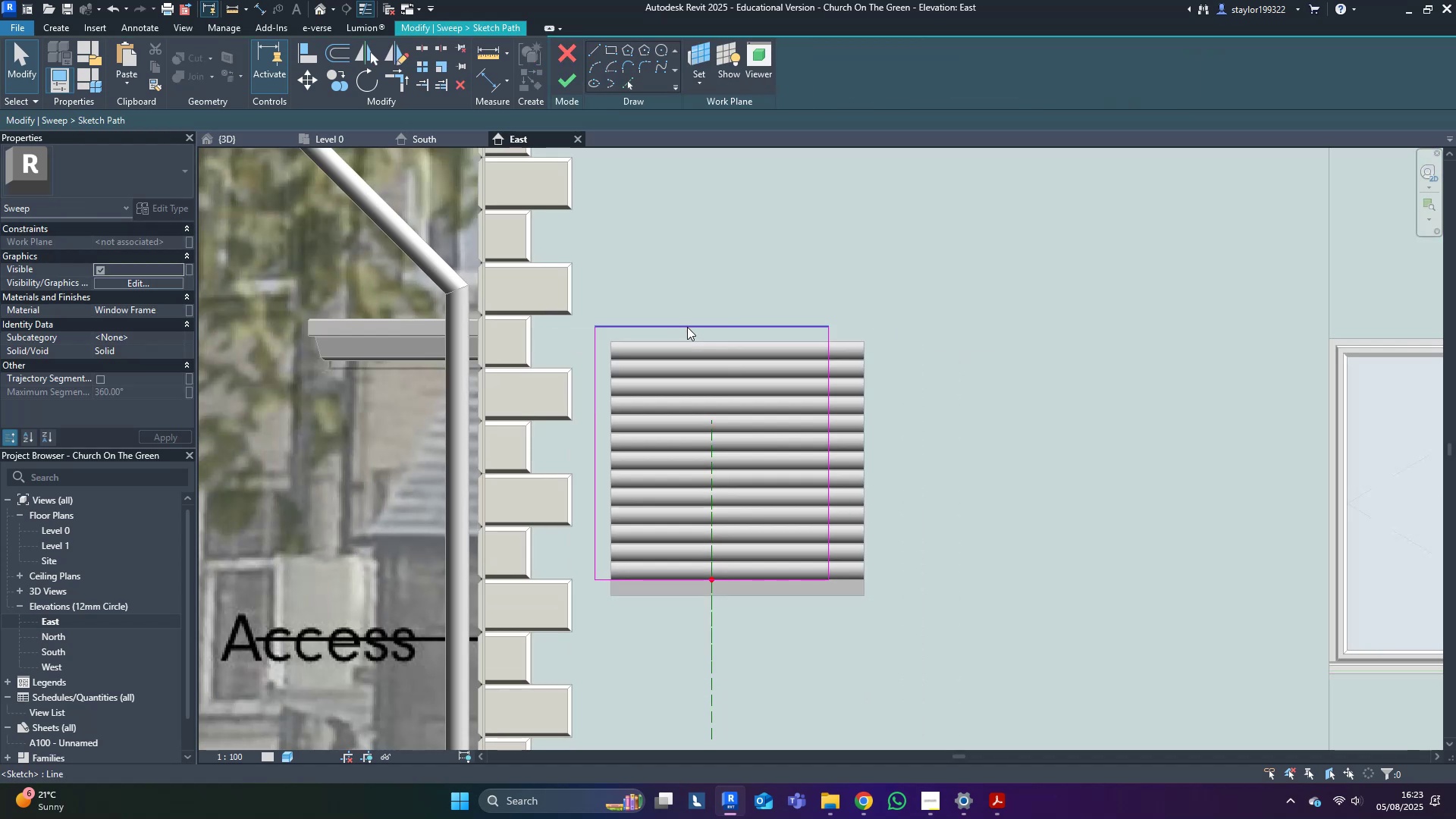 
type(wfsdwfsd)
 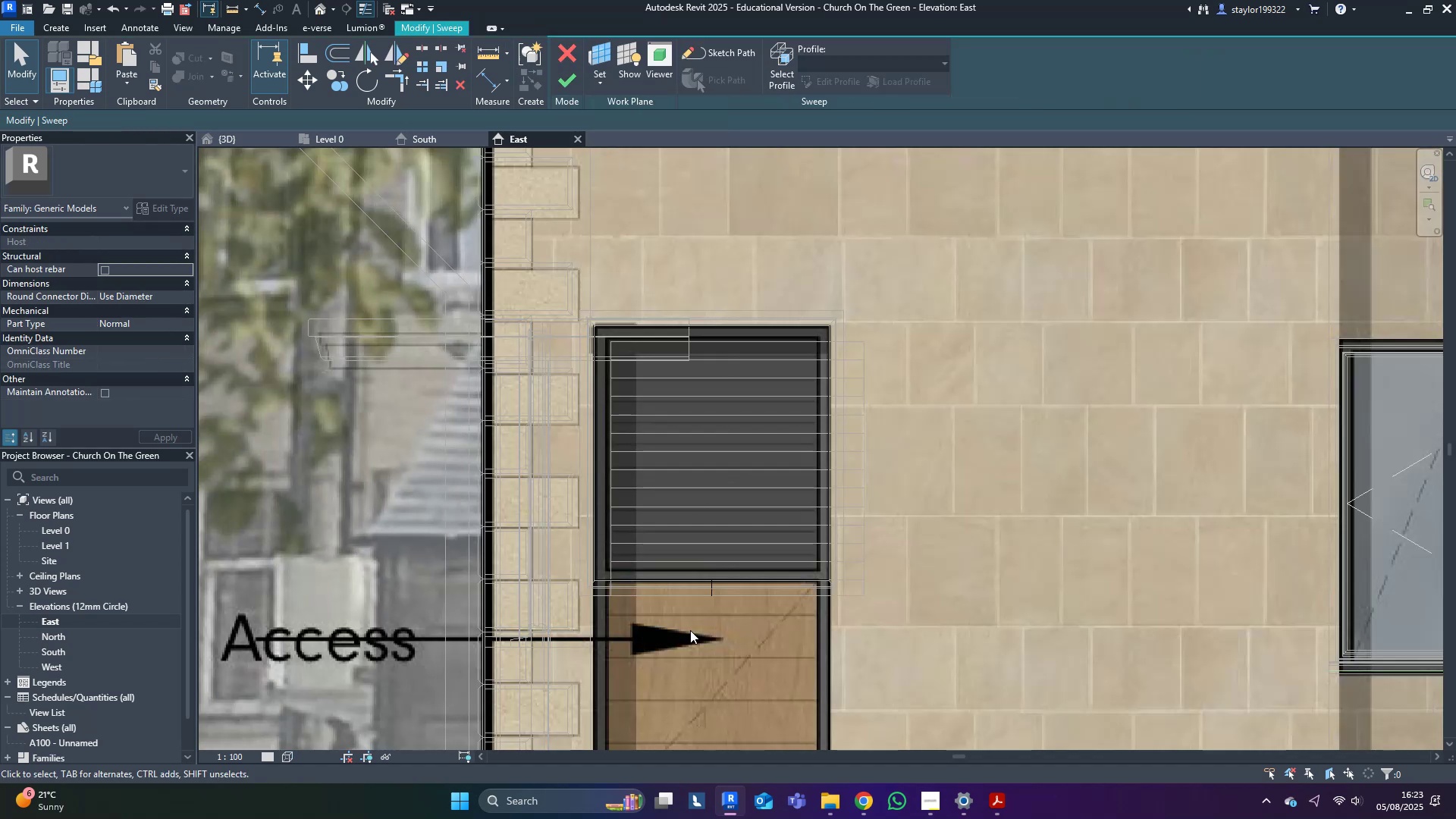 
scroll: coordinate [669, 648], scroll_direction: up, amount: 4.0
 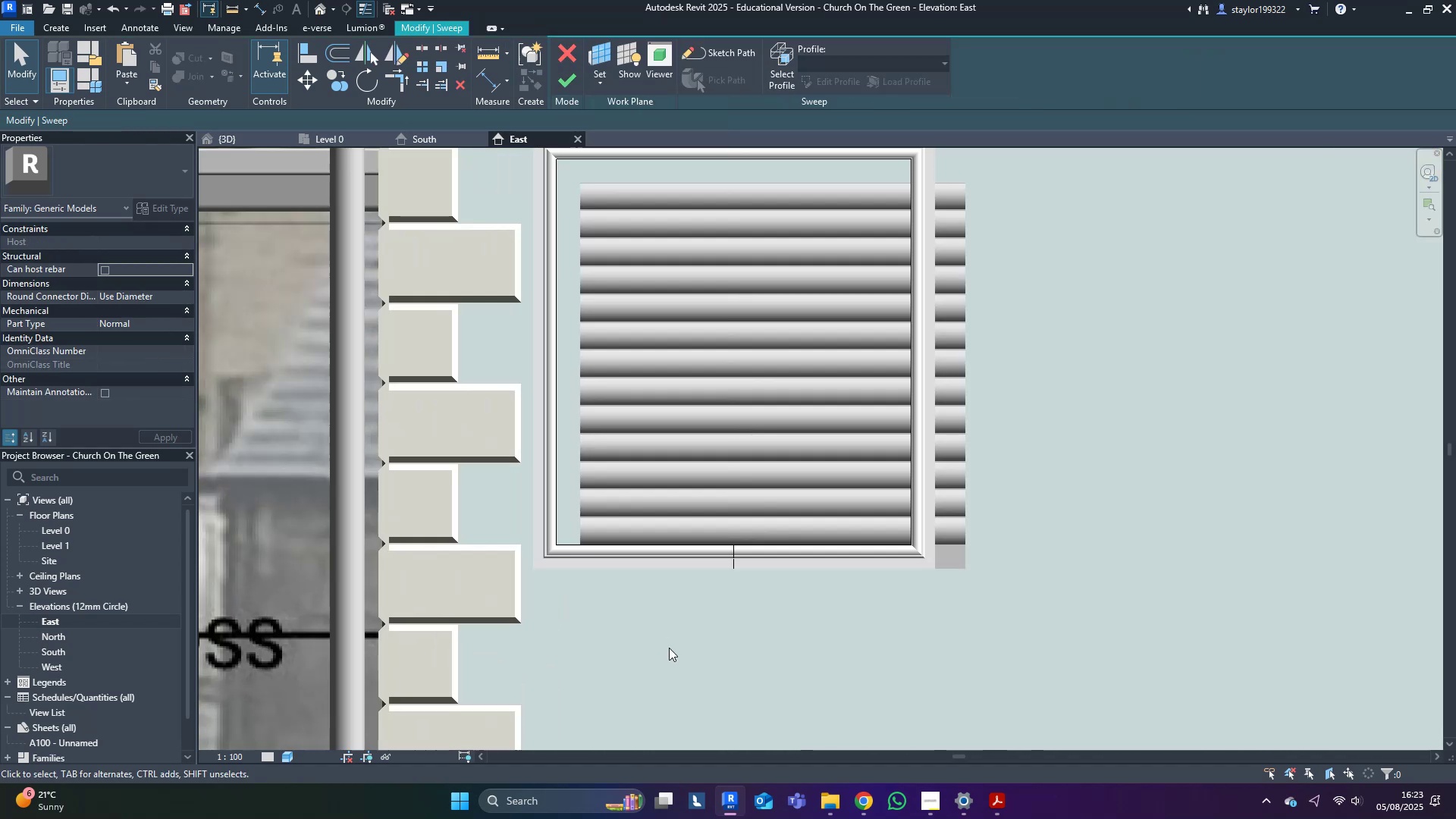 
hold_key(key=ShiftLeft, duration=0.64)
 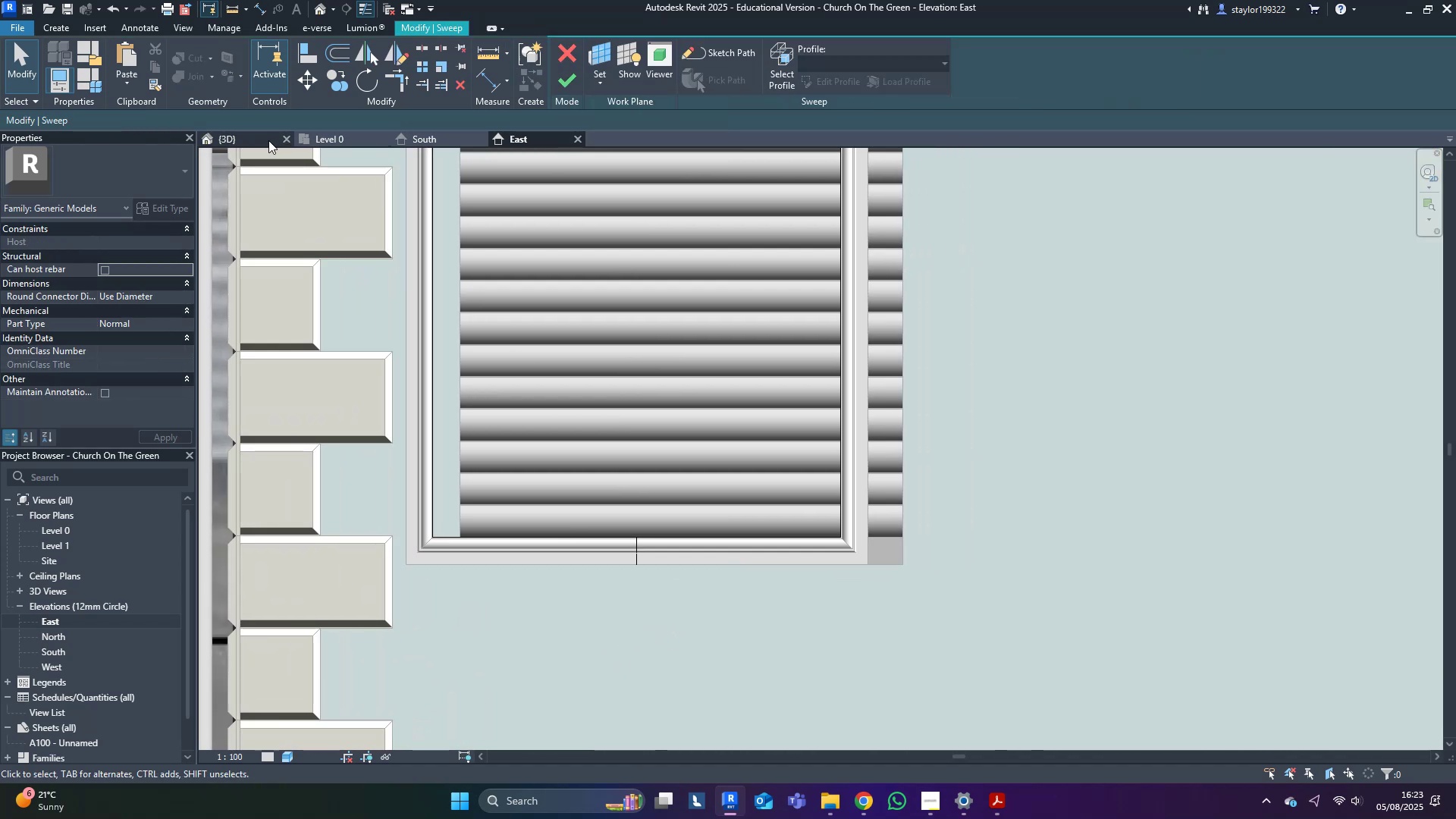 
hold_key(key=ShiftLeft, duration=0.43)
 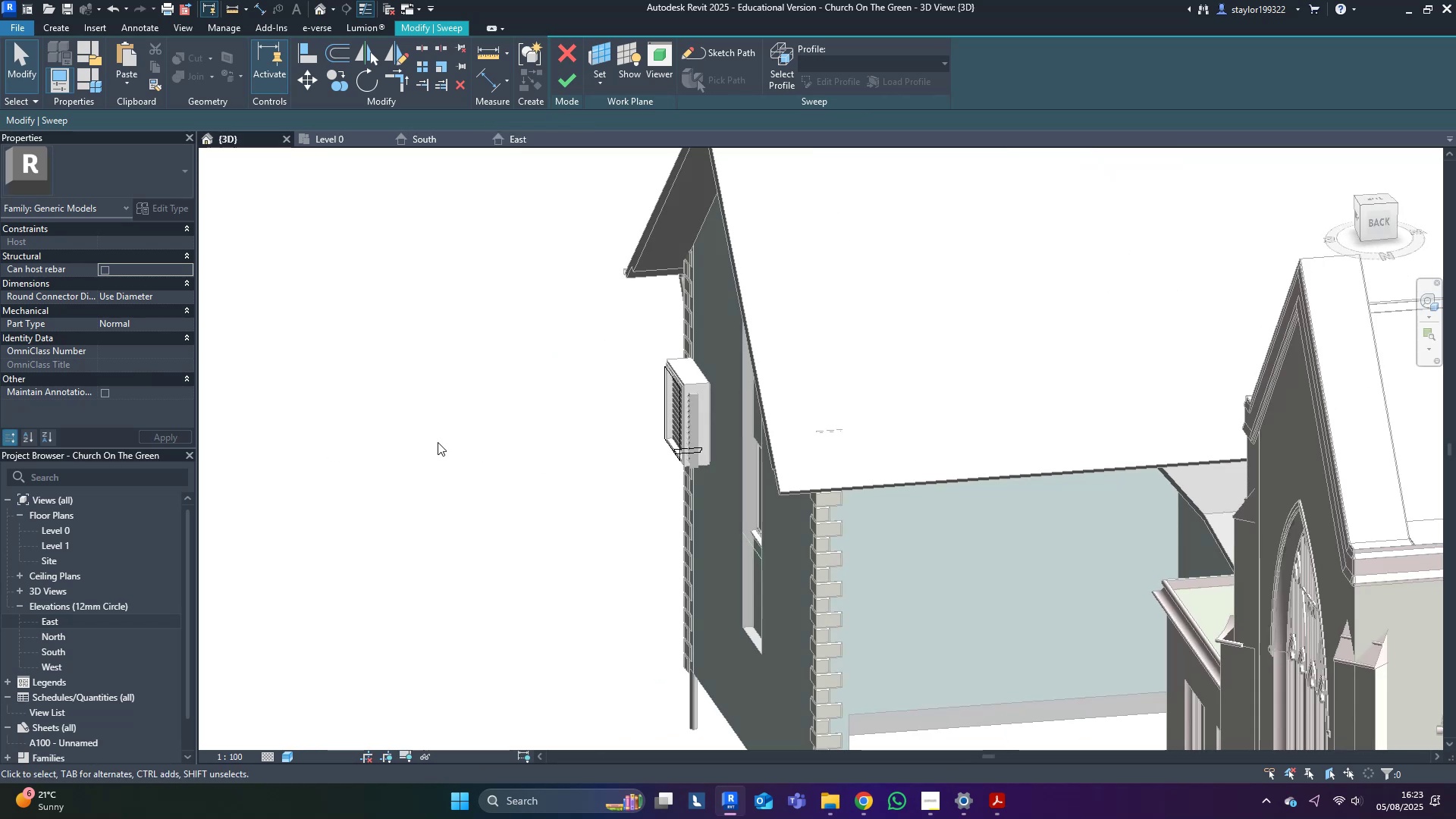 
scroll: coordinate [708, 432], scroll_direction: up, amount: 8.0
 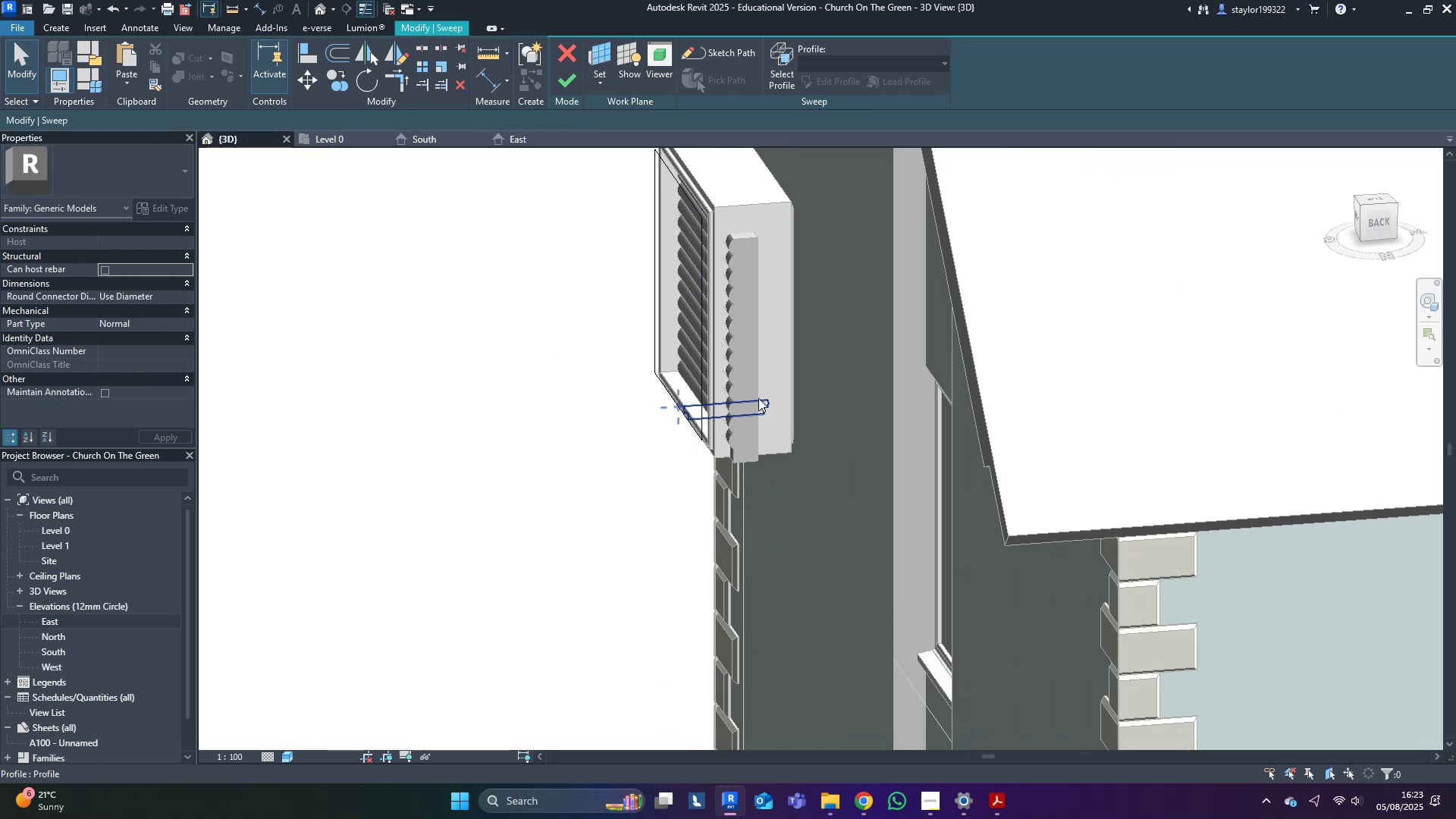 
double_click([758, 398])
 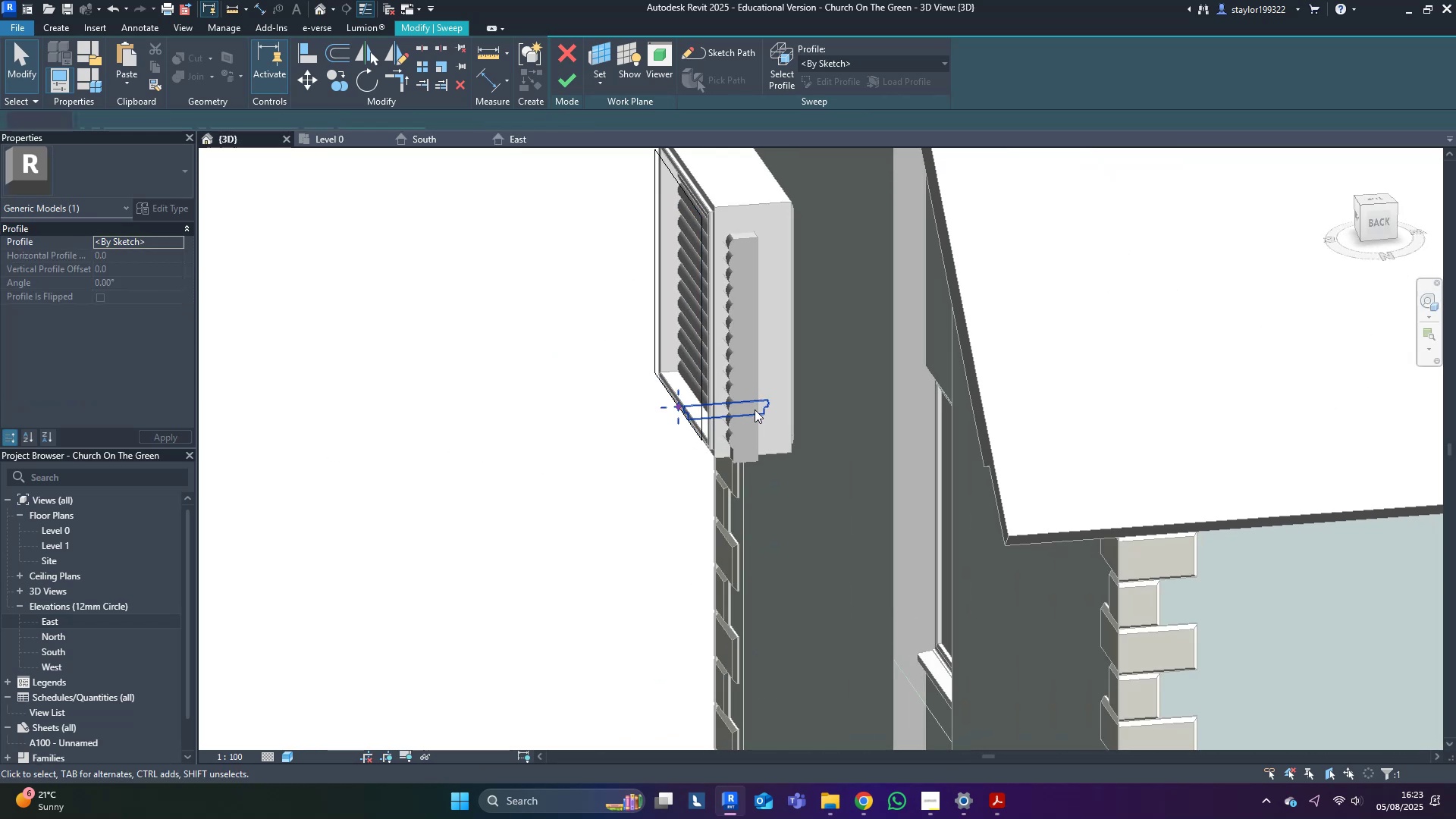 
key(Shift+ShiftLeft)
 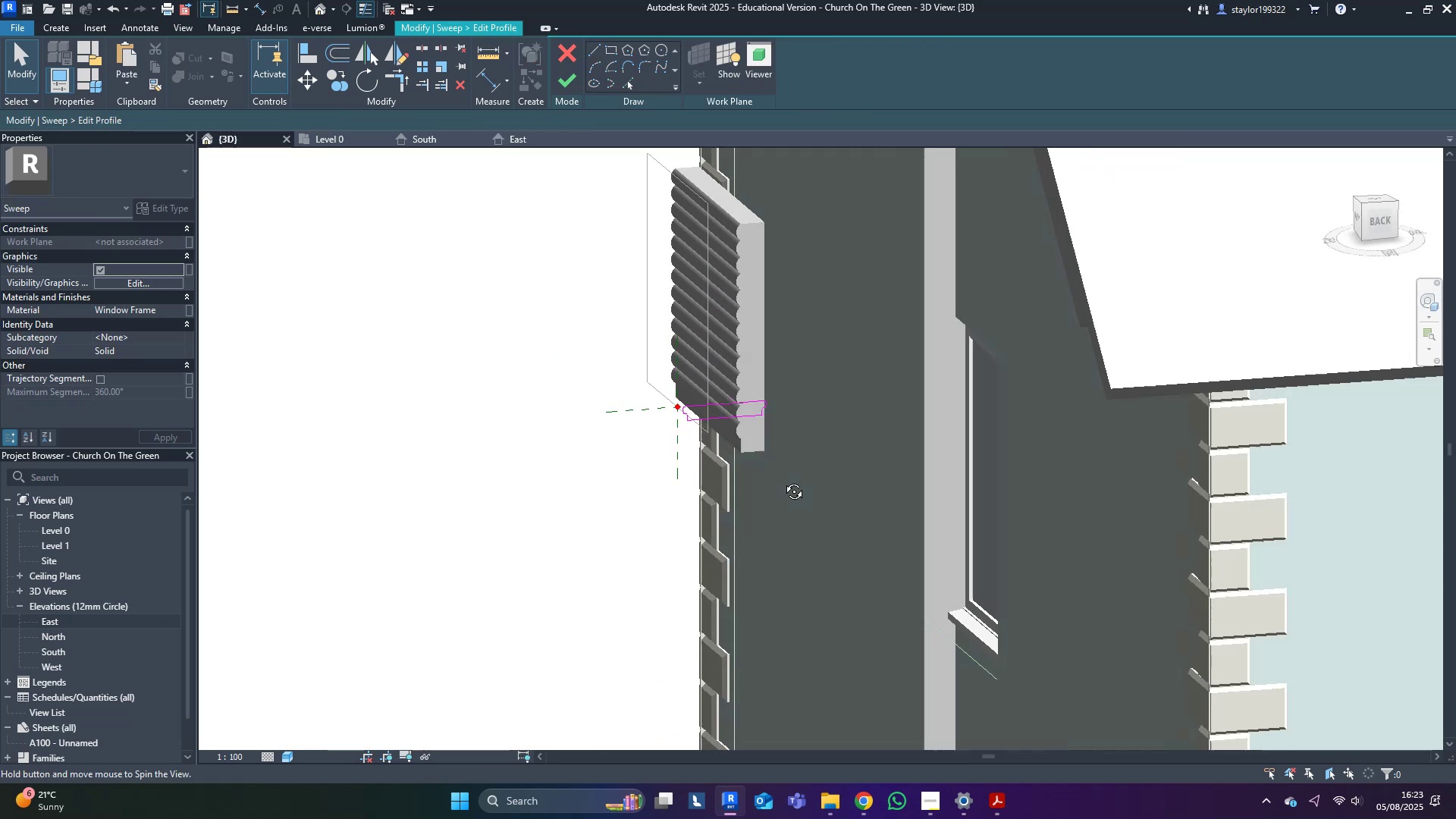 
scroll: coordinate [719, 410], scroll_direction: up, amount: 4.0
 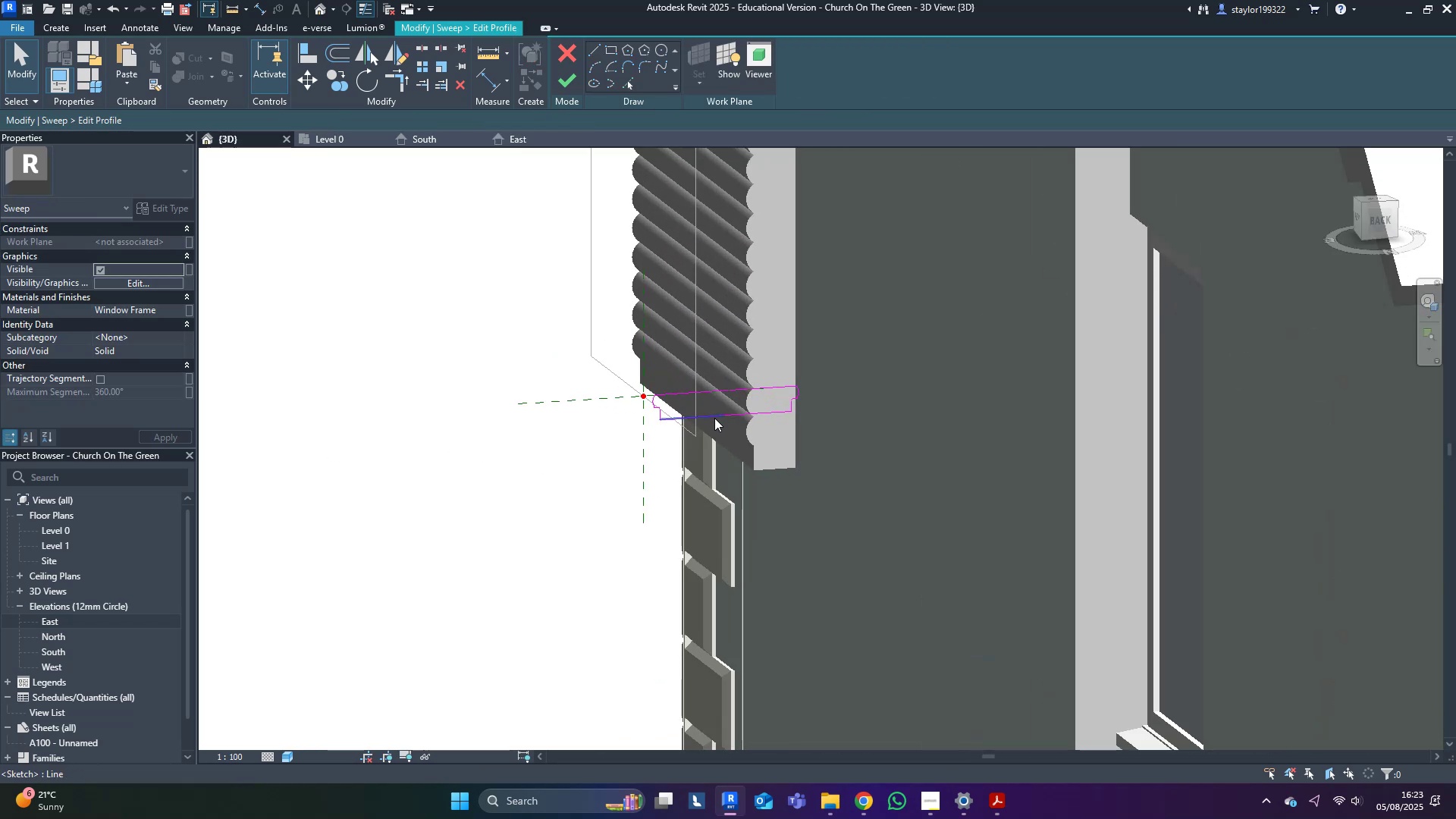 
key(Tab)
 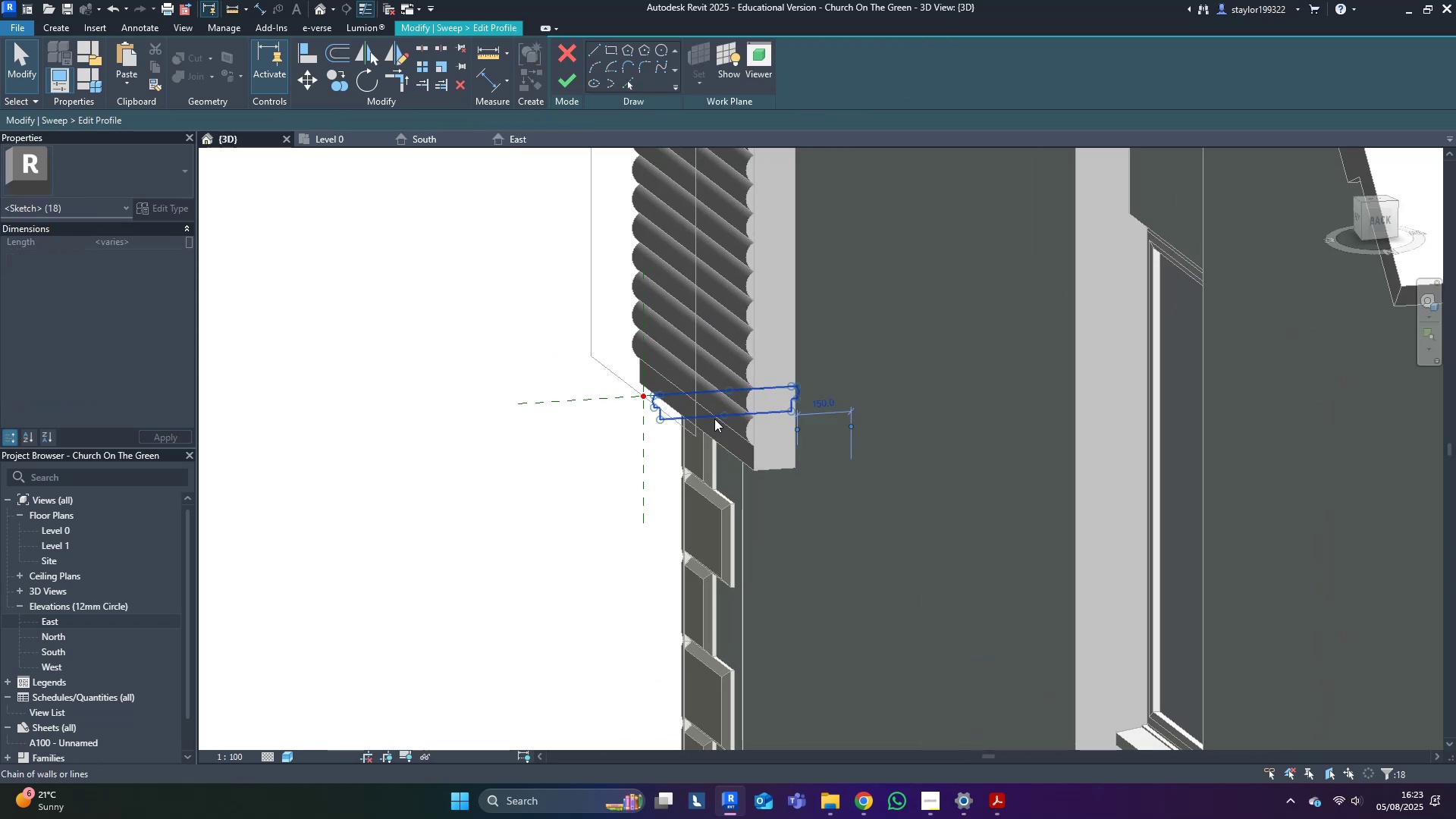 
left_click([714, 419])
 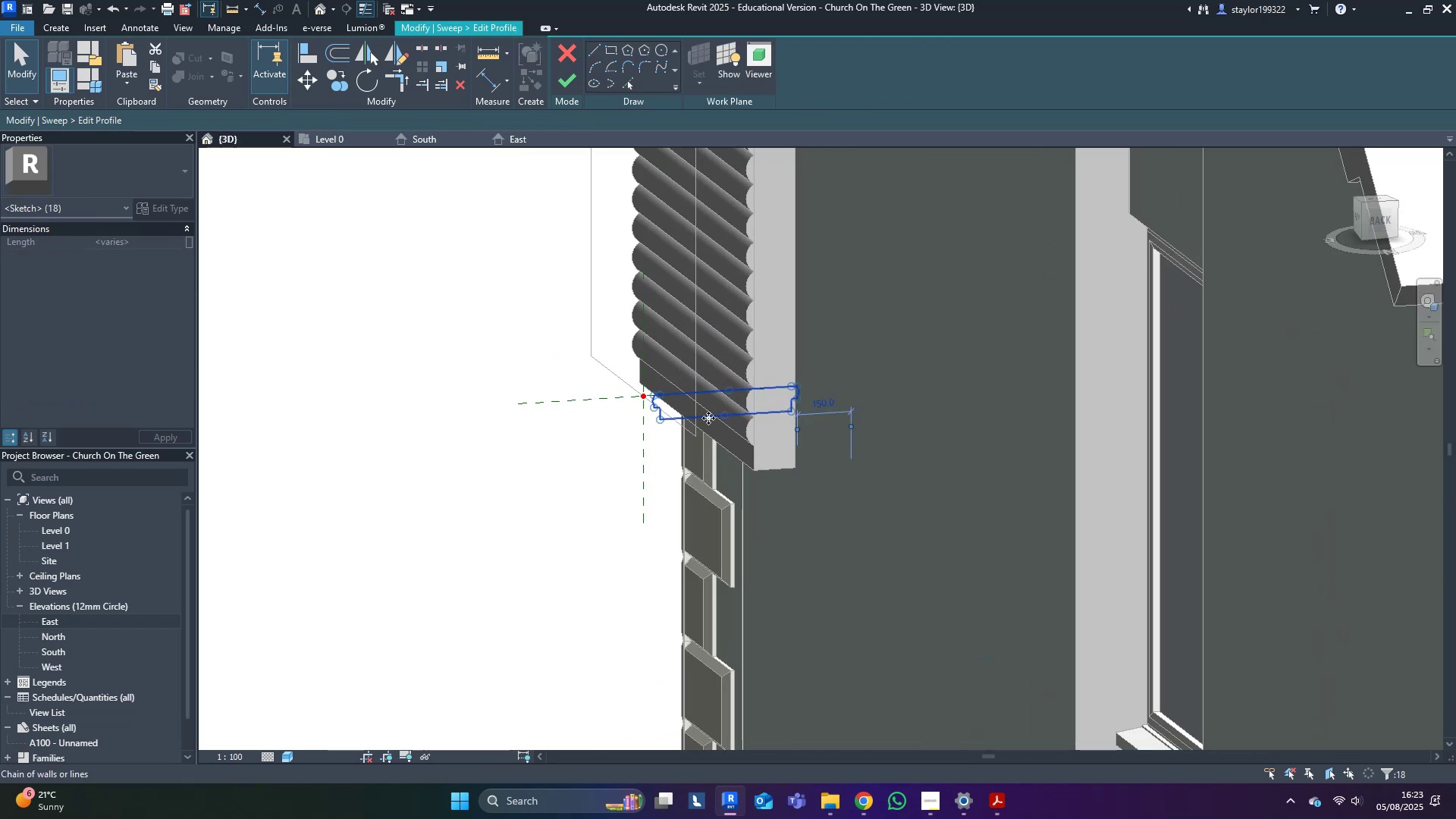 
scroll: coordinate [675, 408], scroll_direction: up, amount: 7.0
 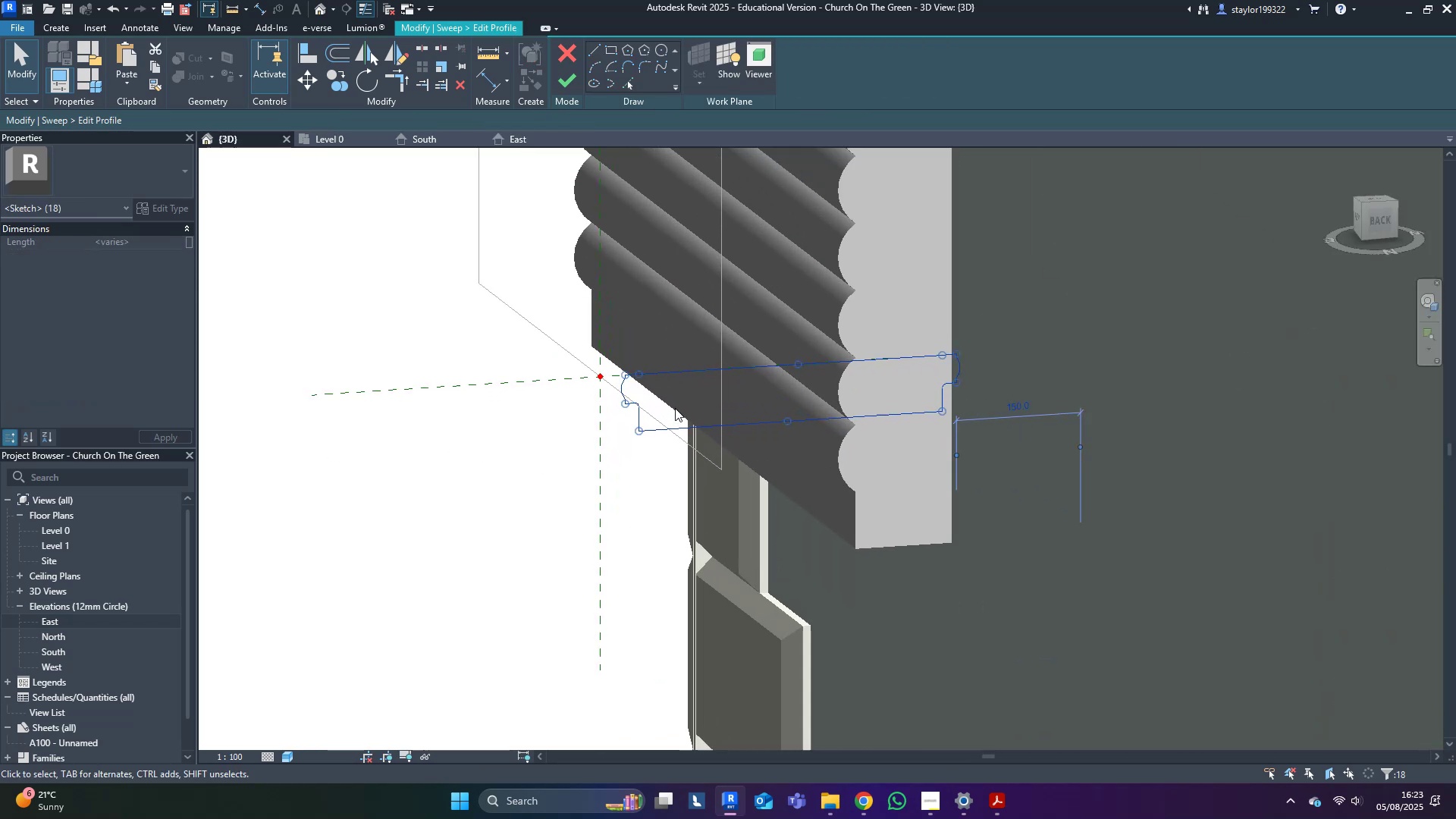 
type(dm)
 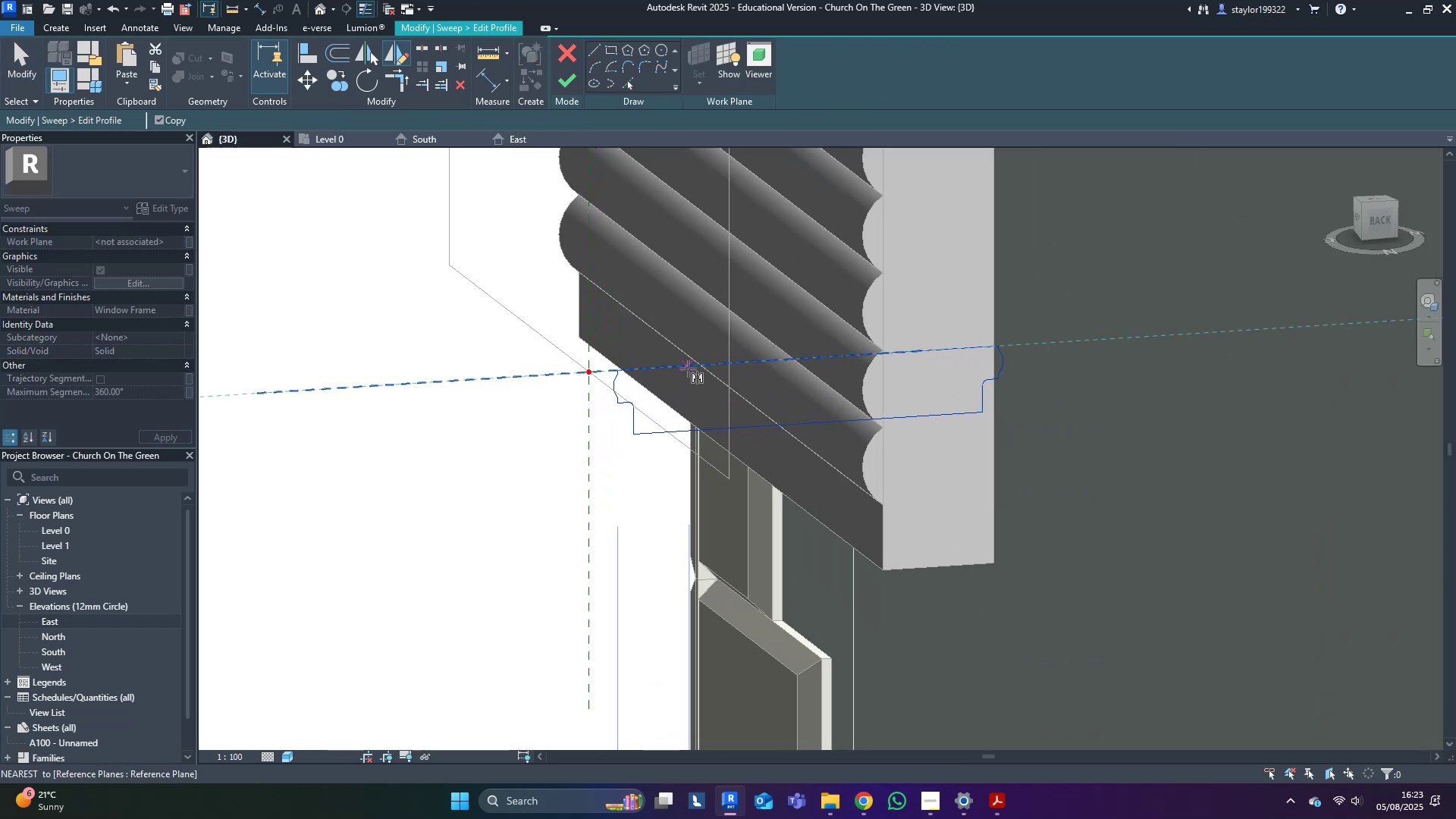 
hold_key(key=ControlLeft, duration=1.5)
left_click([763, 361])
 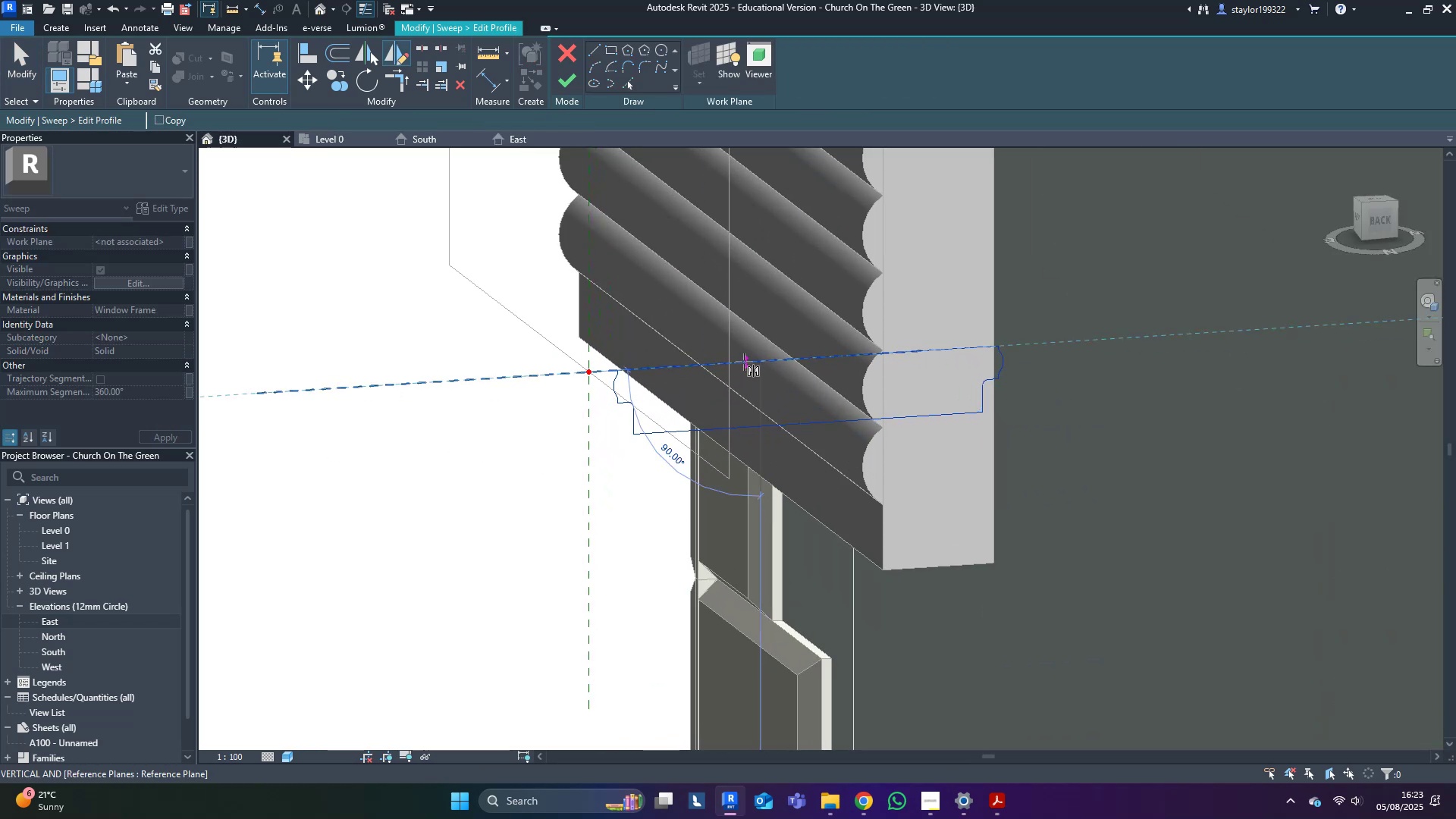 
hold_key(key=ControlLeft, duration=0.93)
 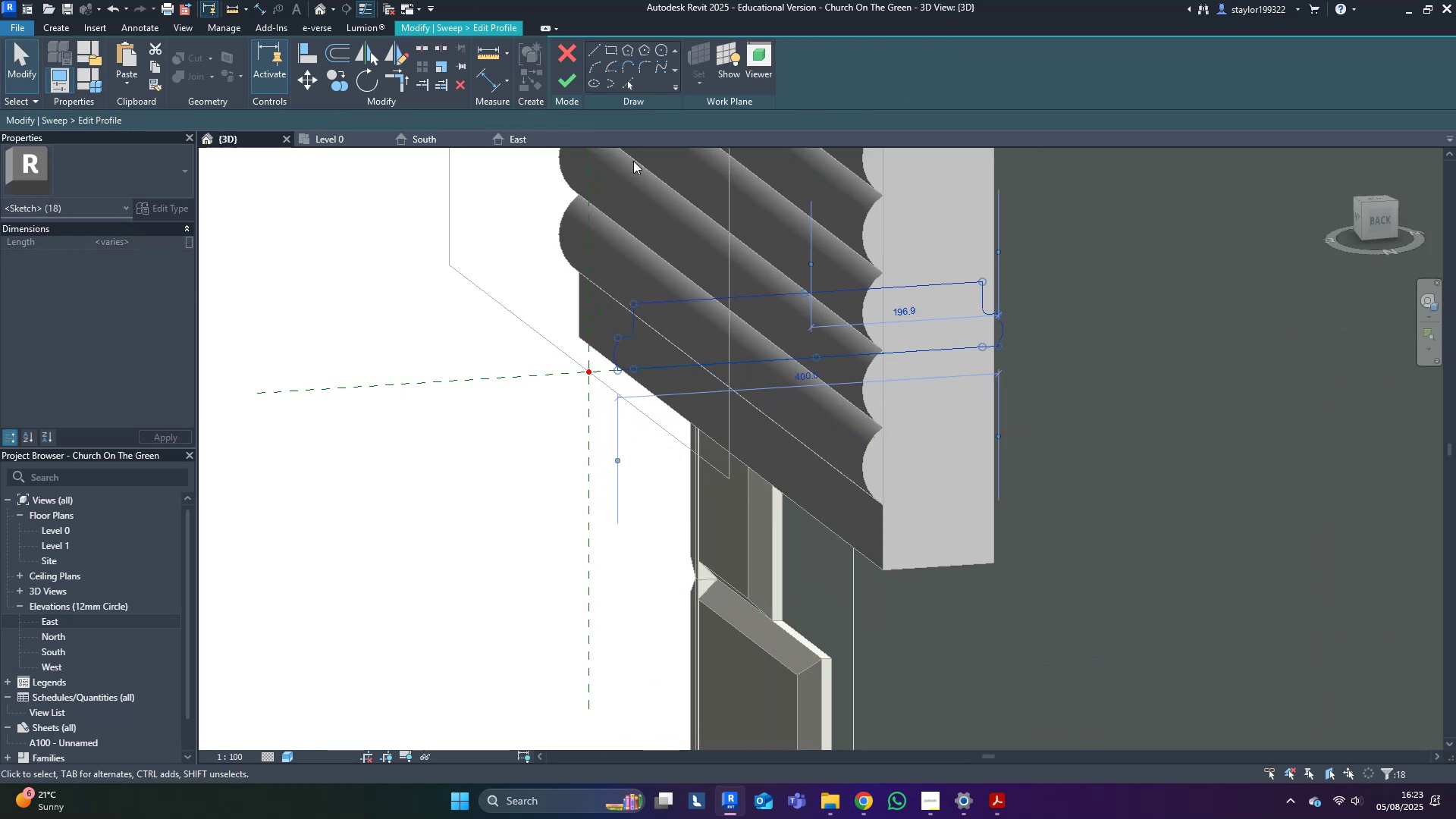 
key(Escape)
 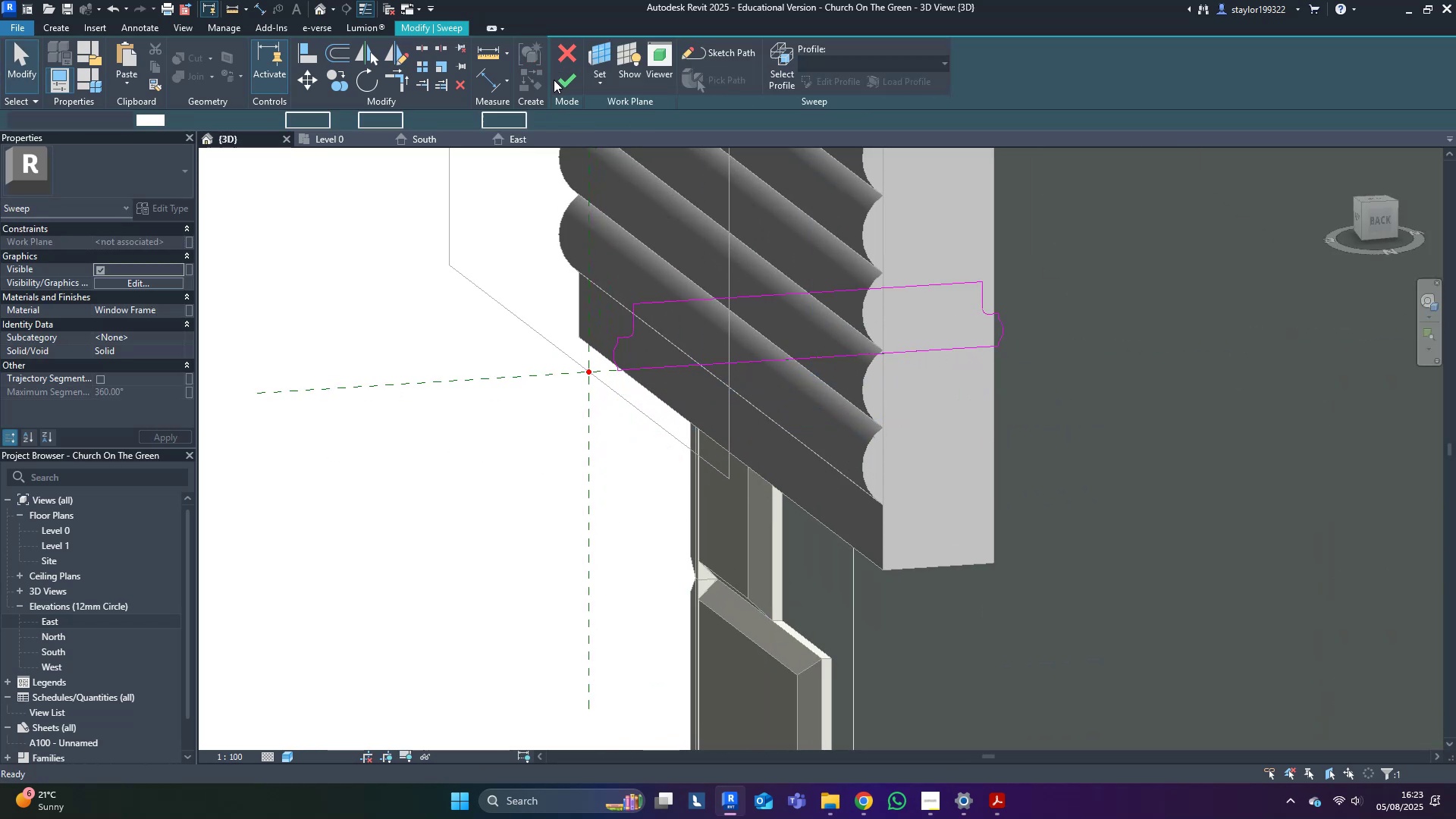 
double_click([562, 86])
 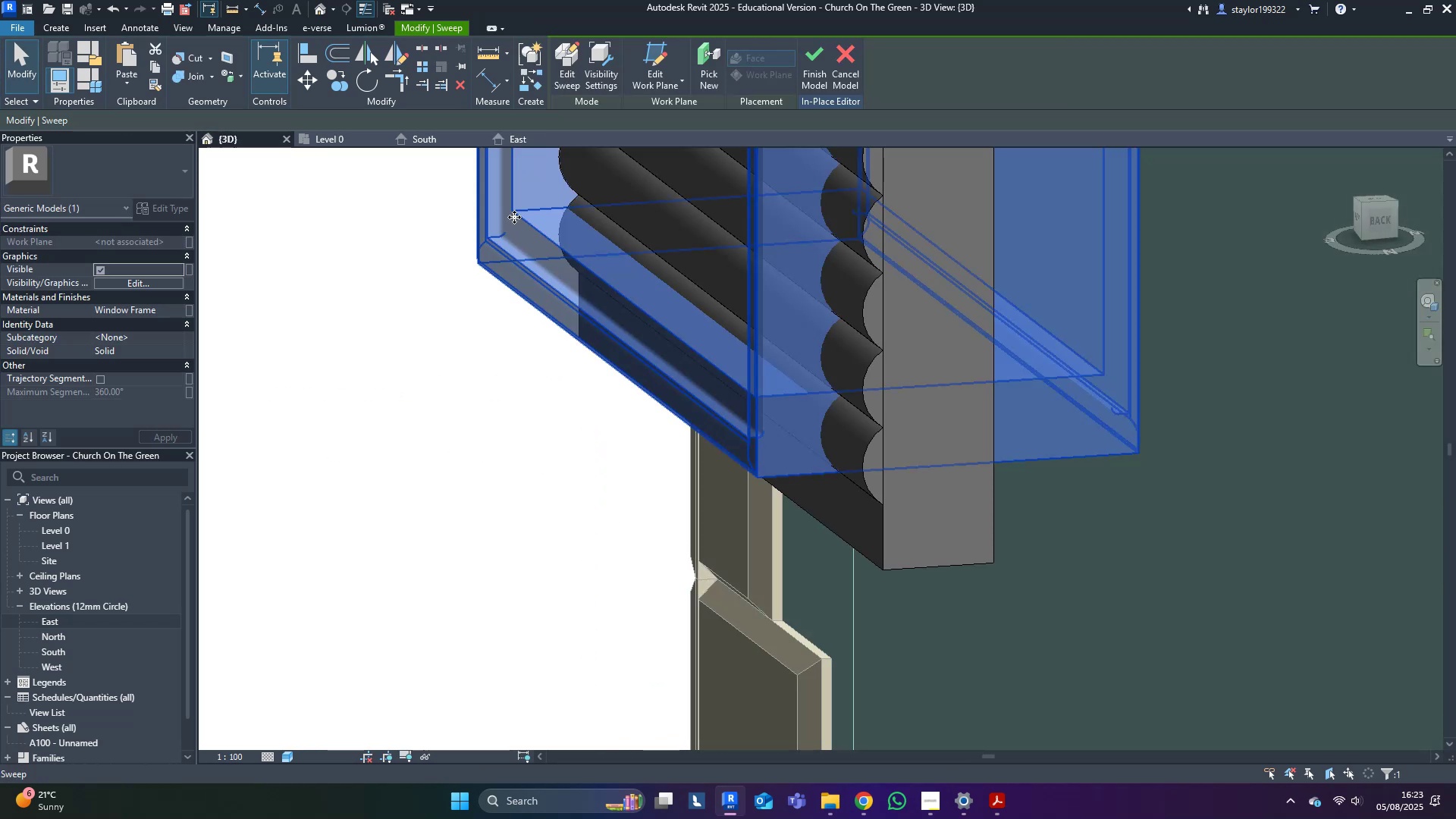 
scroll: coordinate [610, 513], scroll_direction: down, amount: 9.0
 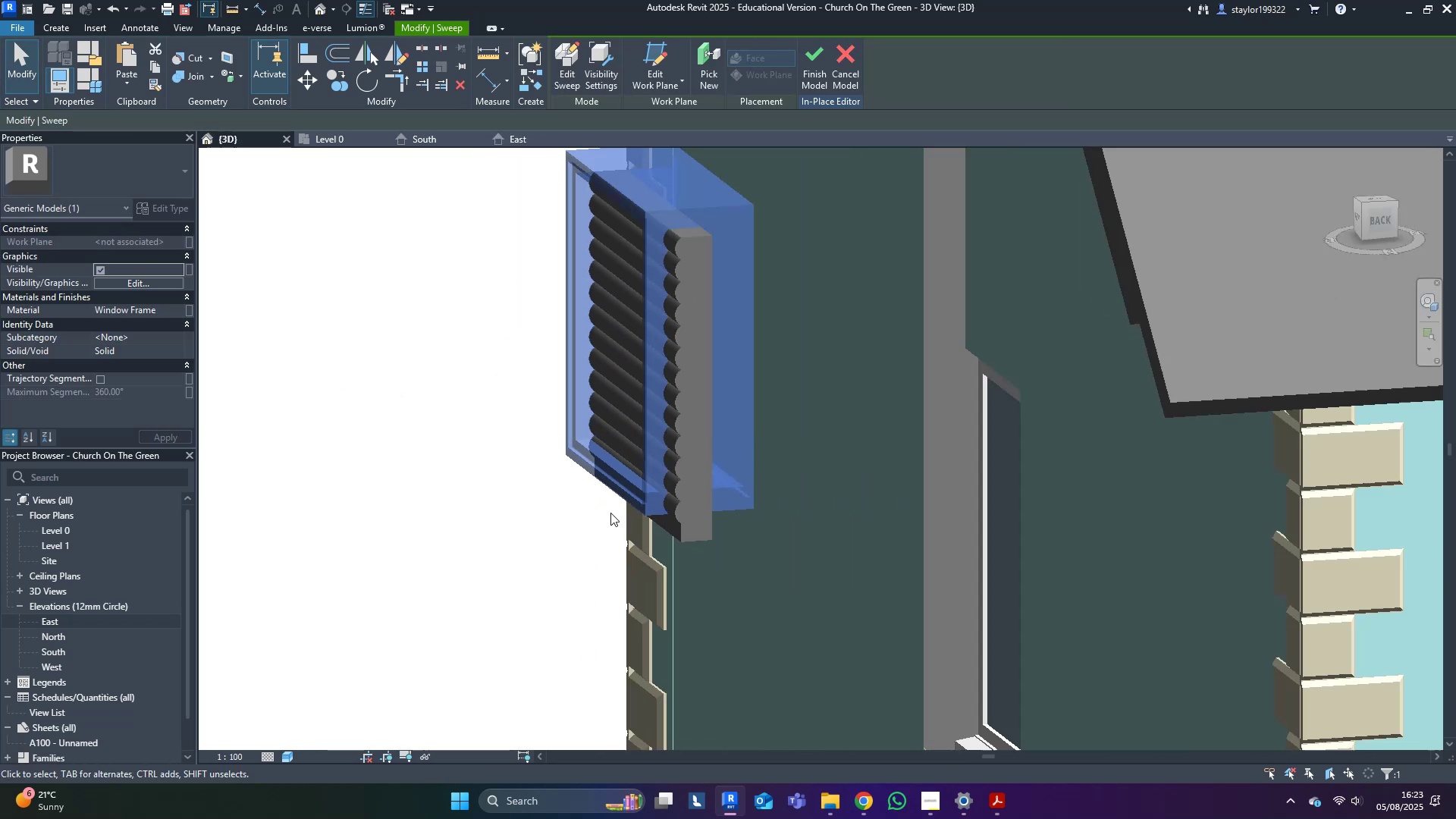 
hold_key(key=ShiftLeft, duration=0.43)
 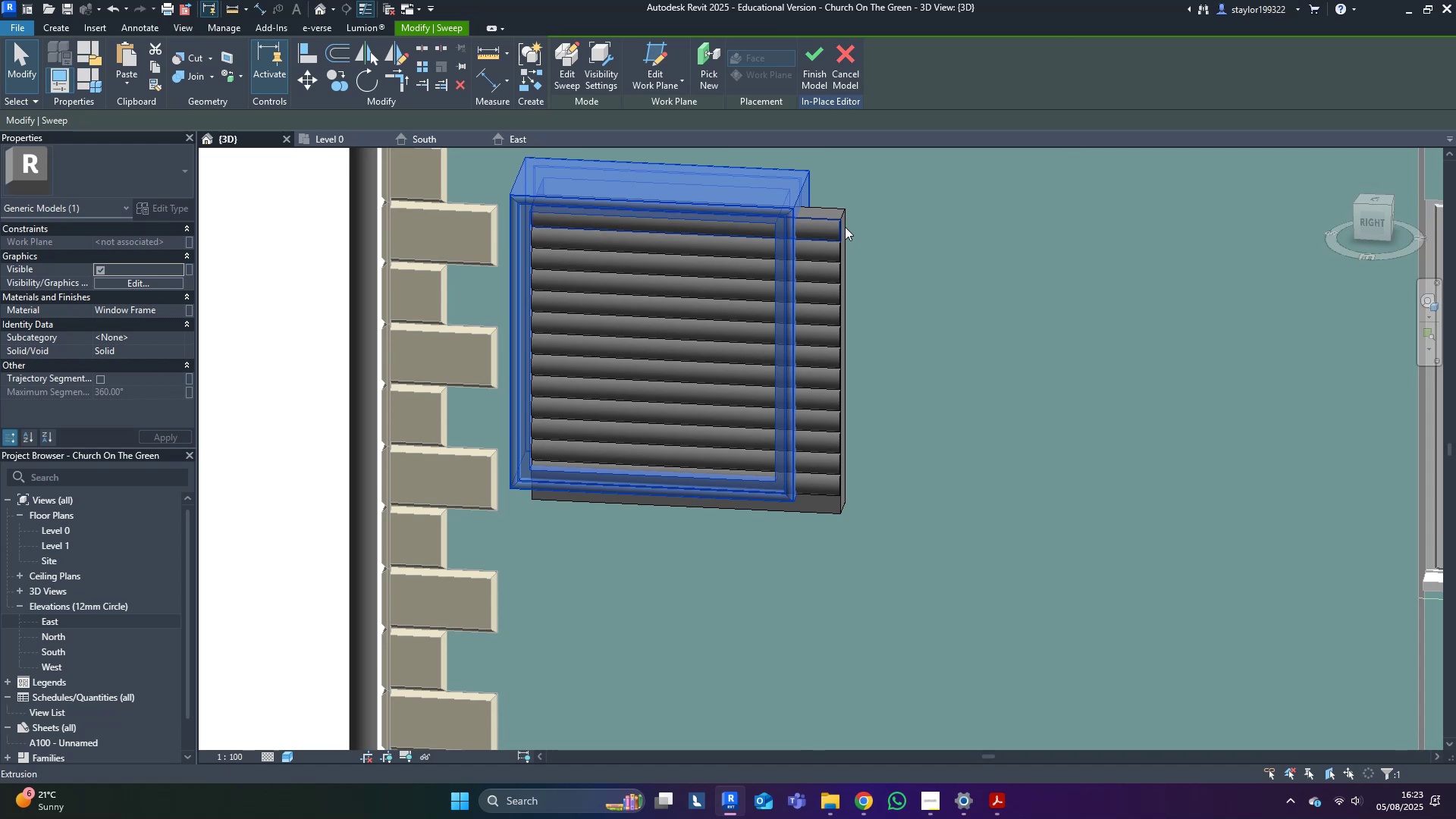 
left_click([824, 218])
 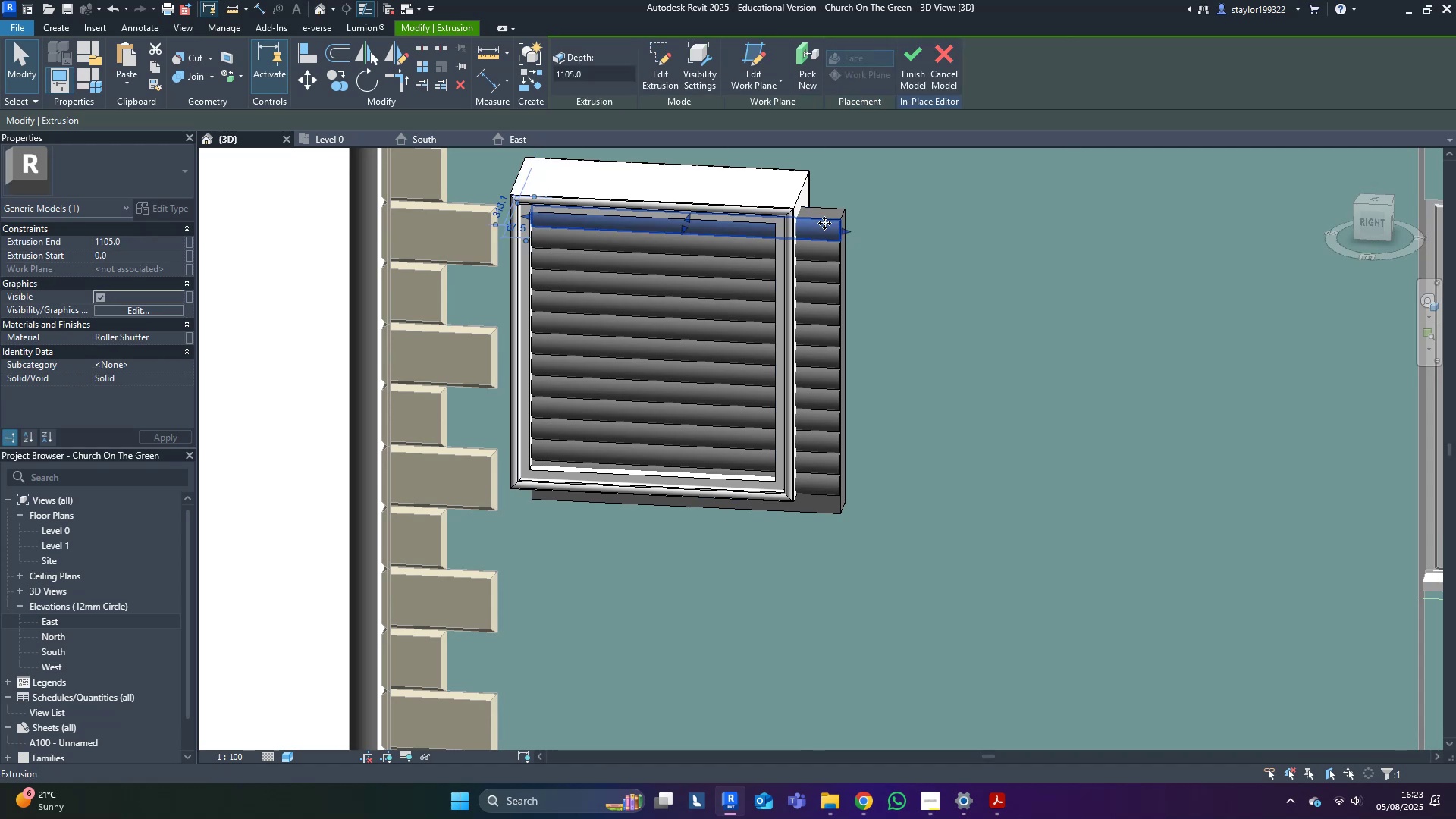 
hold_key(key=ShiftLeft, duration=0.46)
 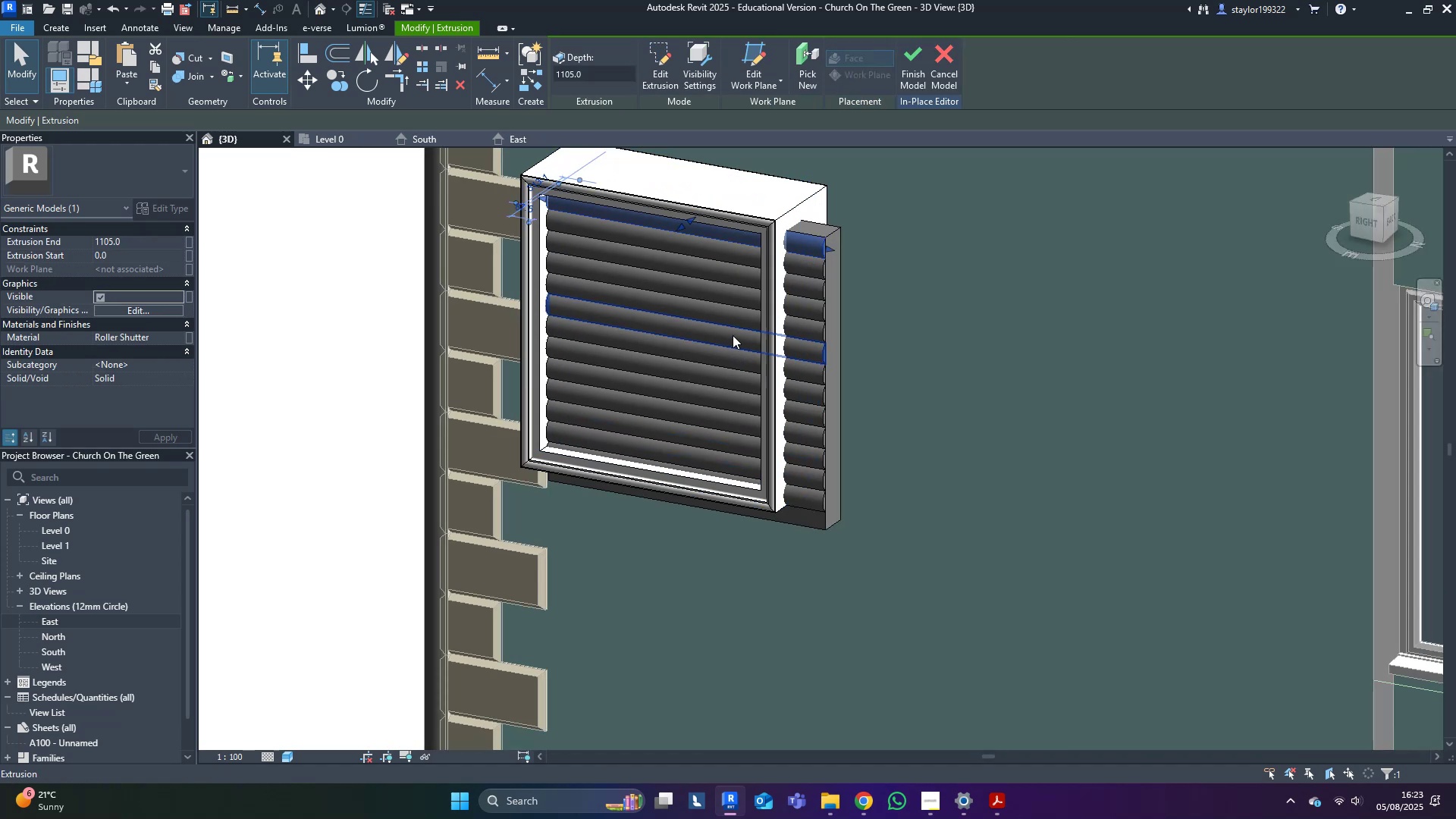 
hold_key(key=ShiftLeft, duration=0.67)
 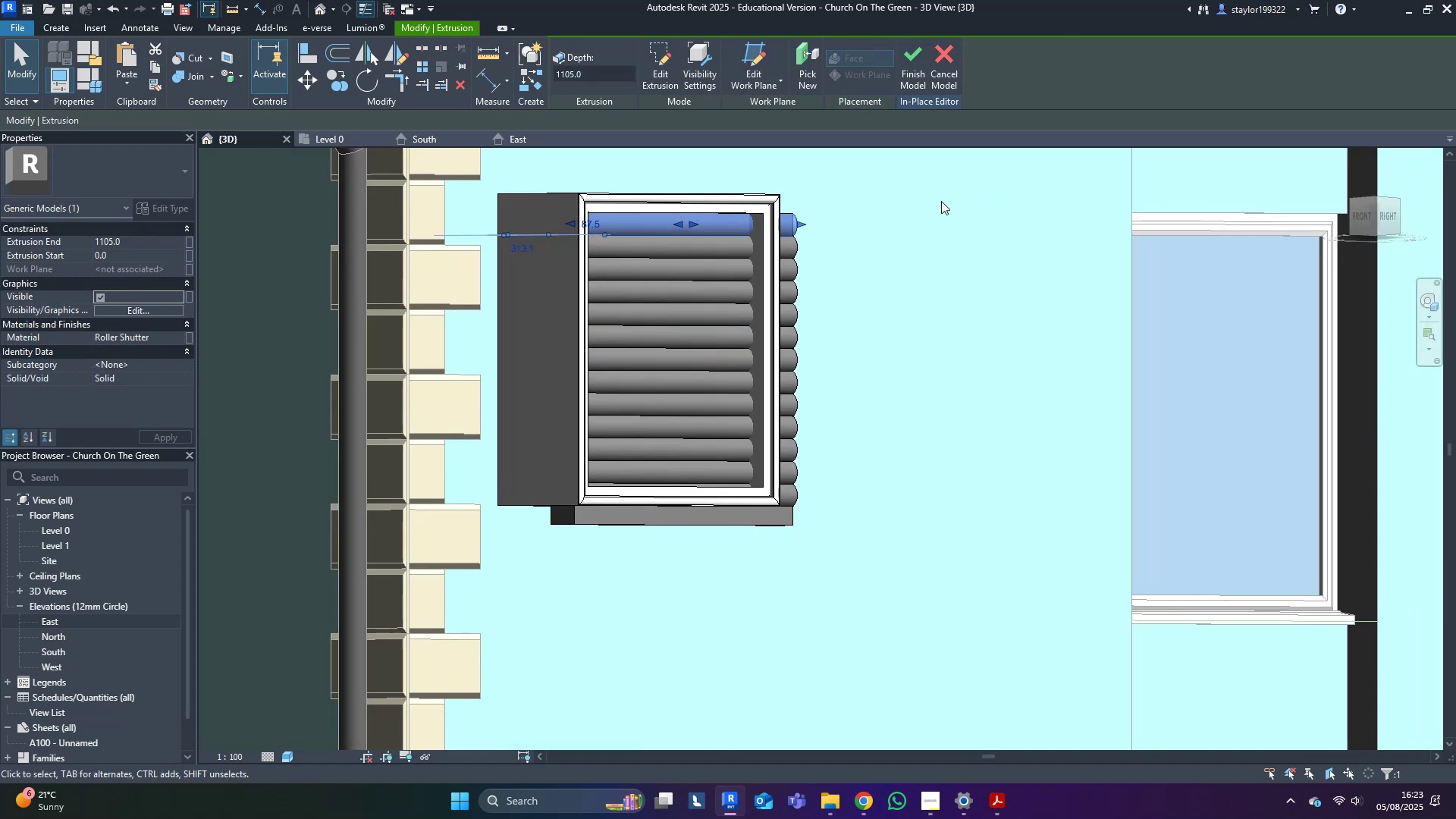 
scroll: coordinate [758, 222], scroll_direction: up, amount: 7.0
 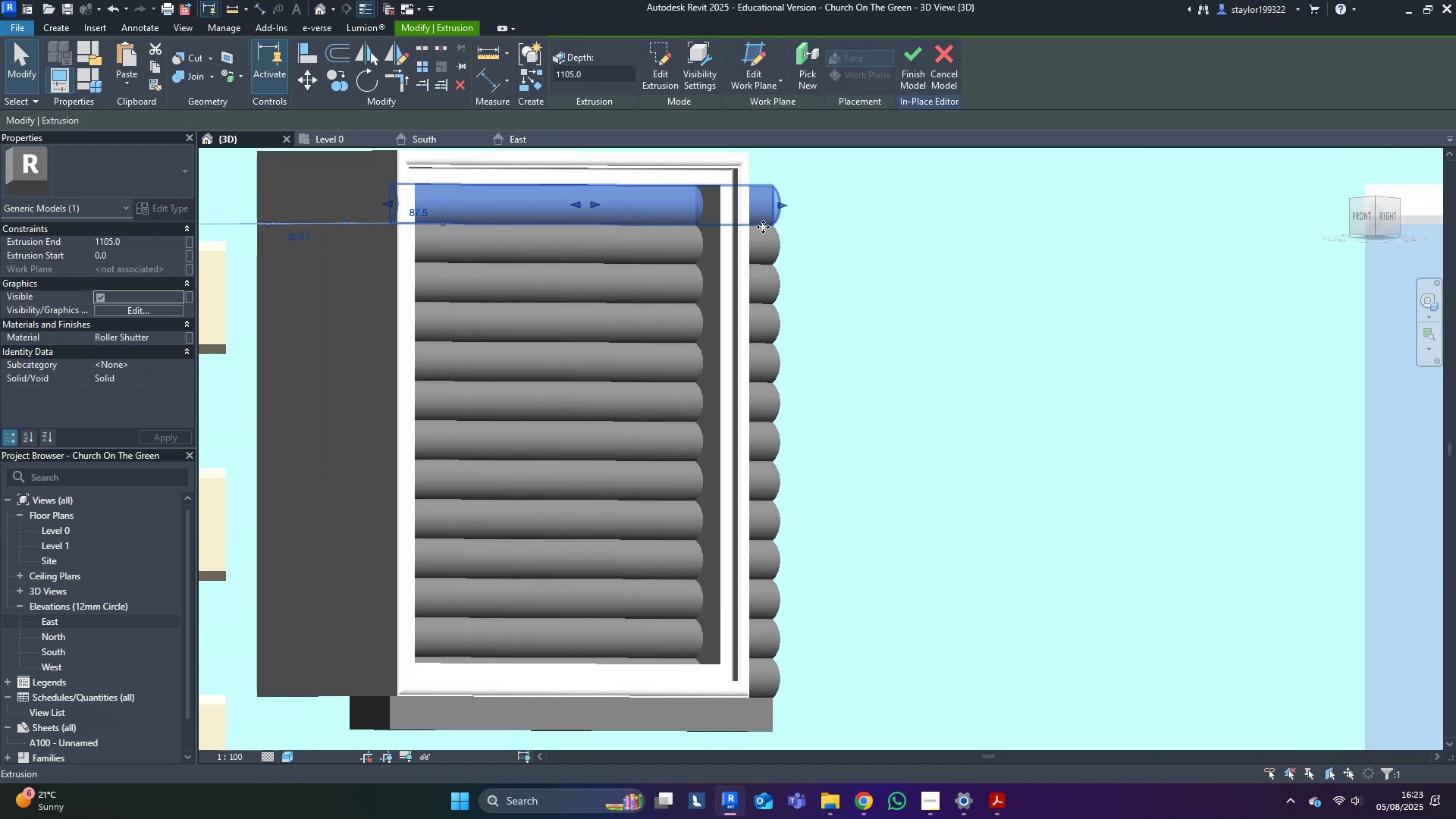 
type(al)
 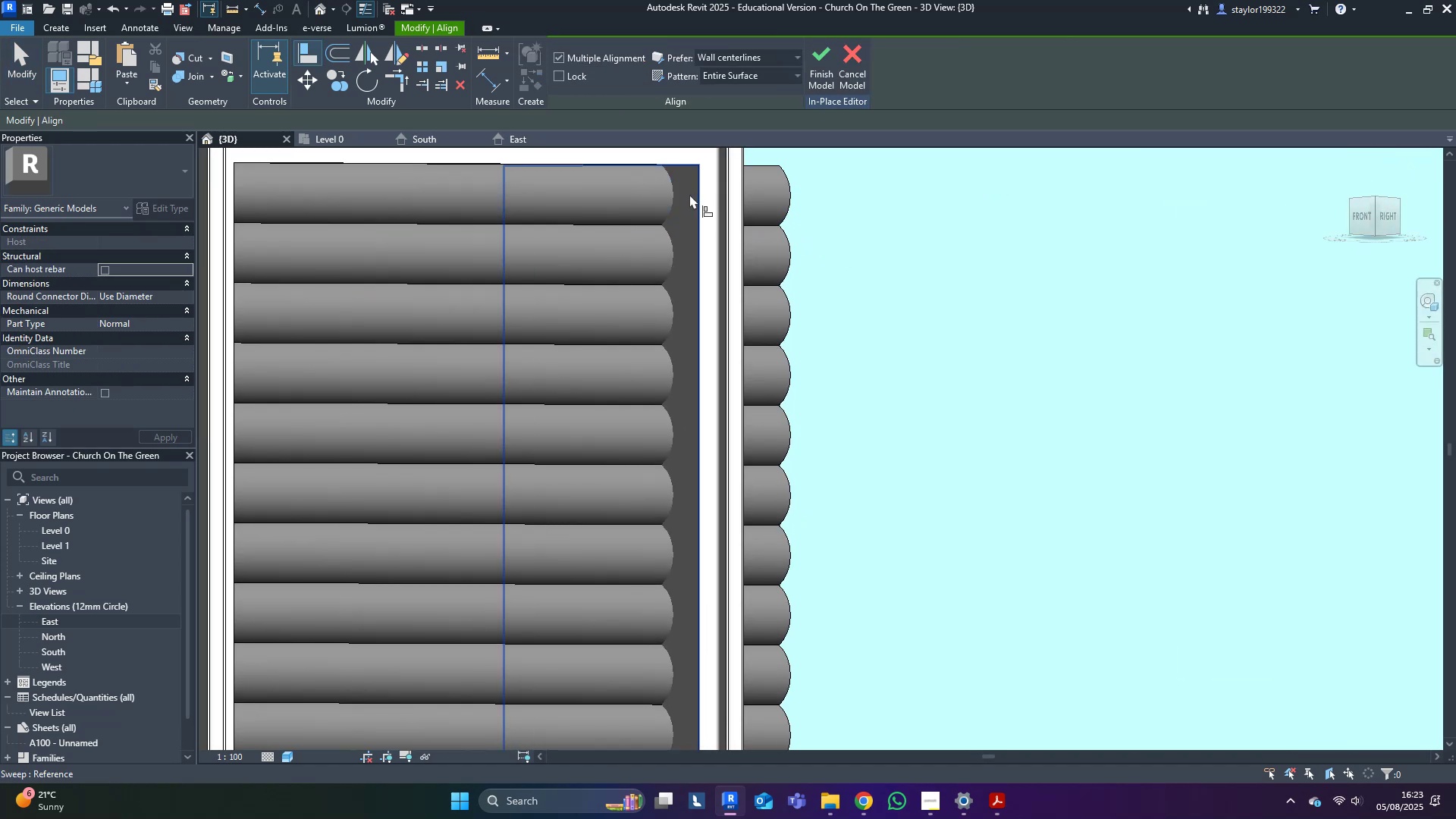 
left_click([689, 193])
 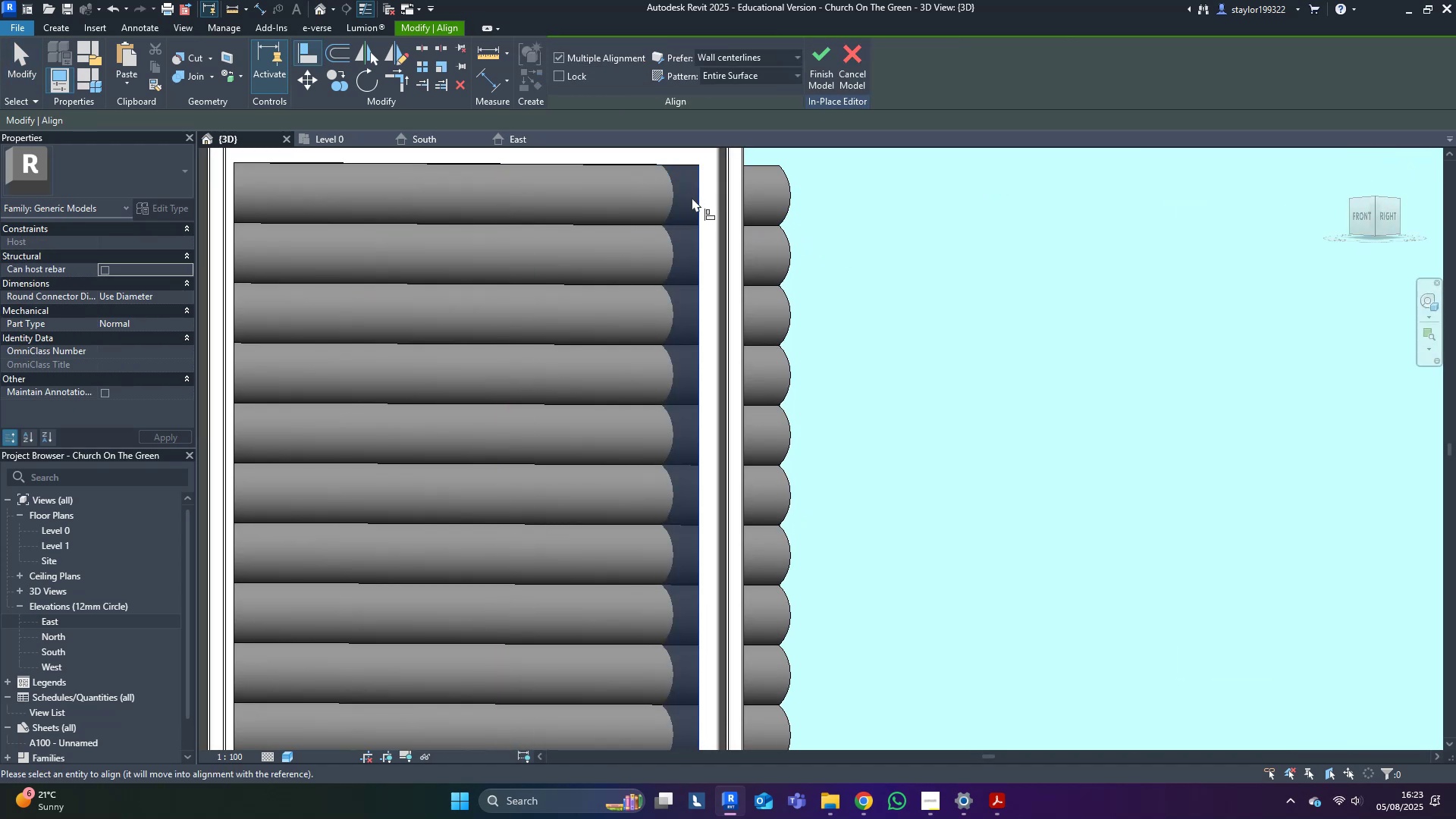 
scroll: coordinate [698, 221], scroll_direction: down, amount: 3.0
 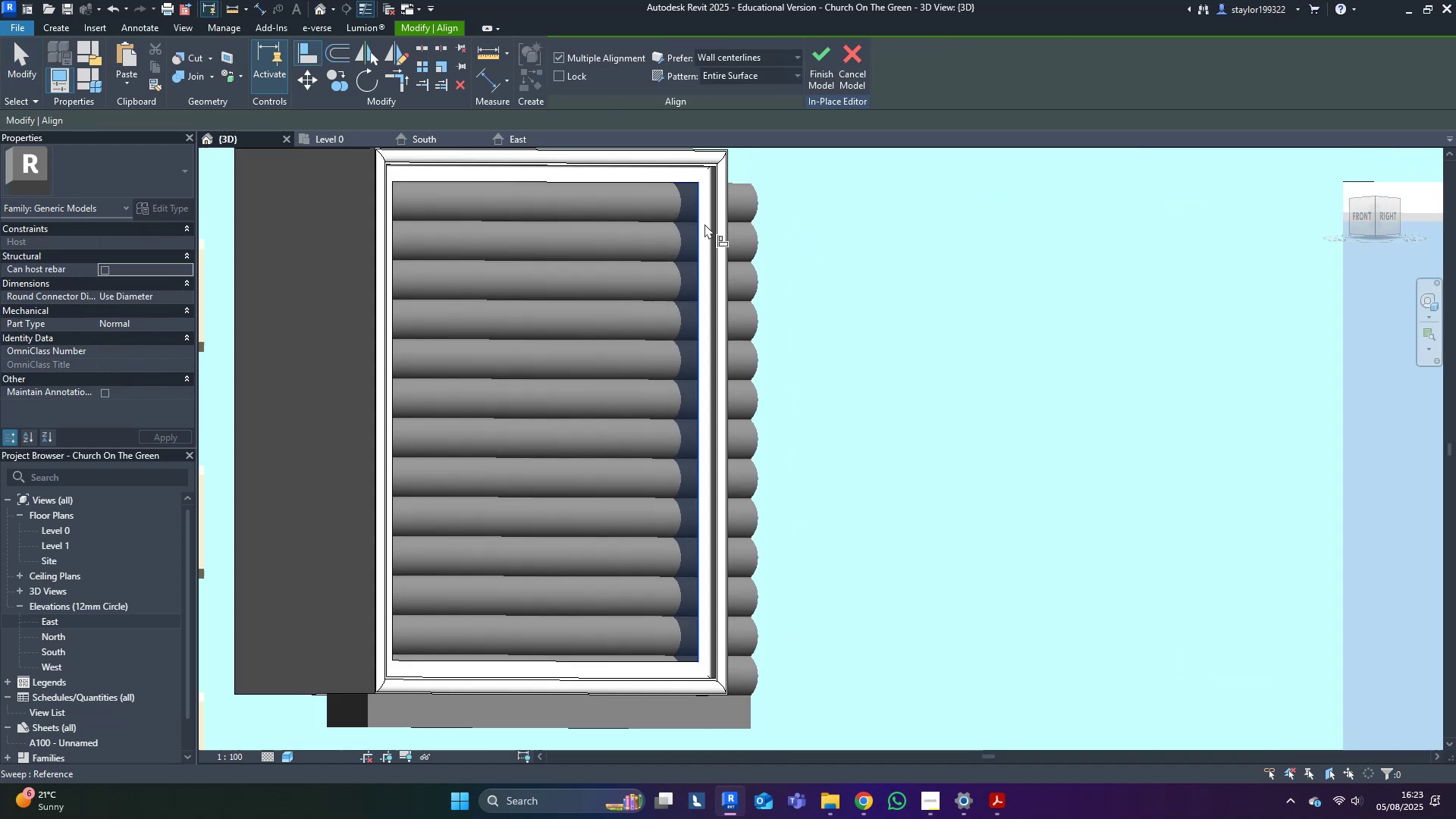 
hold_key(key=ShiftLeft, duration=0.68)
 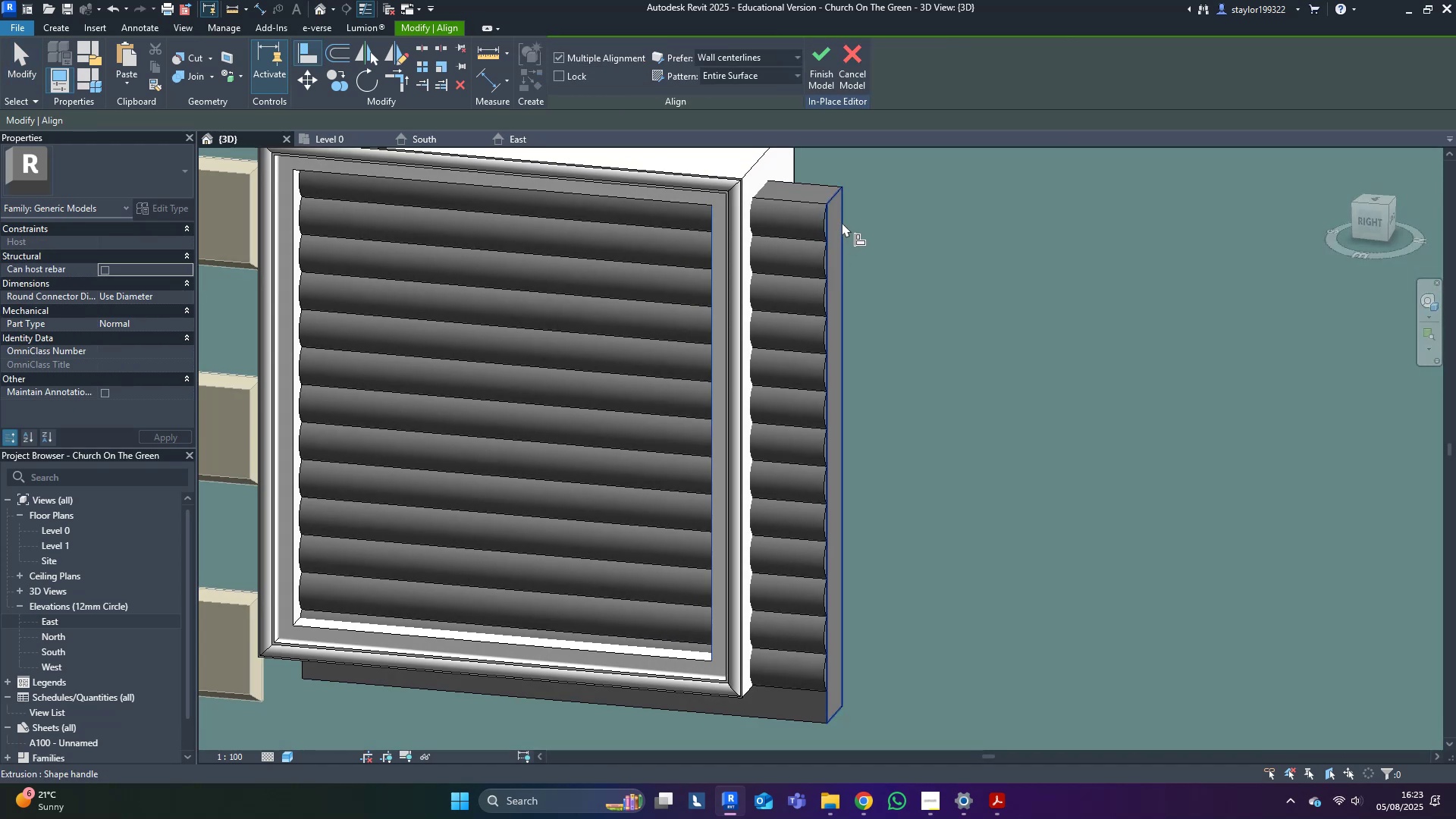 
left_click([840, 221])
 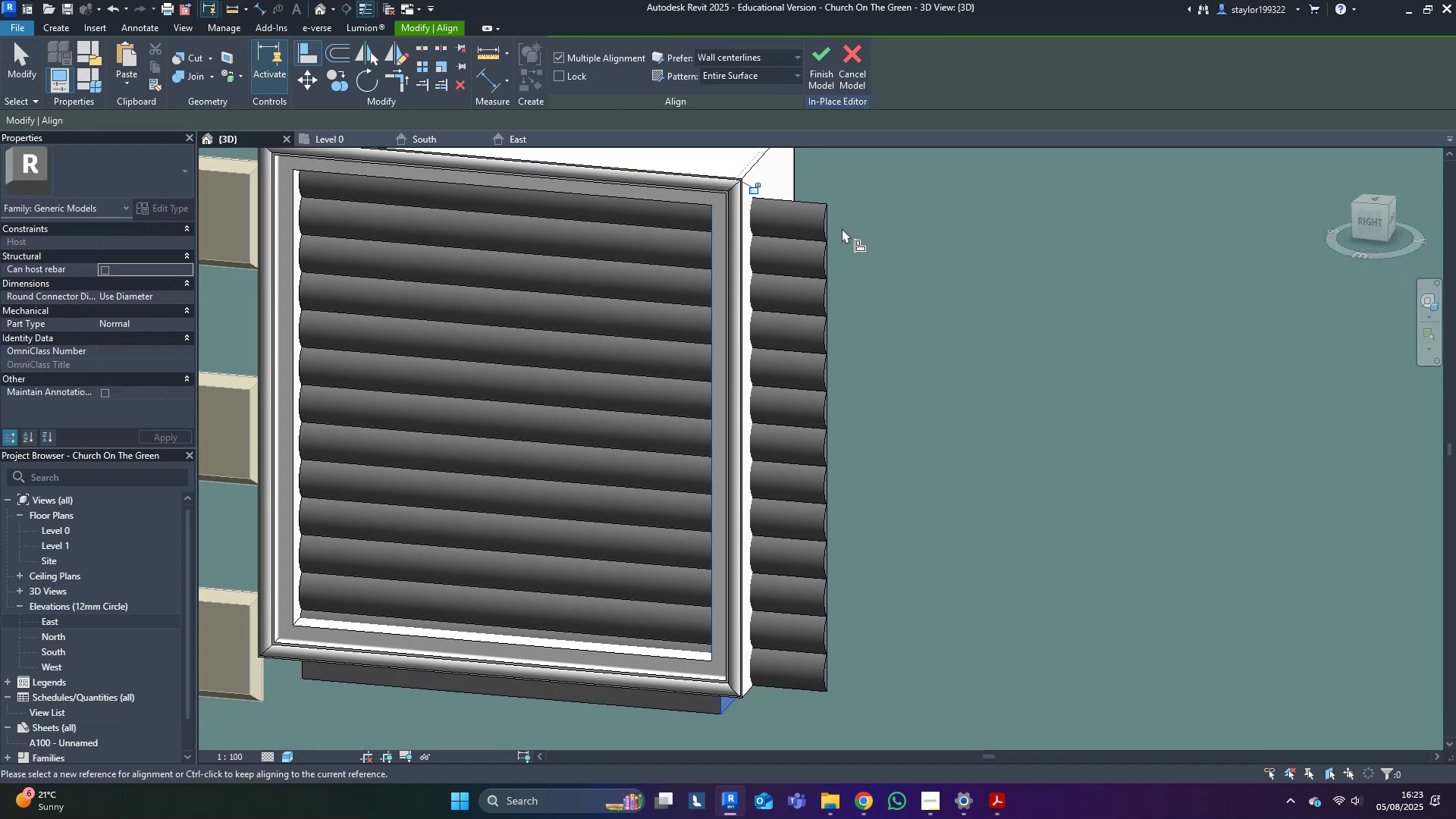 
key(Shift+ShiftLeft)
 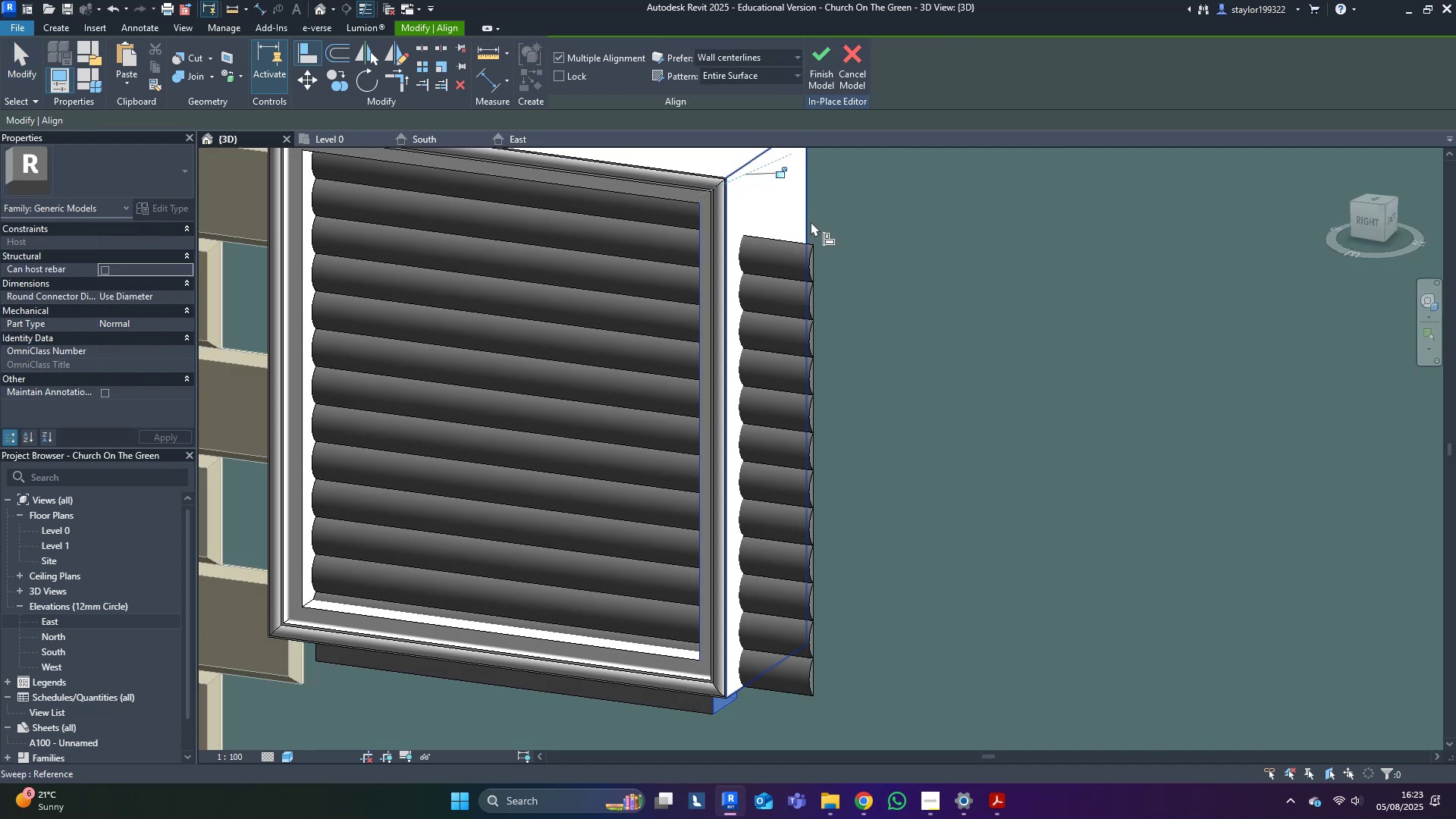 
double_click([814, 254])
 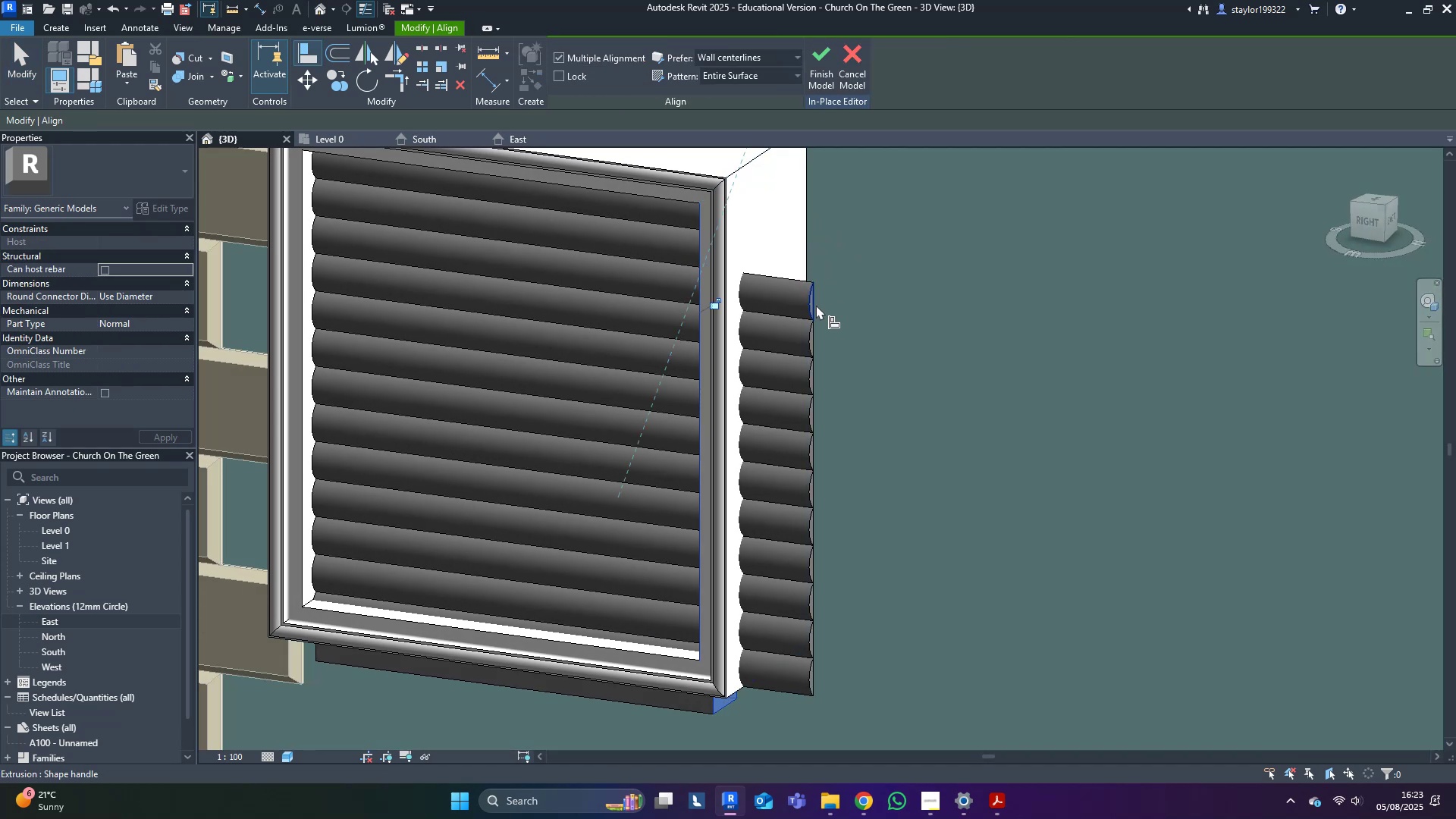 
triple_click([816, 305])
 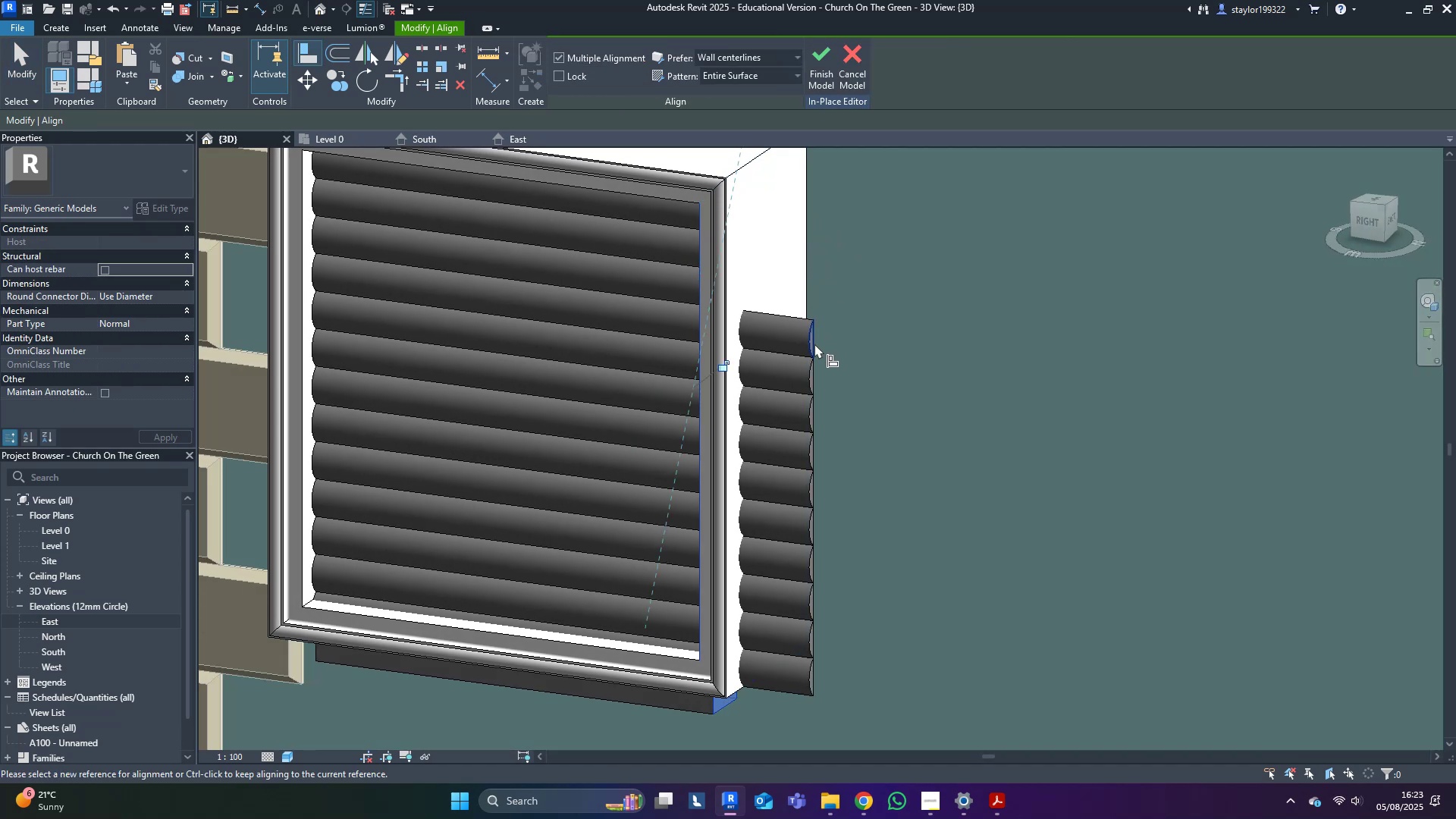 
triple_click([814, 344])
 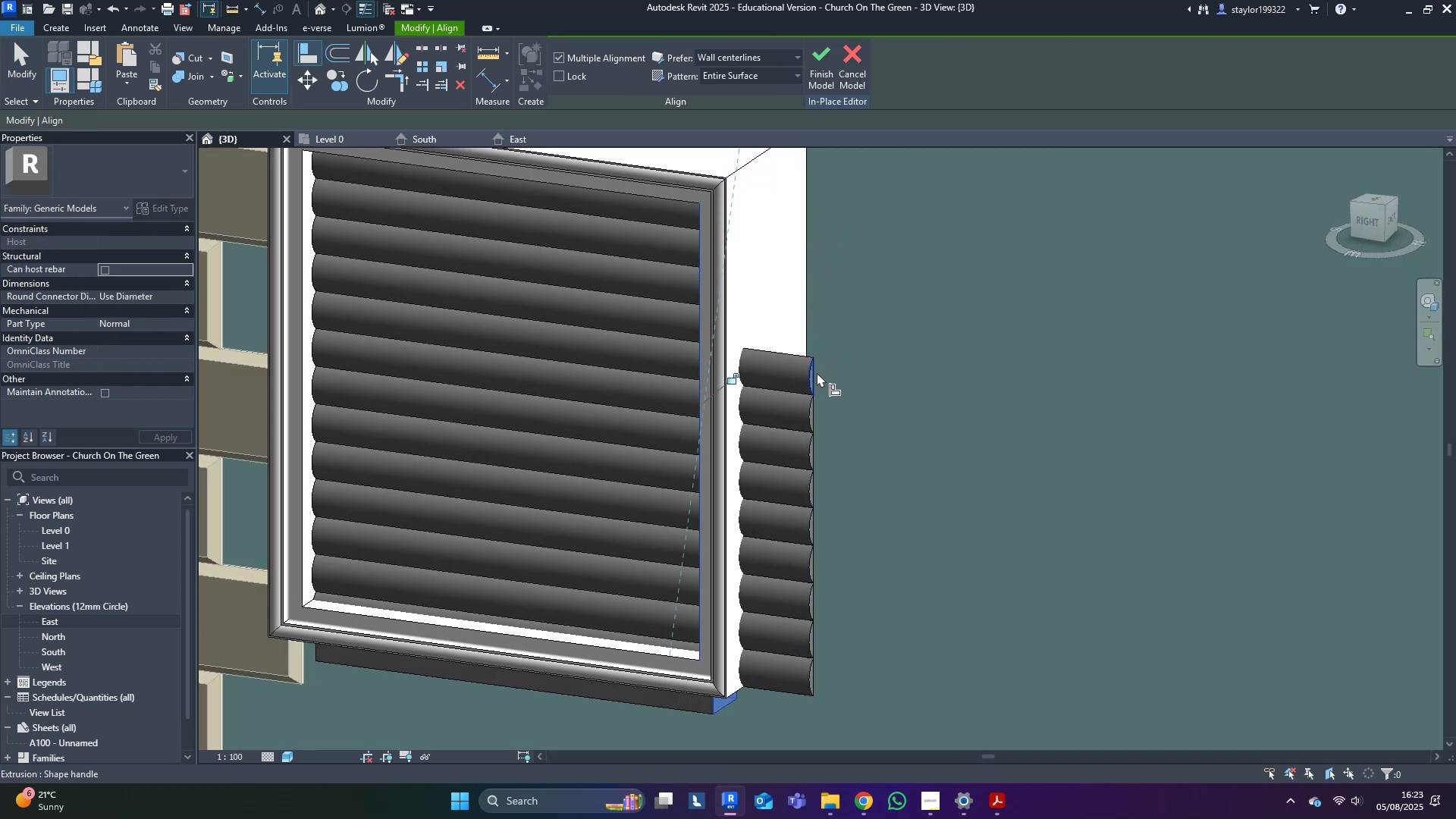 
left_click([816, 372])
 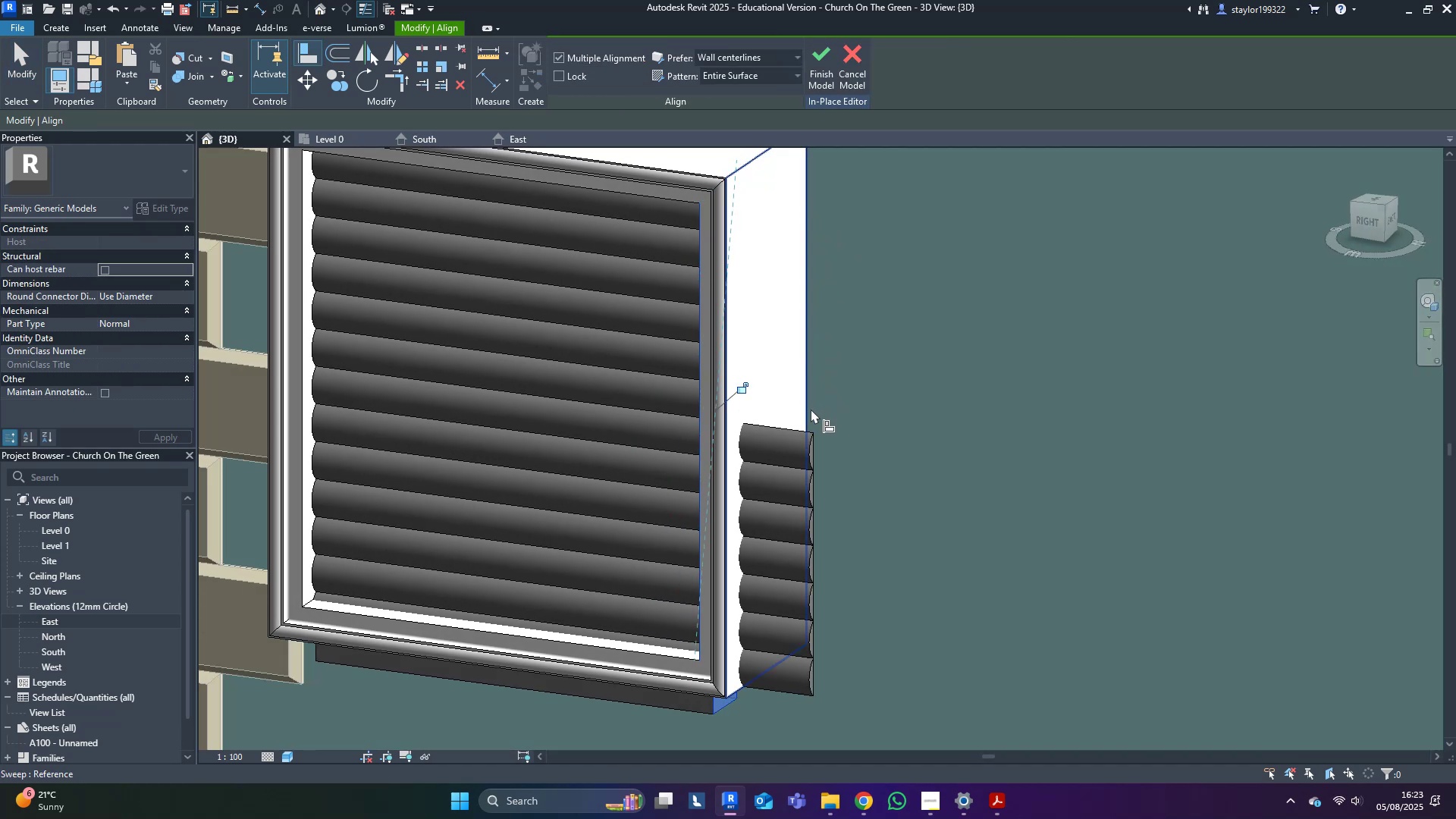 
double_click([808, 449])
 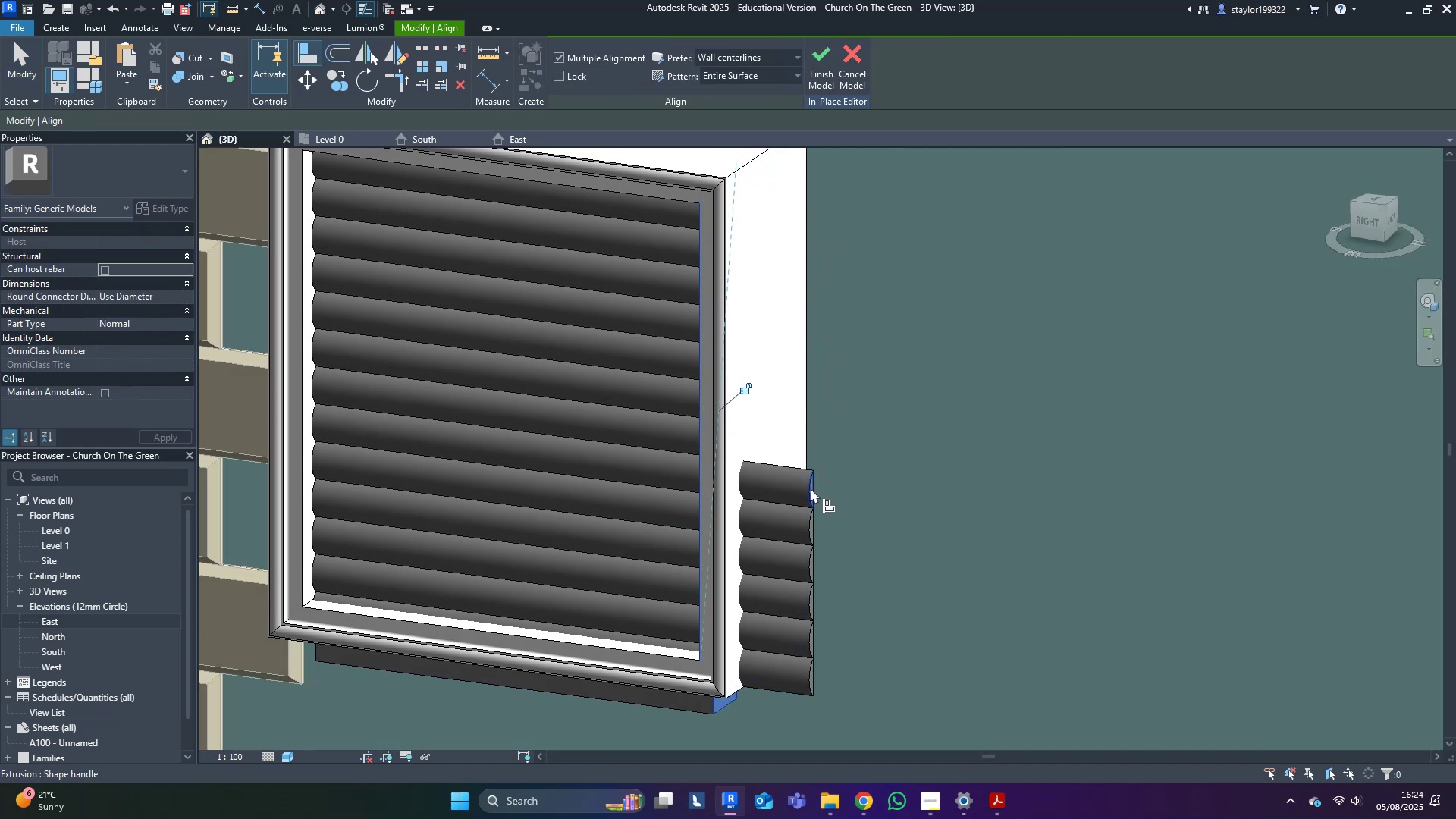 
triple_click([810, 488])
 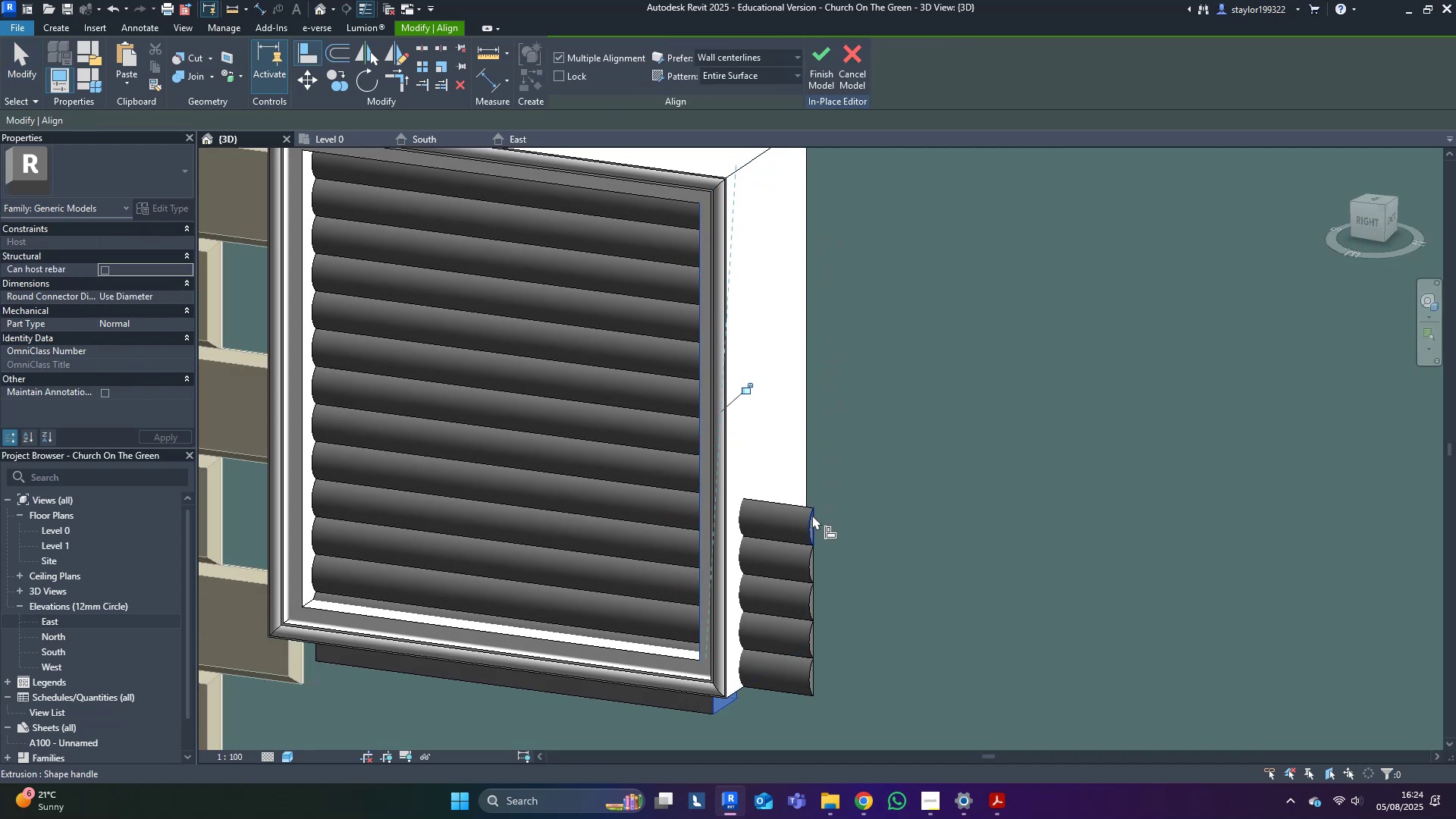 
triple_click([812, 515])
 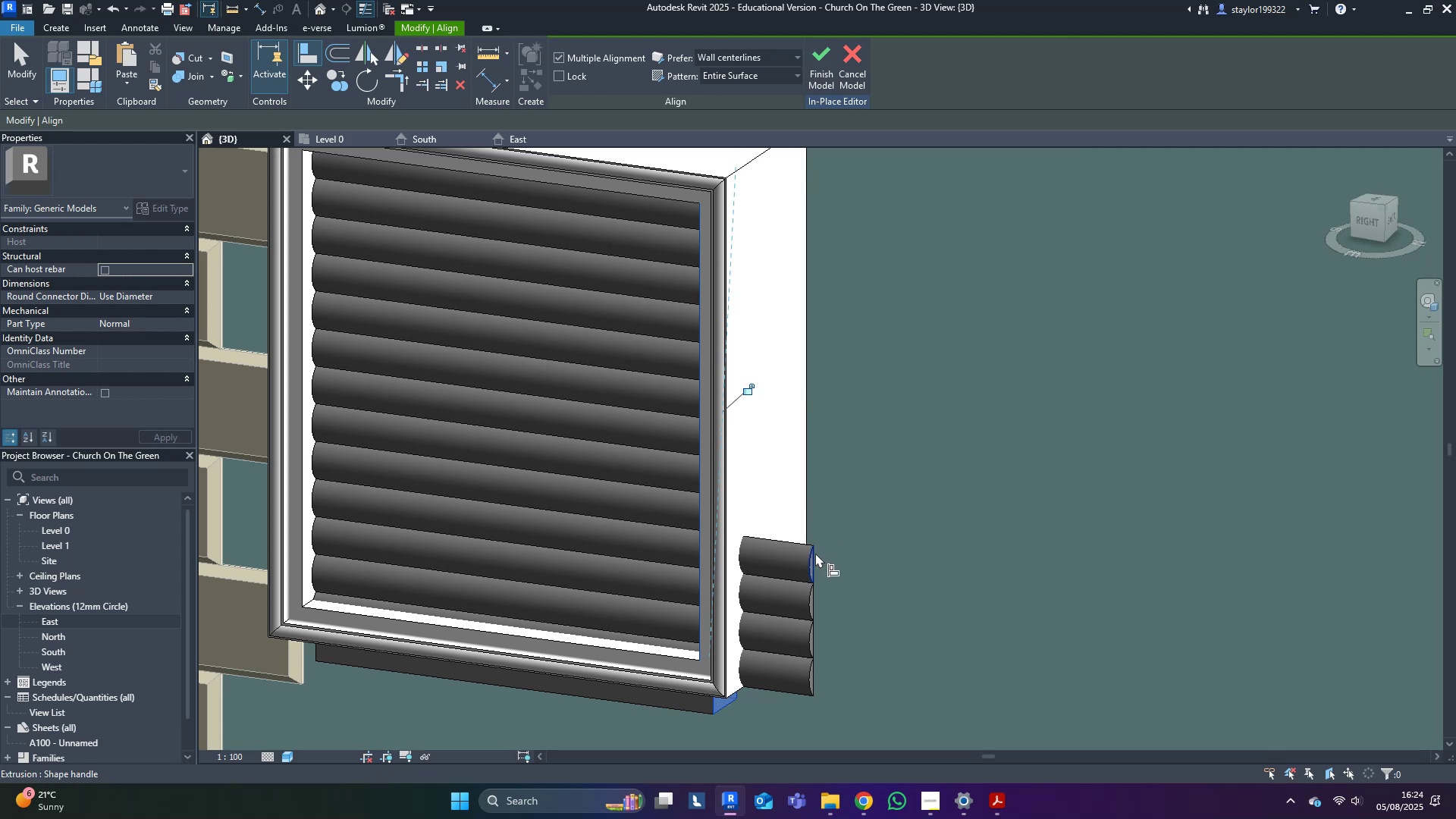 
triple_click([815, 553])
 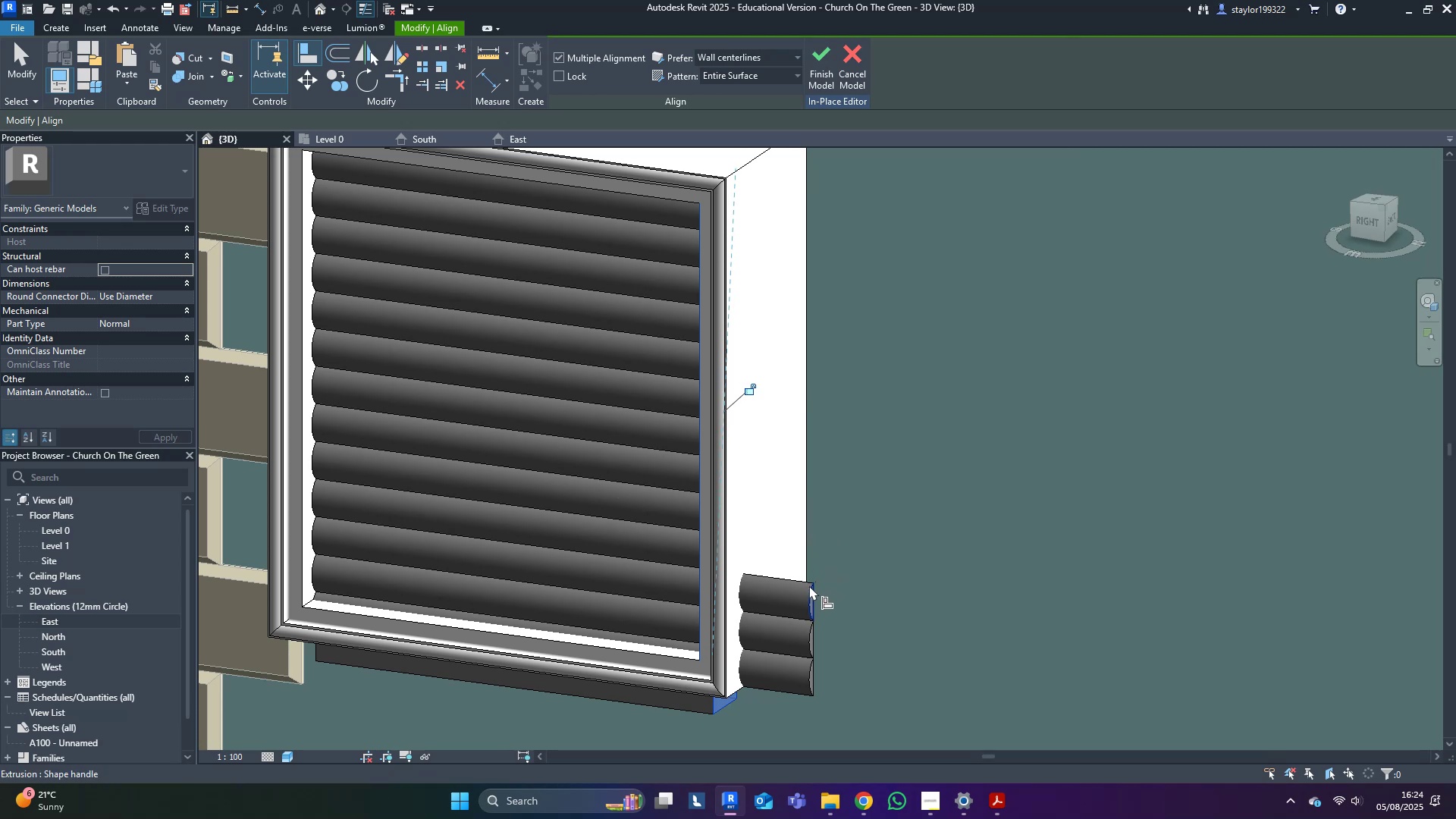 
left_click([809, 585])
 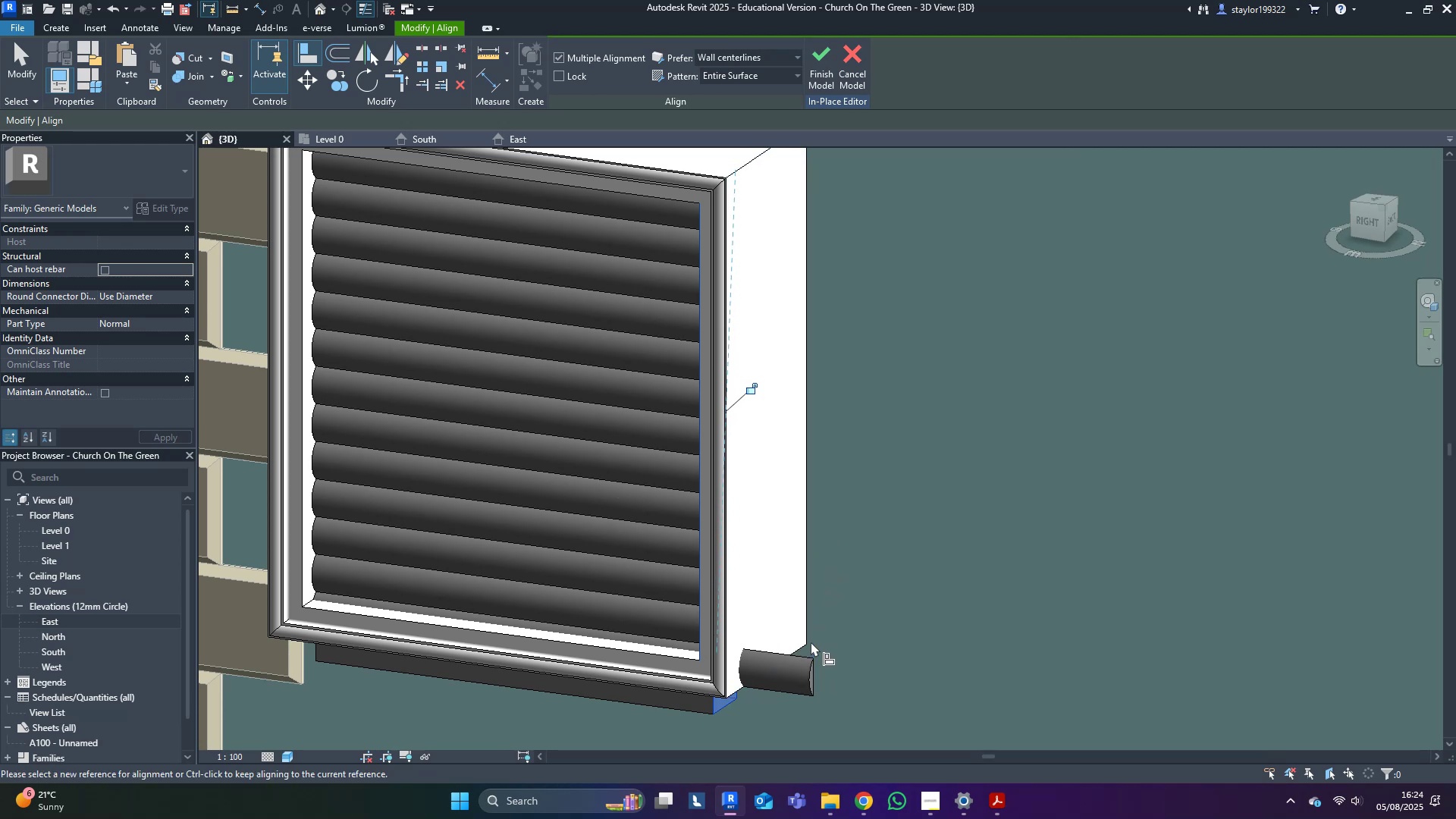 
double_click([809, 676])
 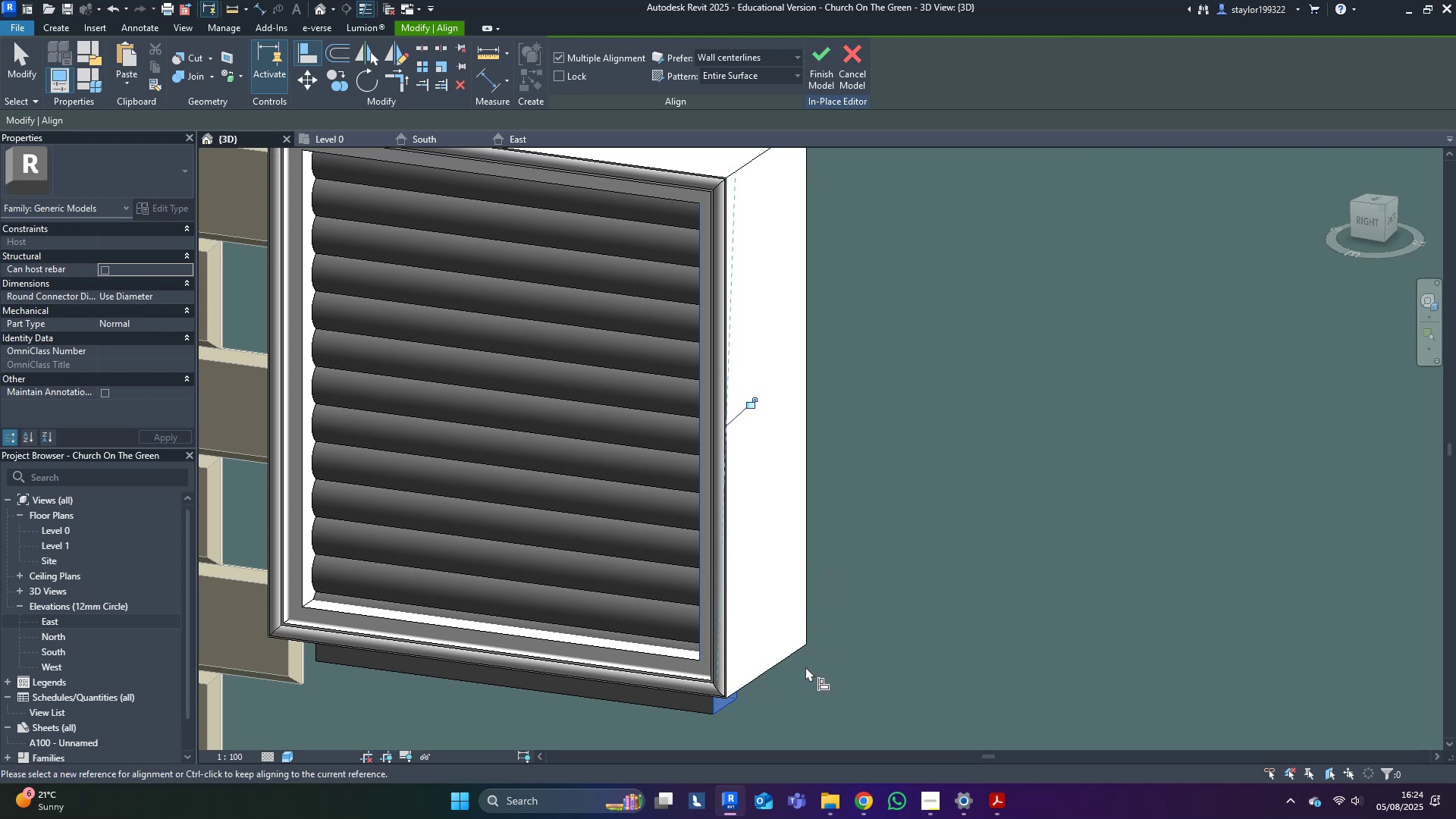 
key(Escape)
 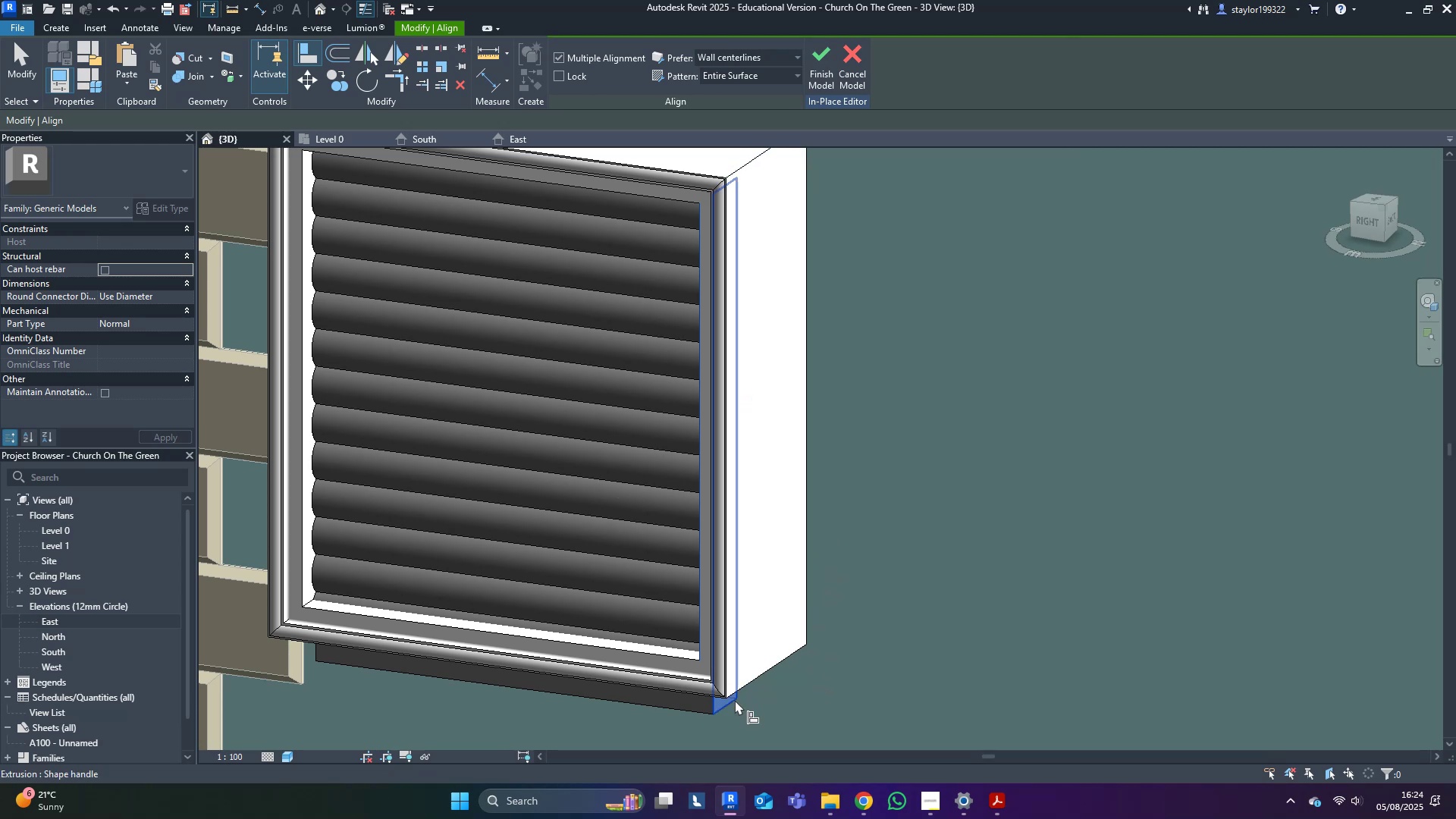 
key(Escape)
 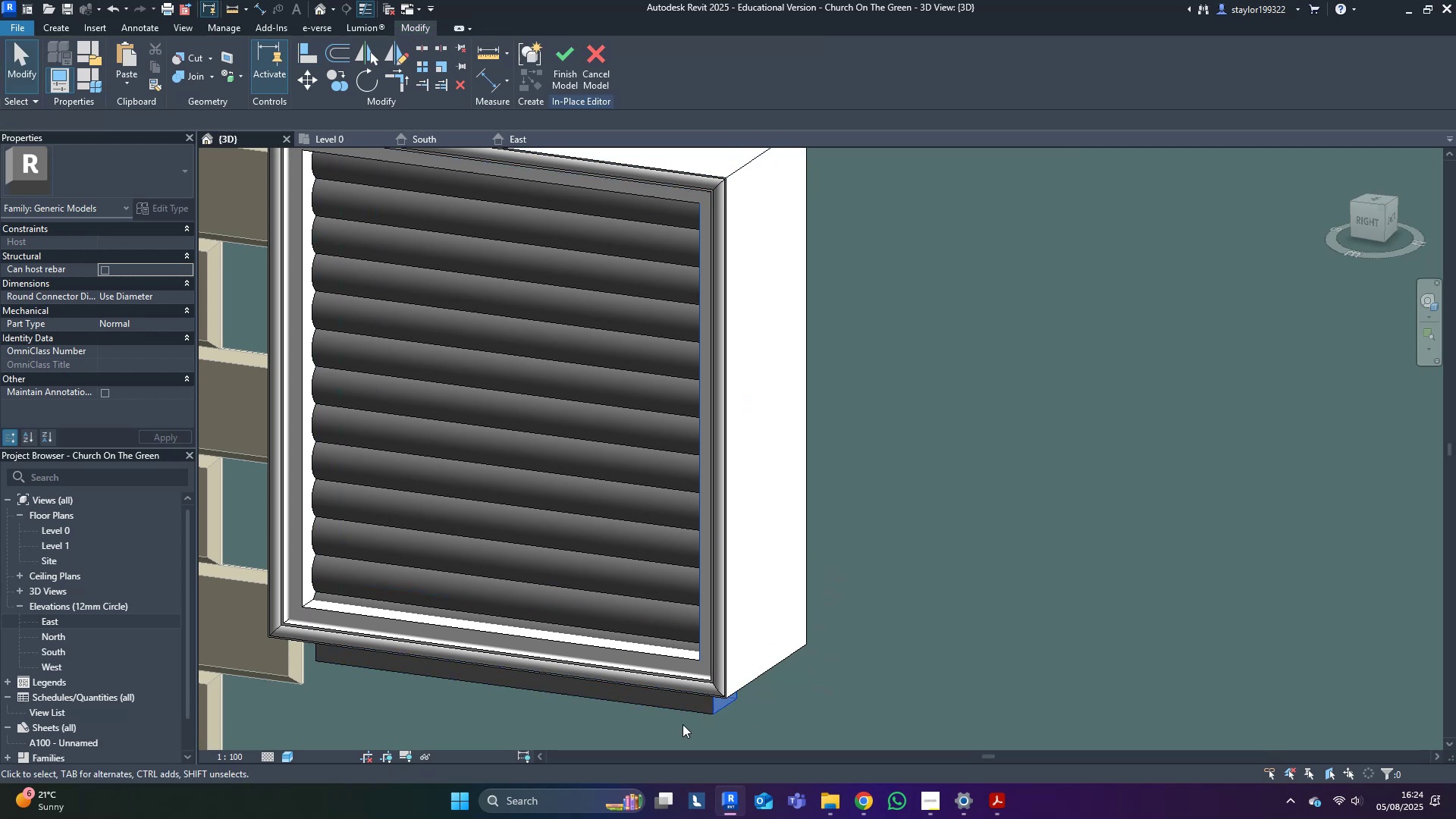 
key(Escape)
 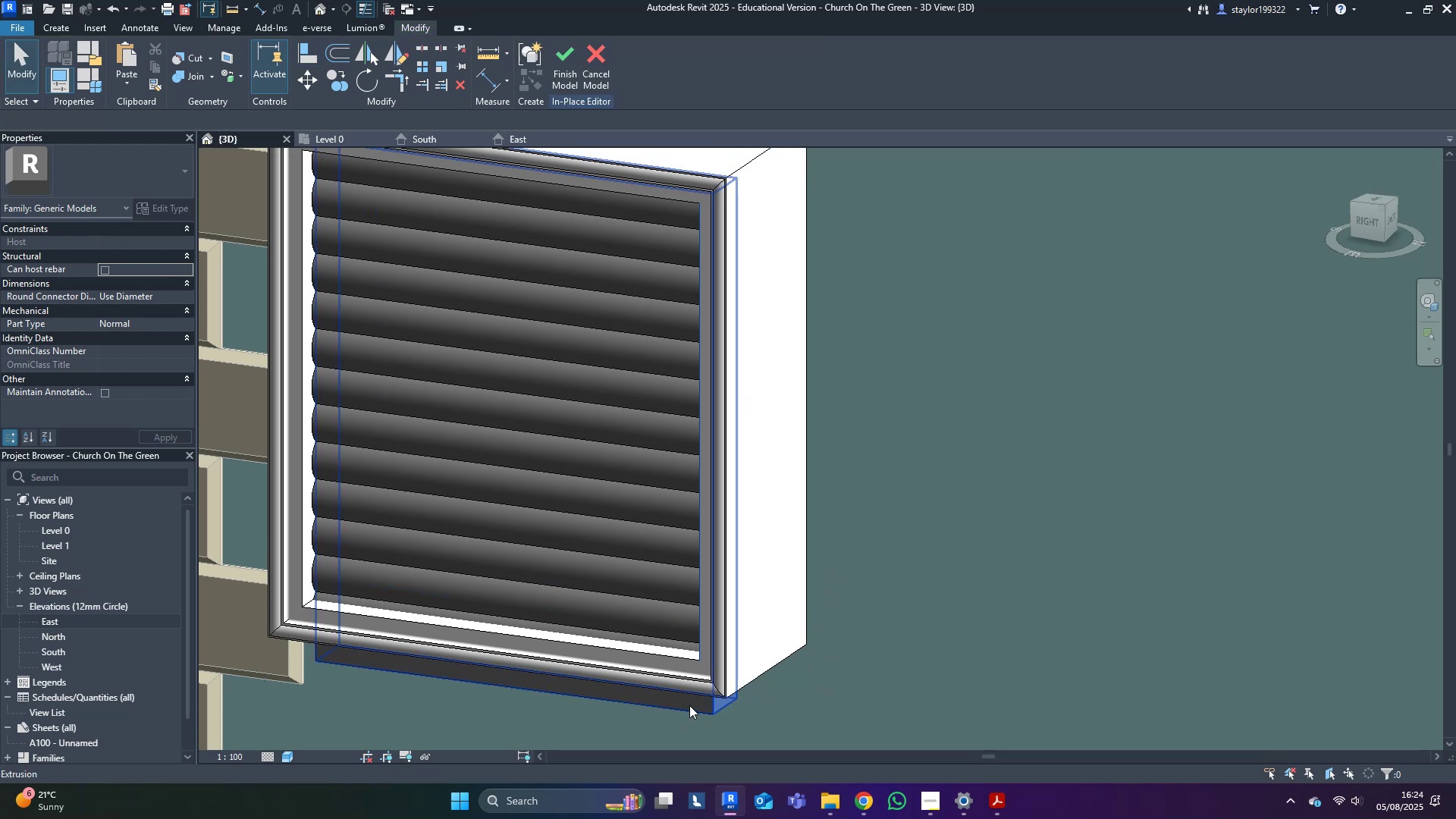 
left_click([689, 705])
 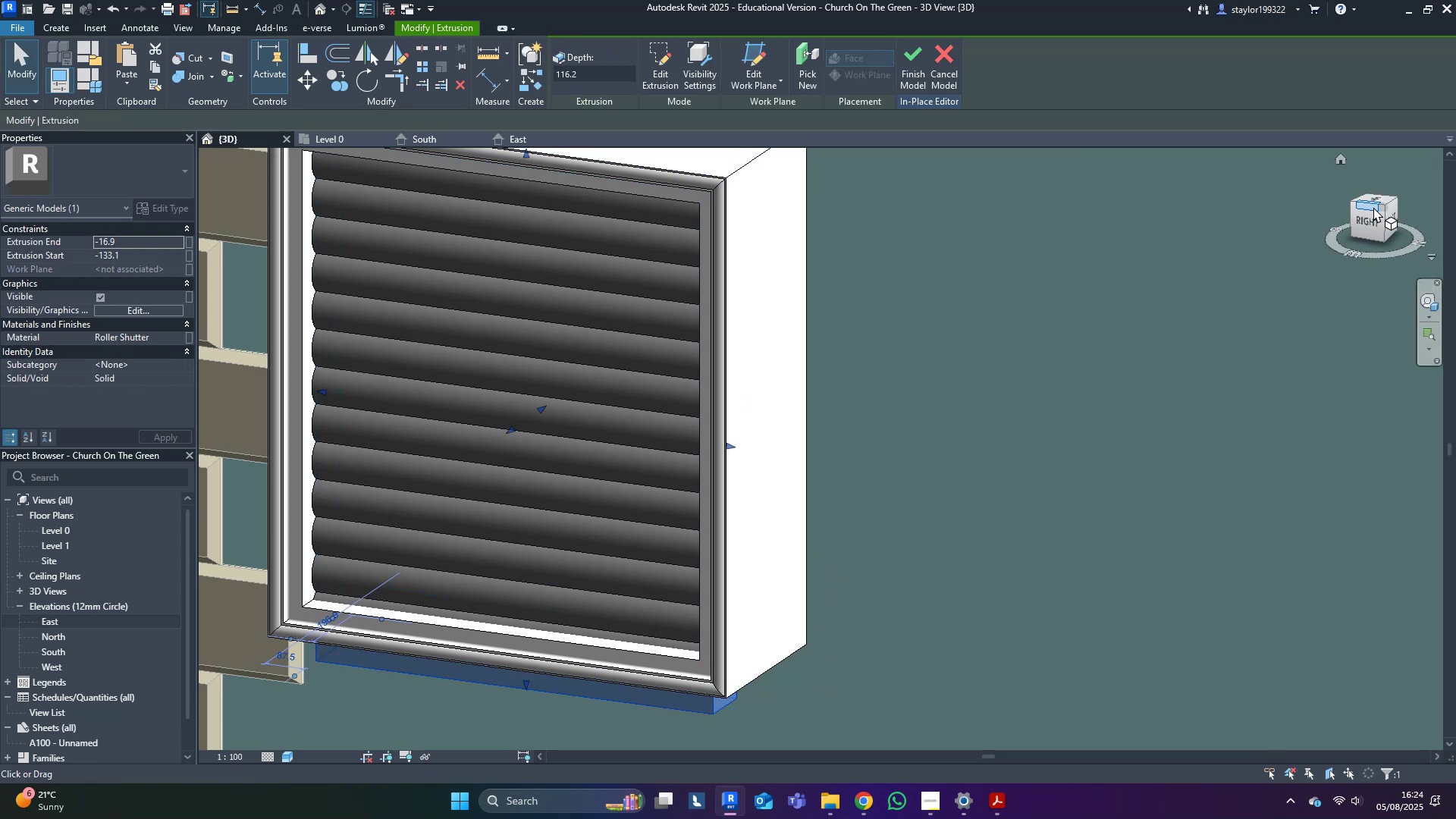 
left_click([1376, 218])
 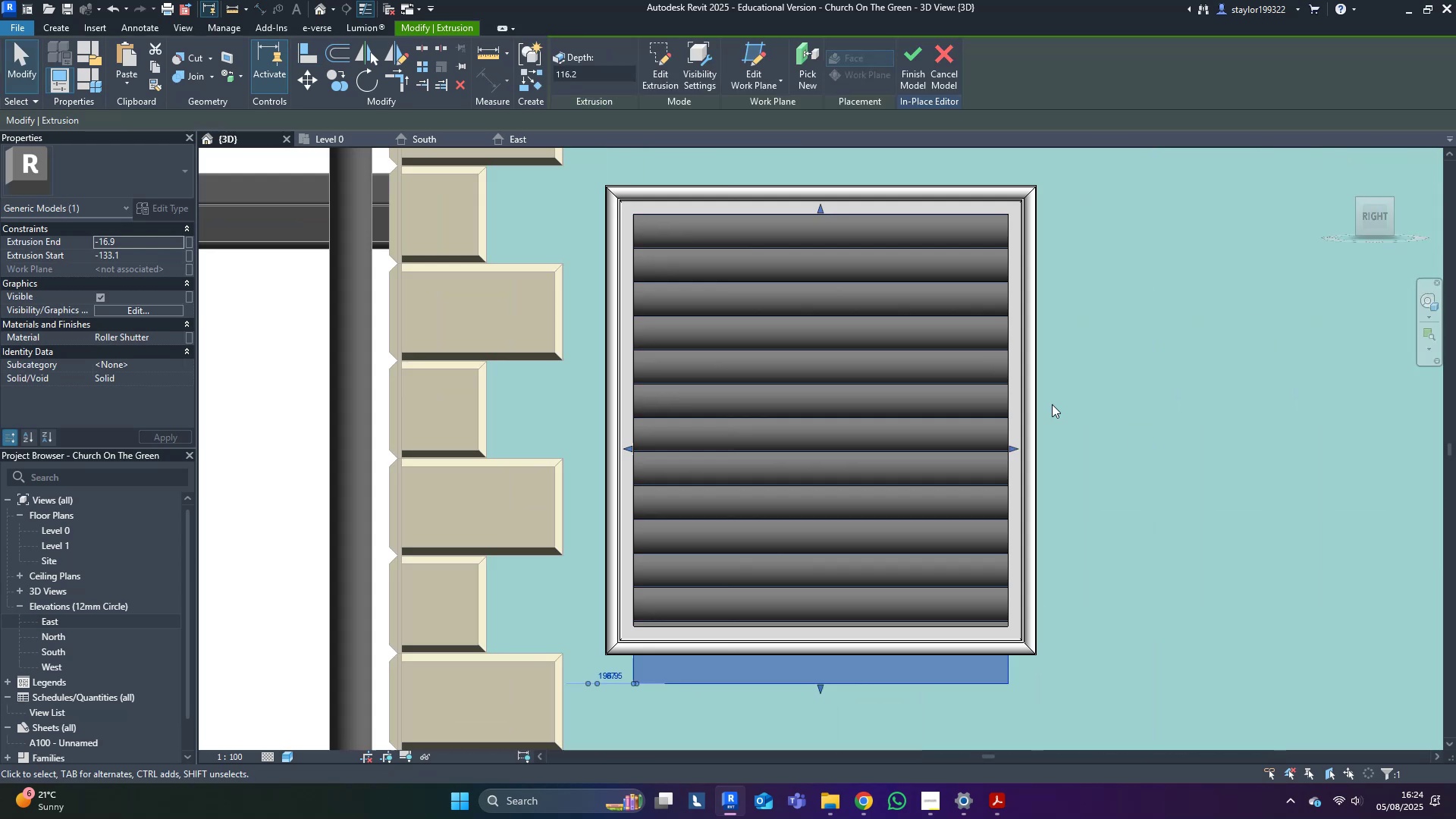 
scroll: coordinate [824, 698], scroll_direction: up, amount: 5.0
 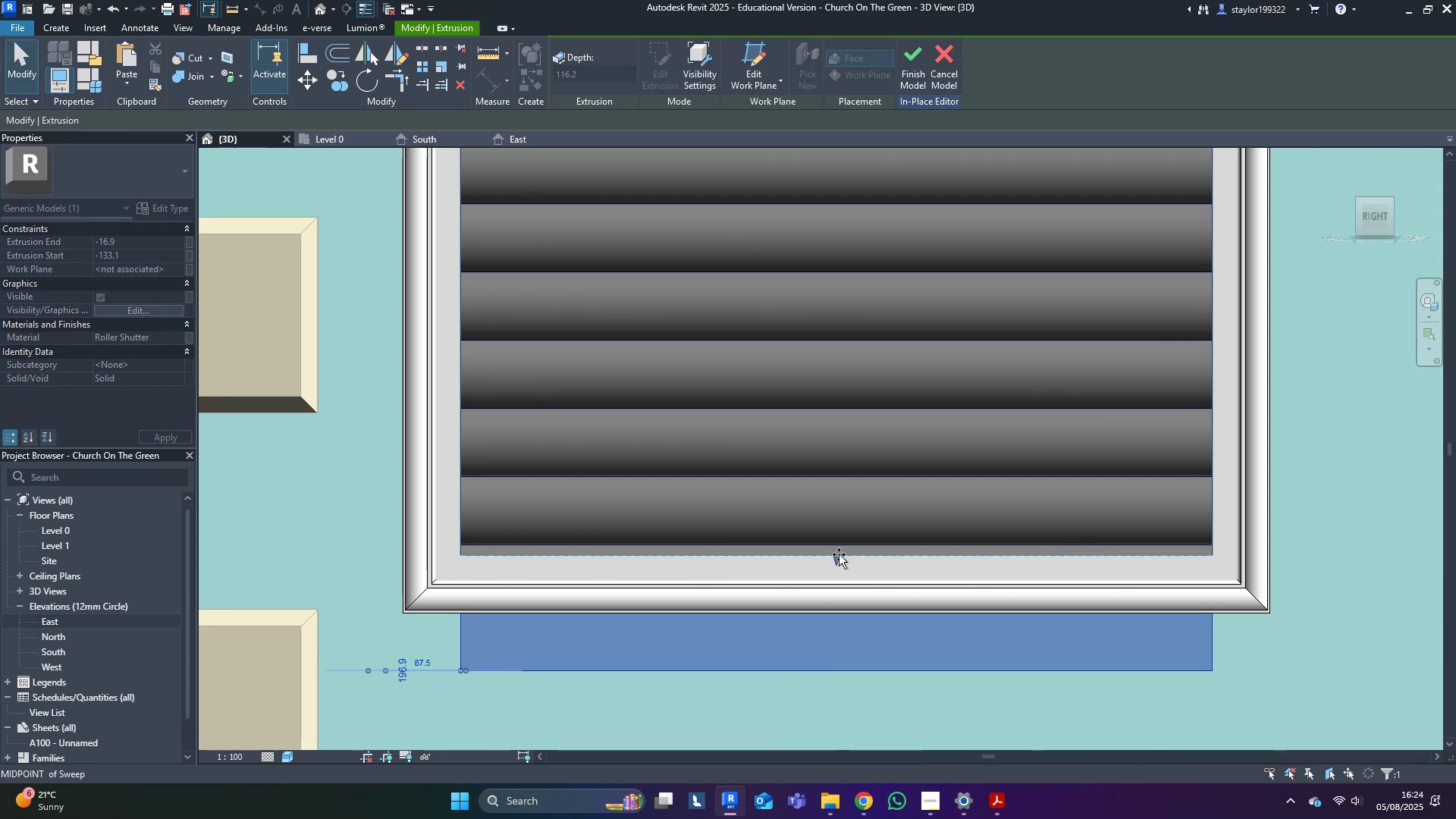 
key(Escape)
type(sd)
 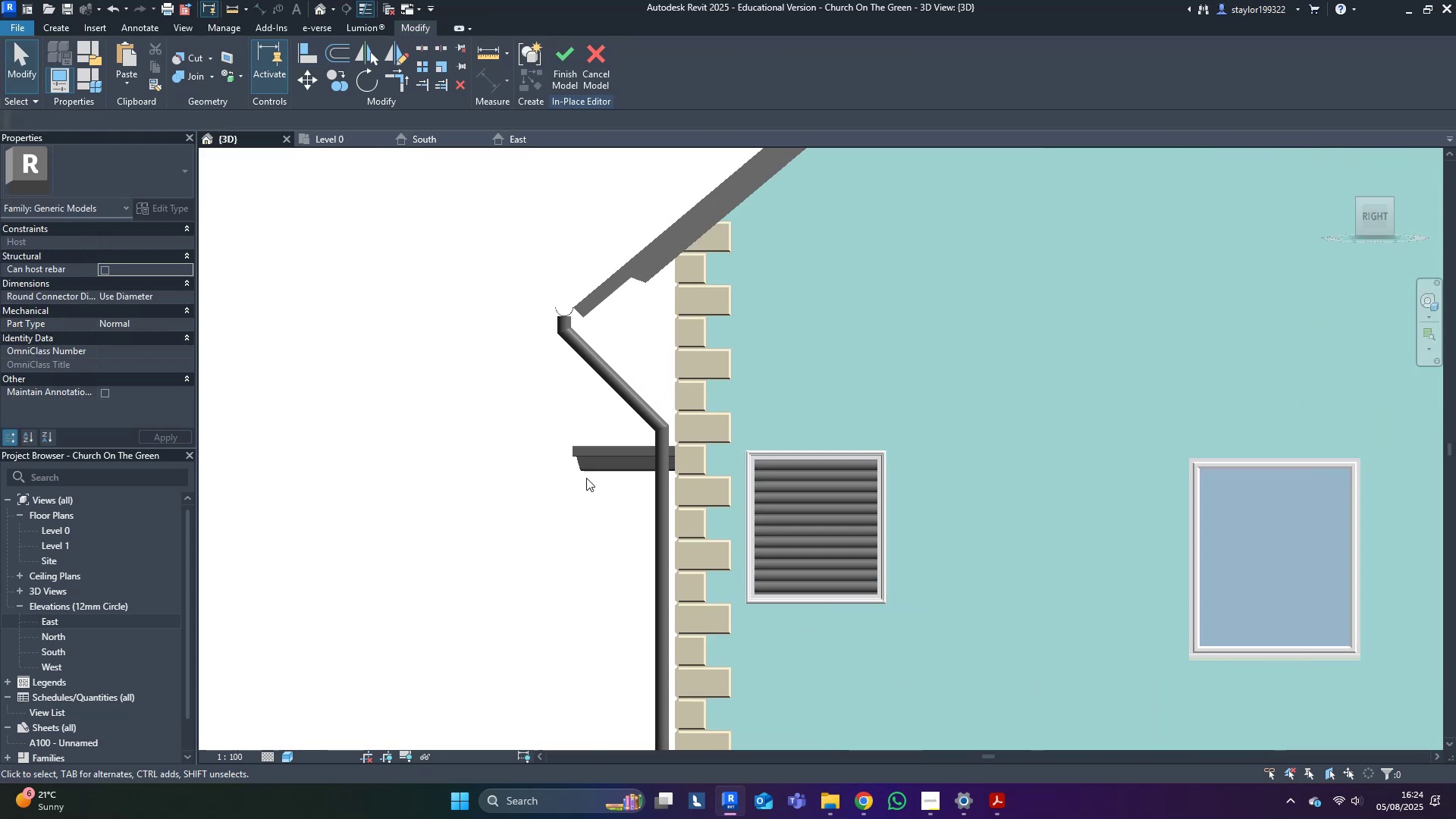 
scroll: coordinate [848, 526], scroll_direction: down, amount: 17.0
 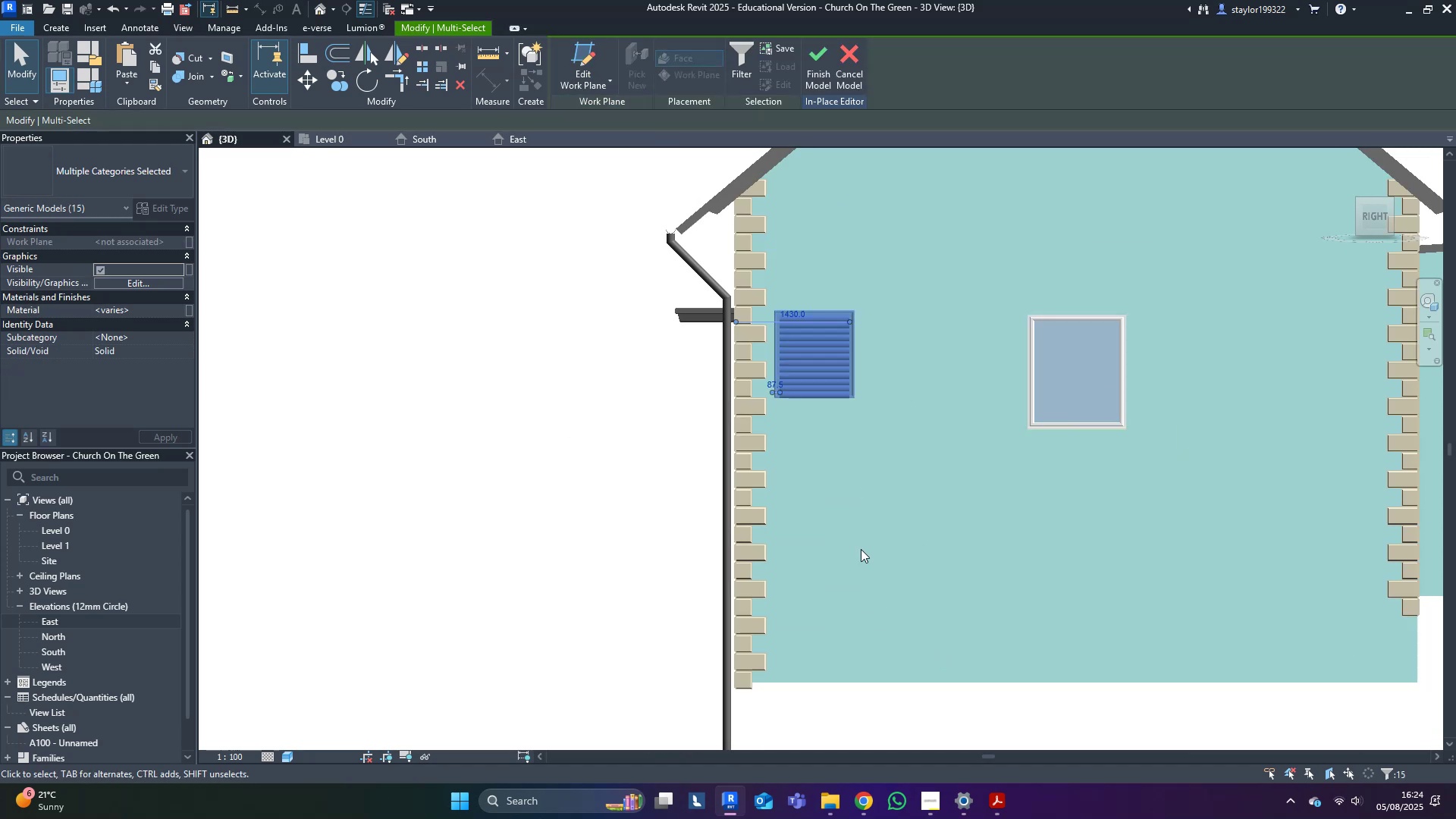 
hold_key(key=ShiftLeft, duration=0.38)
 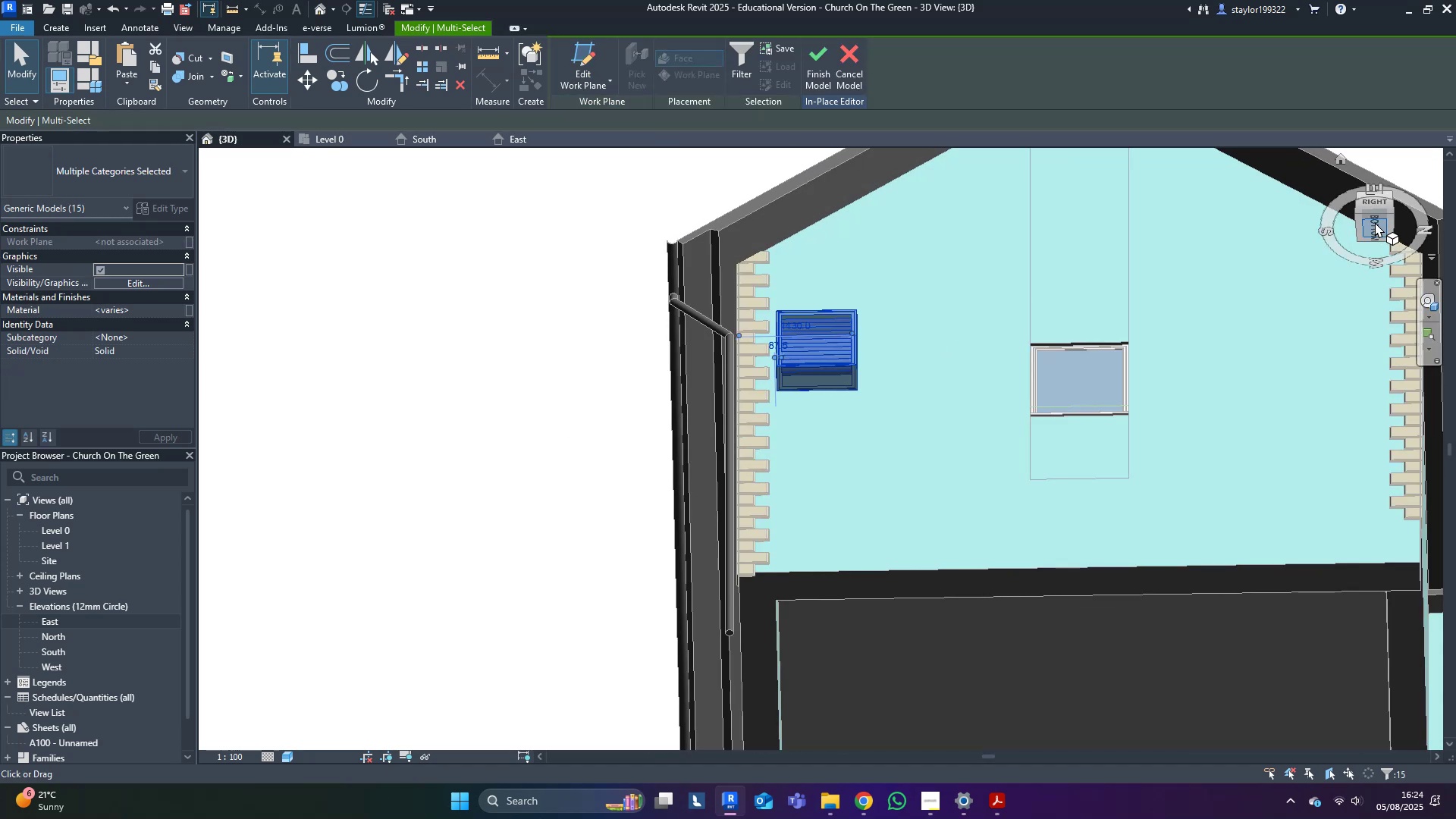 
left_click([1375, 222])
 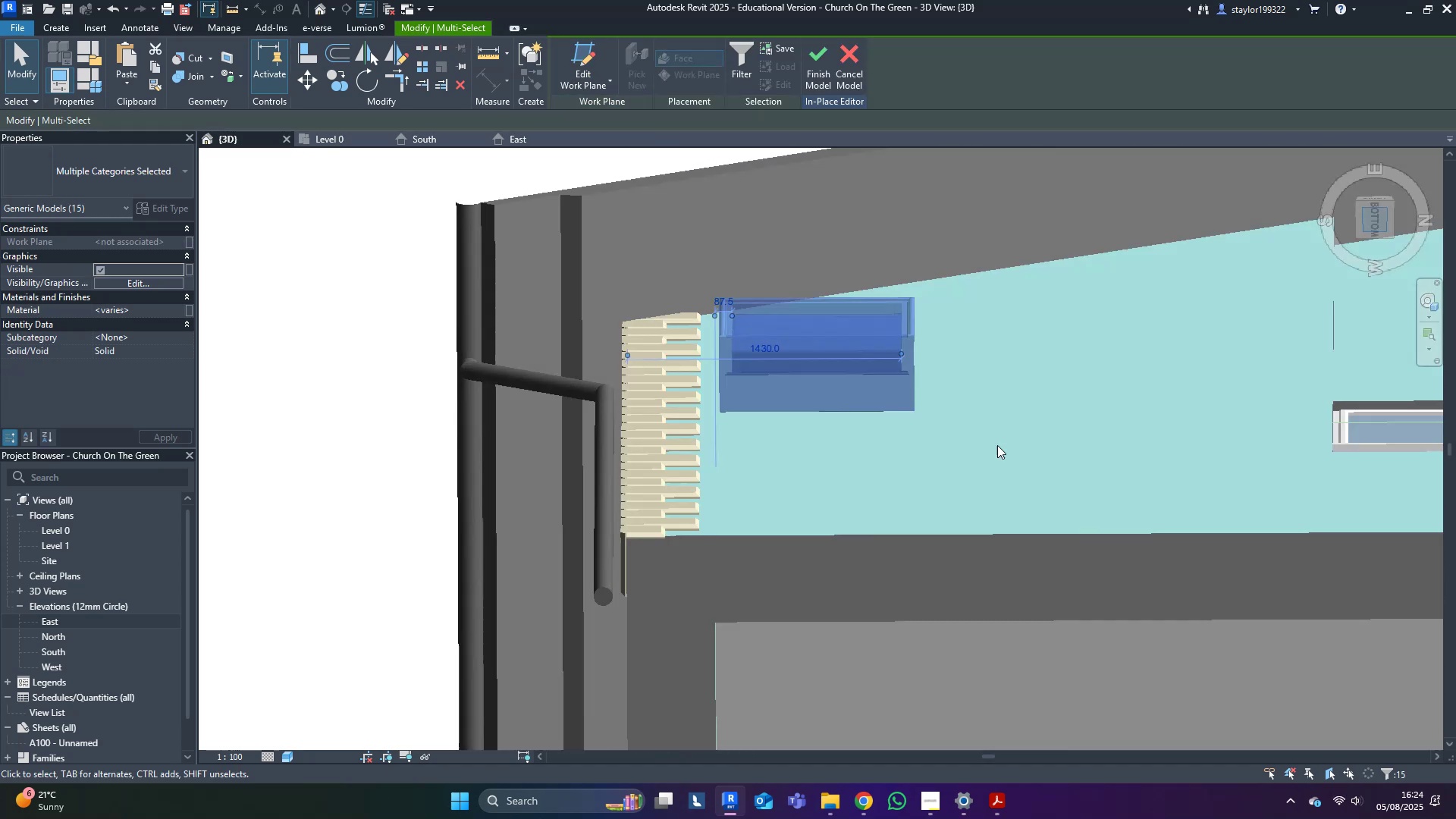 
middle_click([805, 463])
 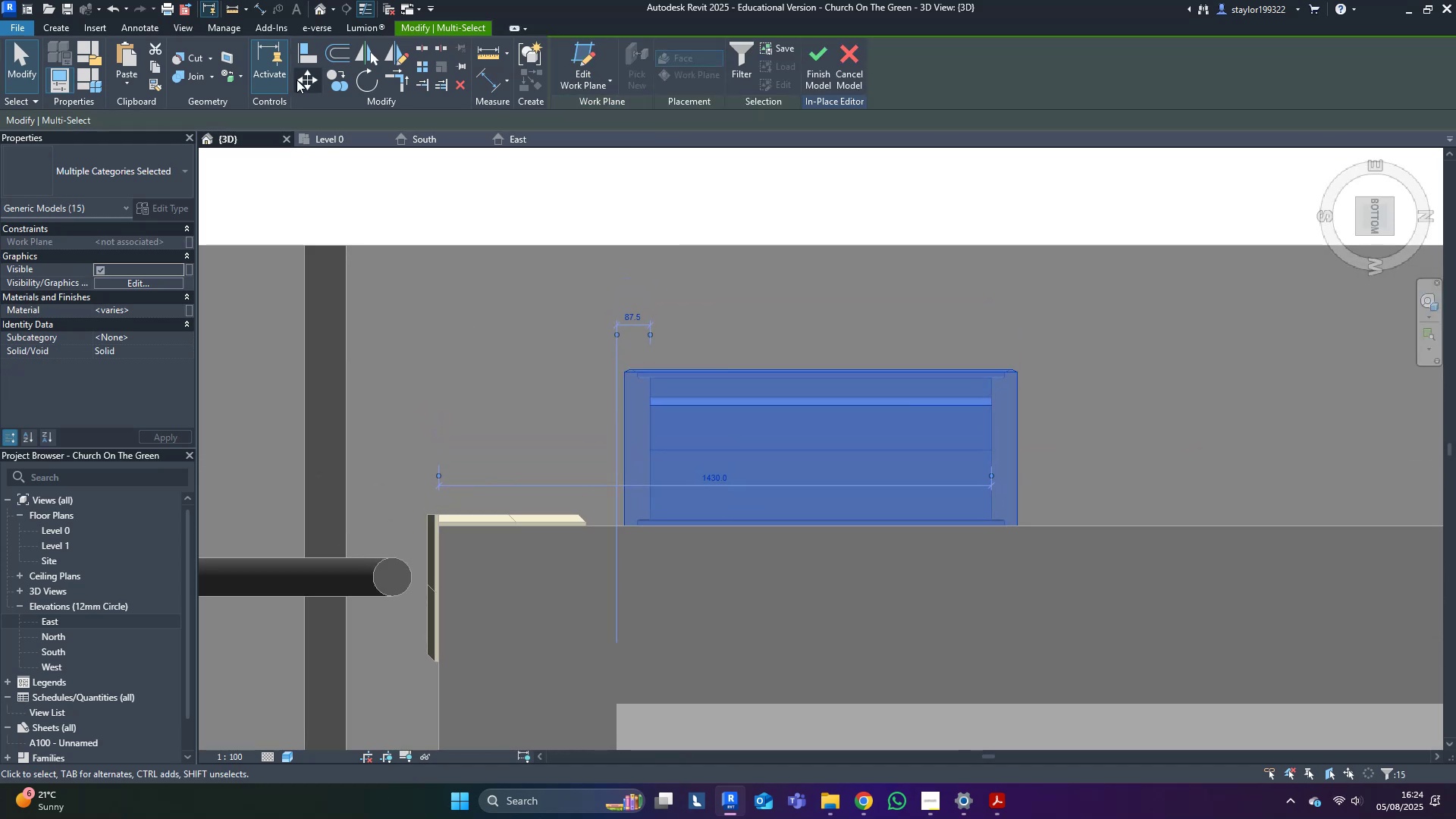 
left_click([307, 81])
 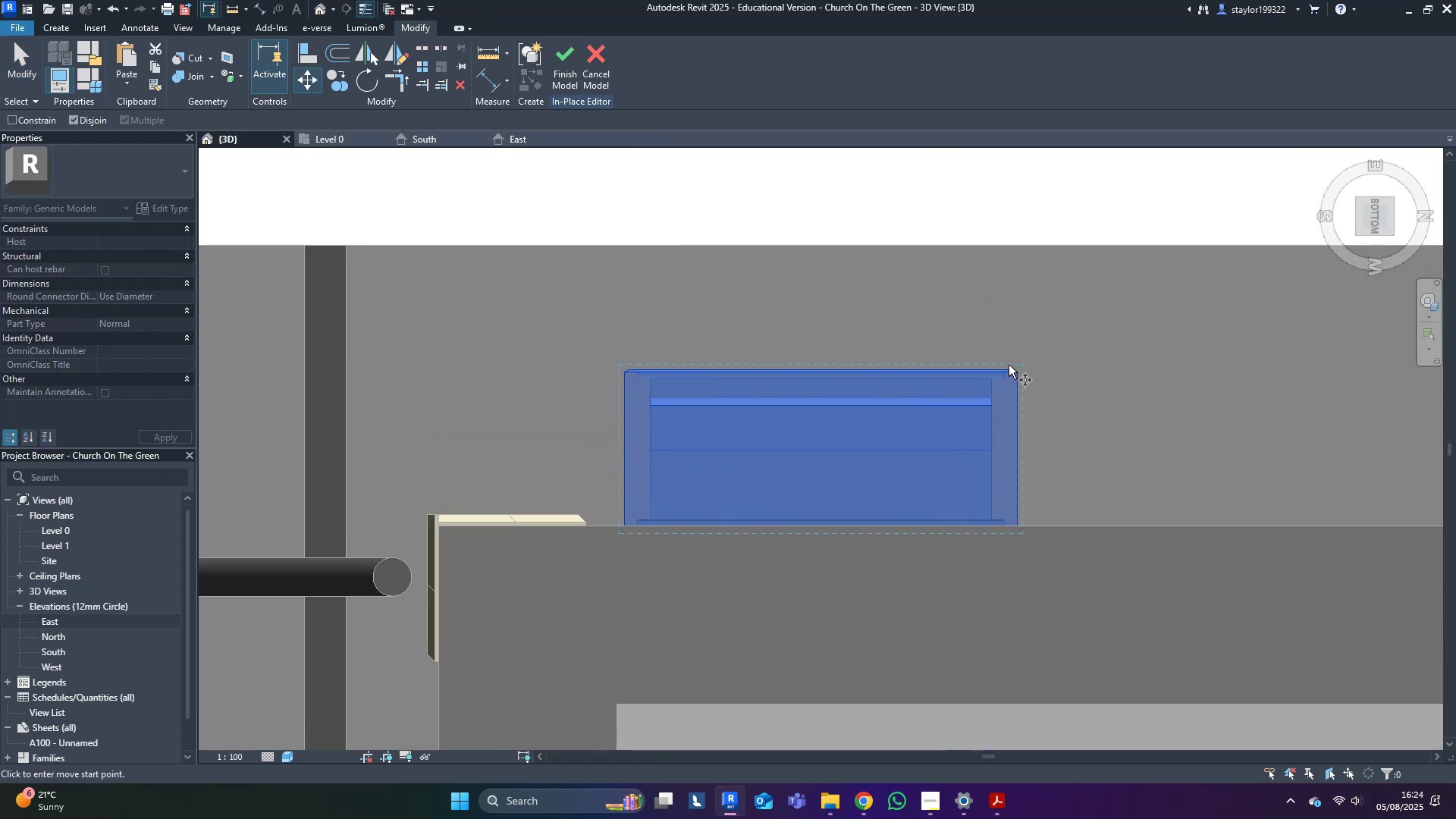 
left_click([1009, 367])
 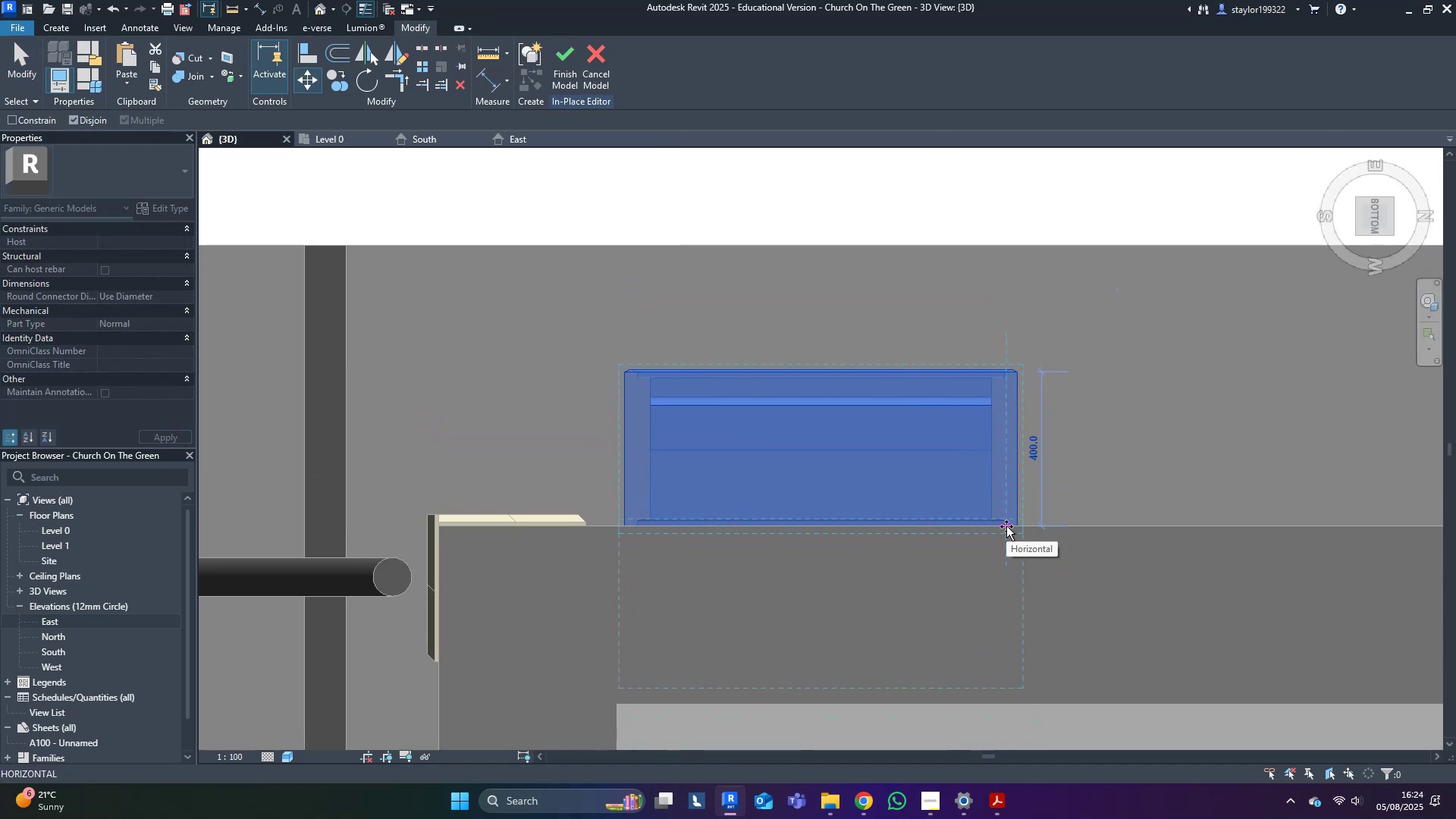 
type(475)
 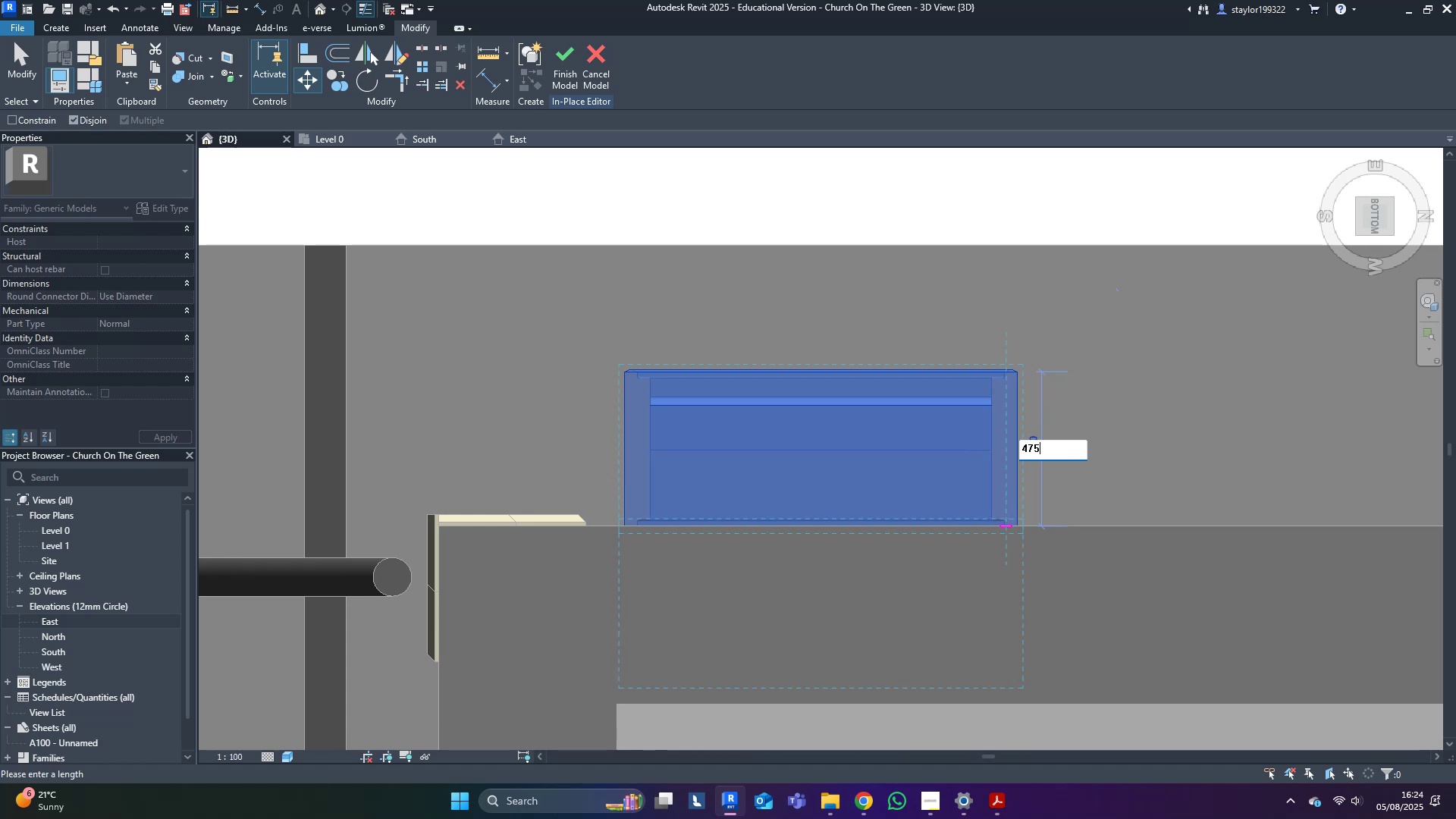 
key(Enter)
 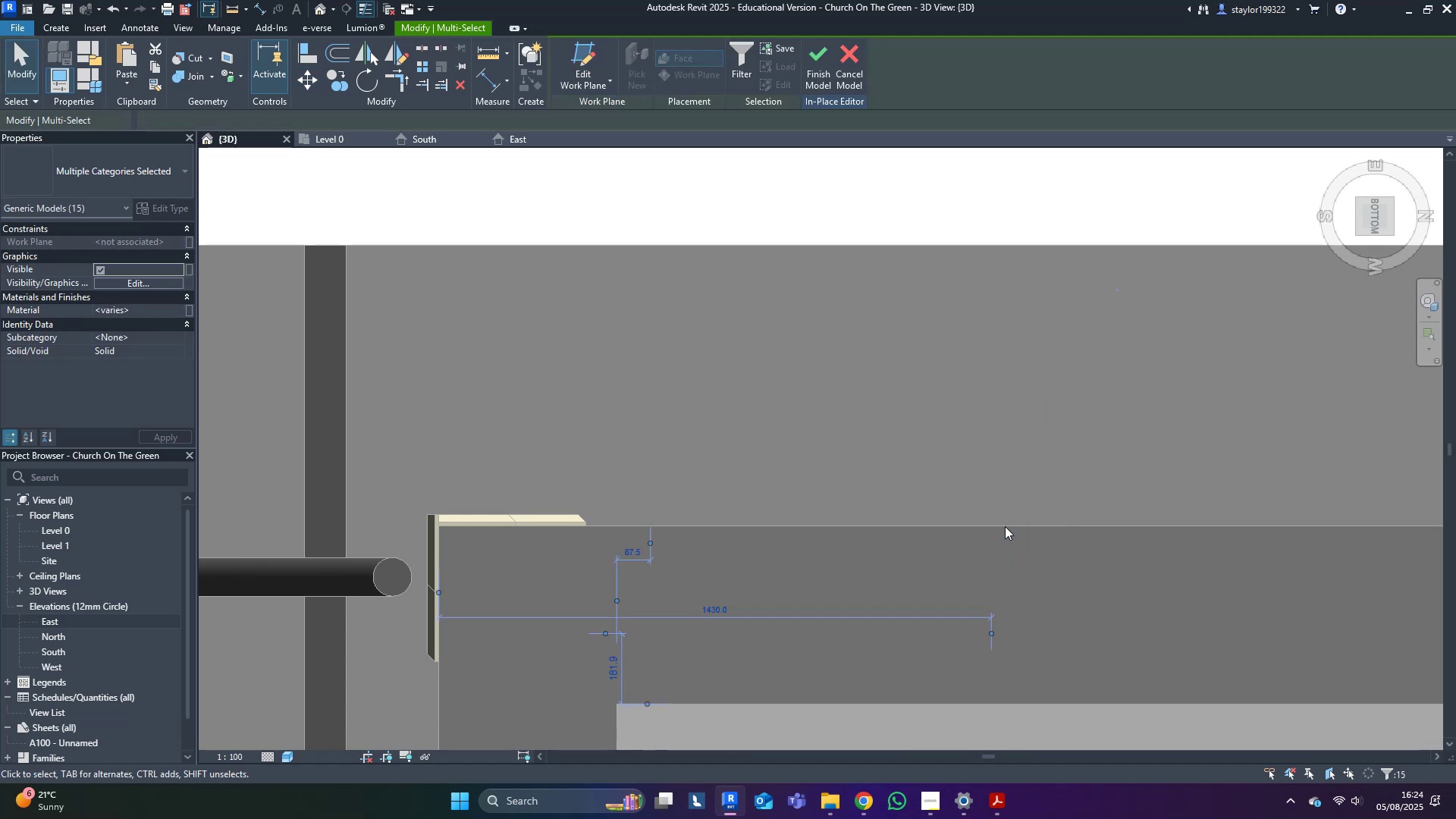 
type(wf)
 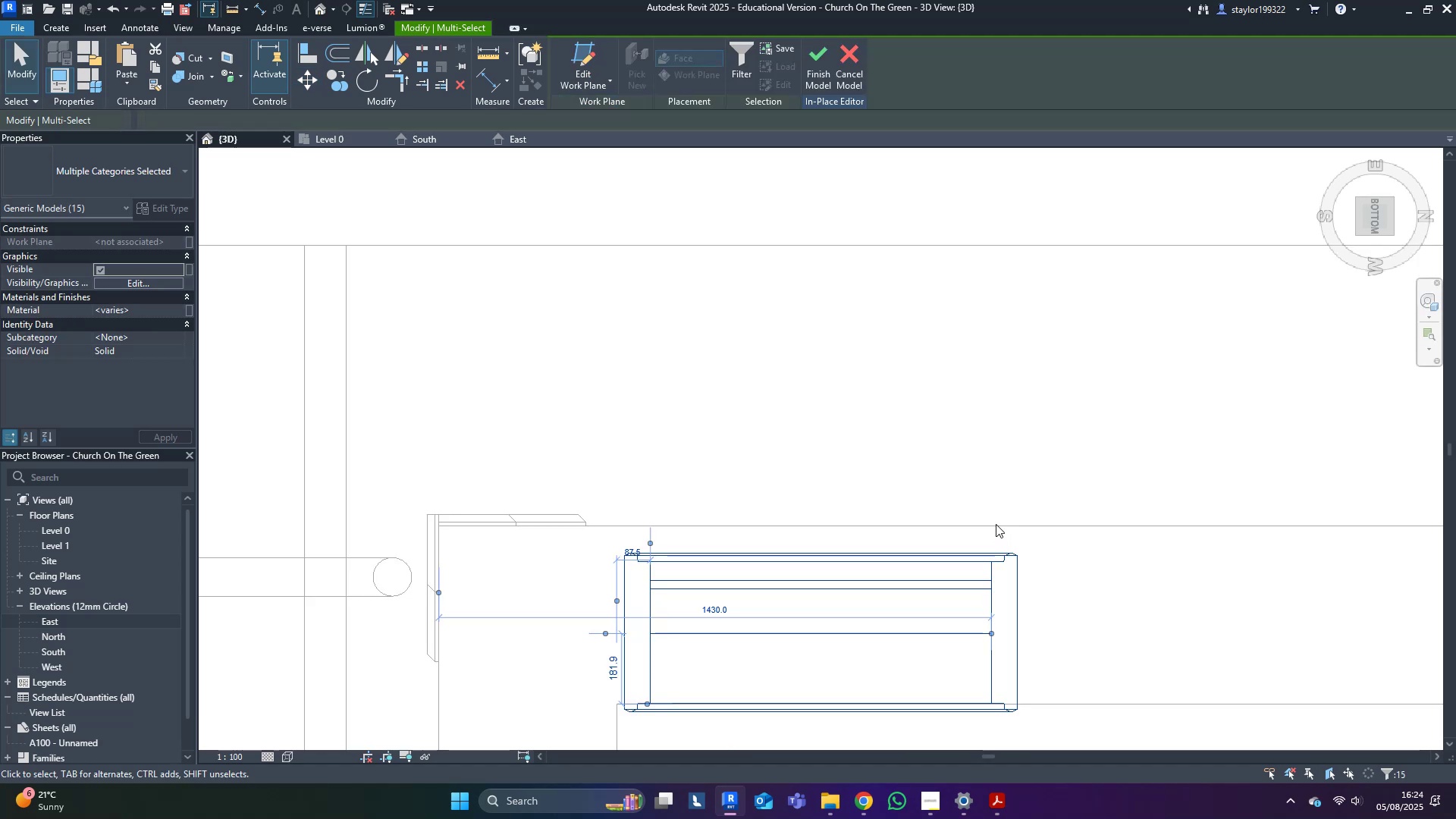 
key(Shift+ArrowUp)
 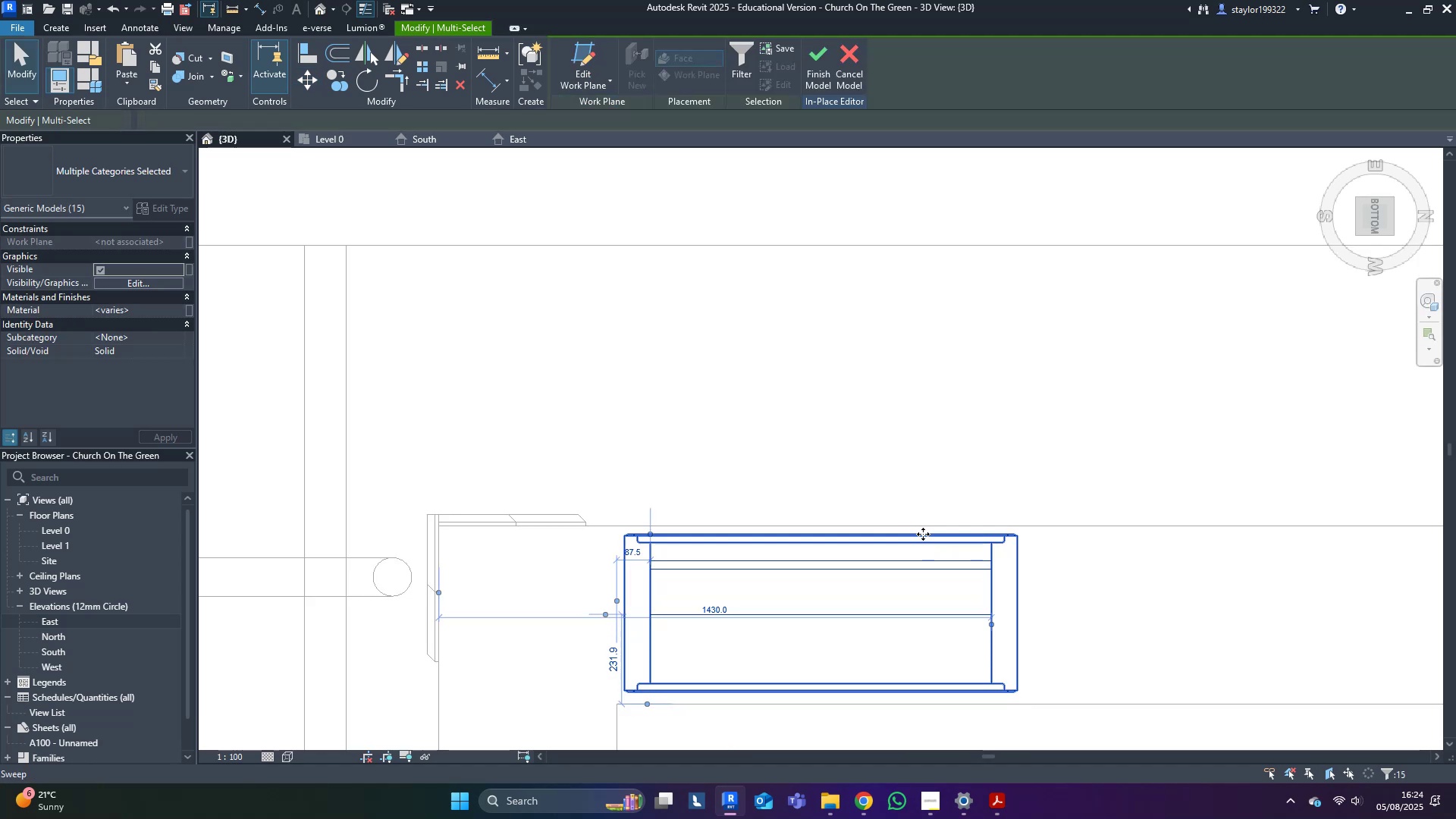 
key(ArrowDown)
 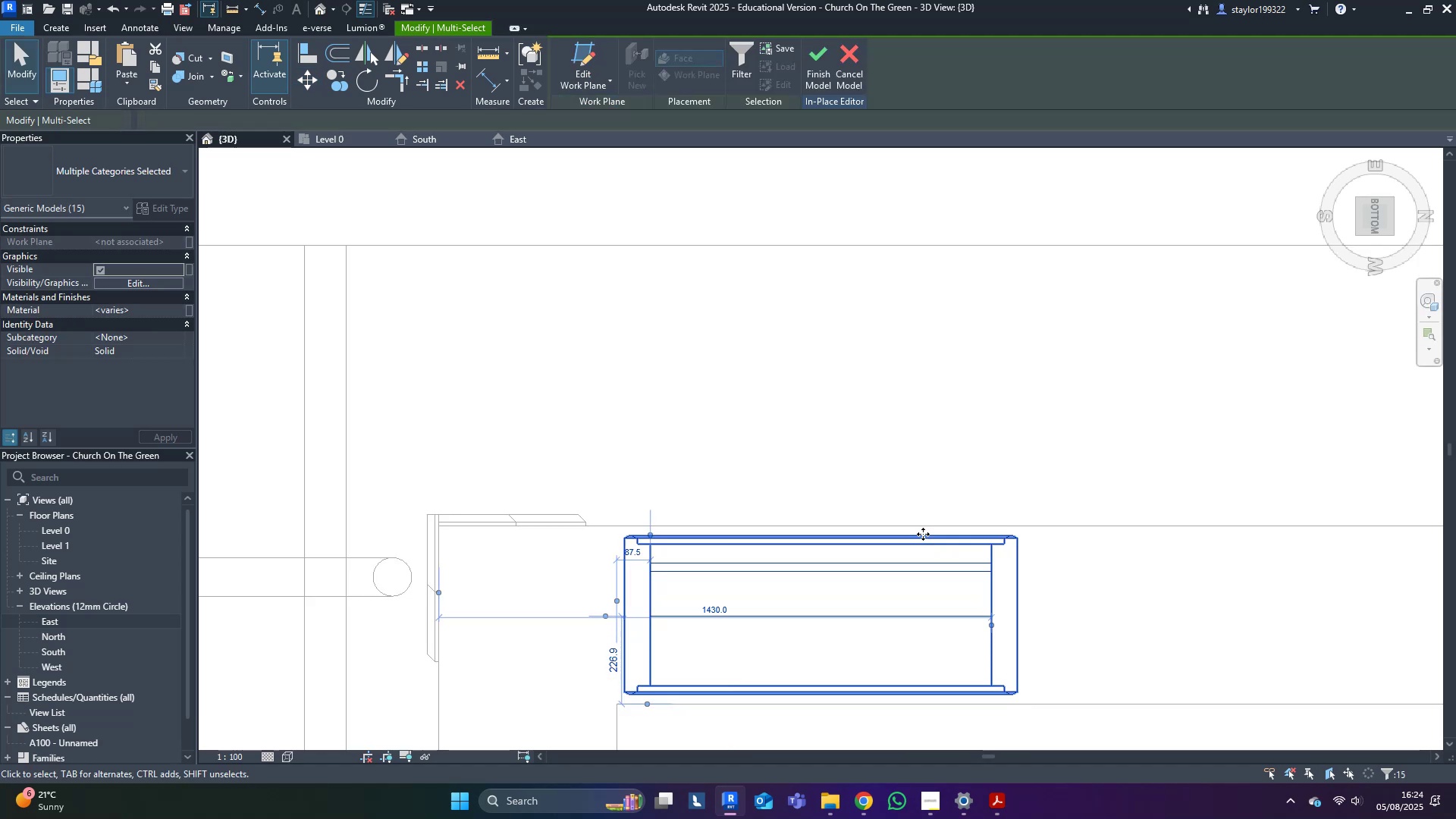 
key(ArrowDown)
 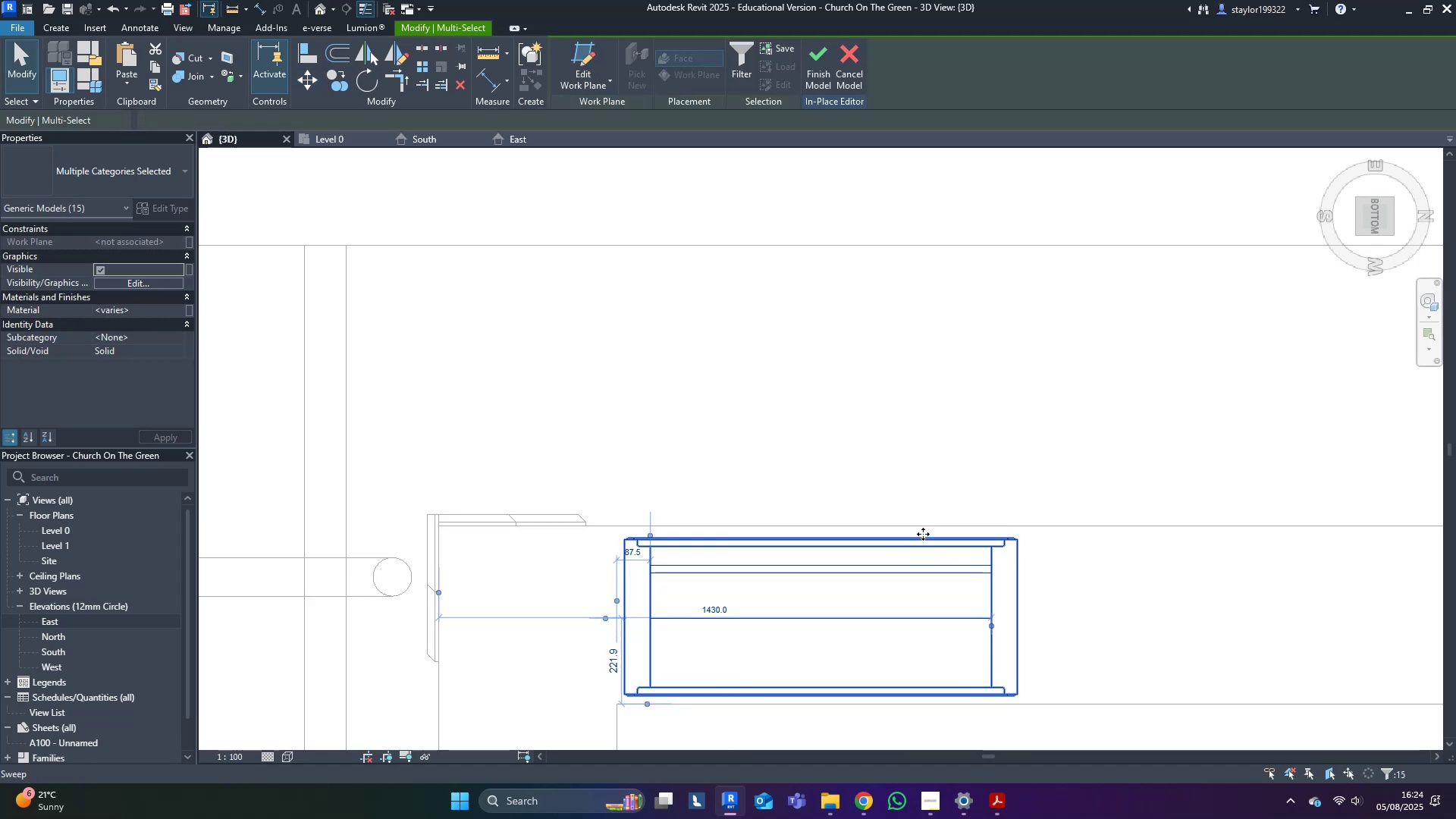 
key(ArrowUp)
 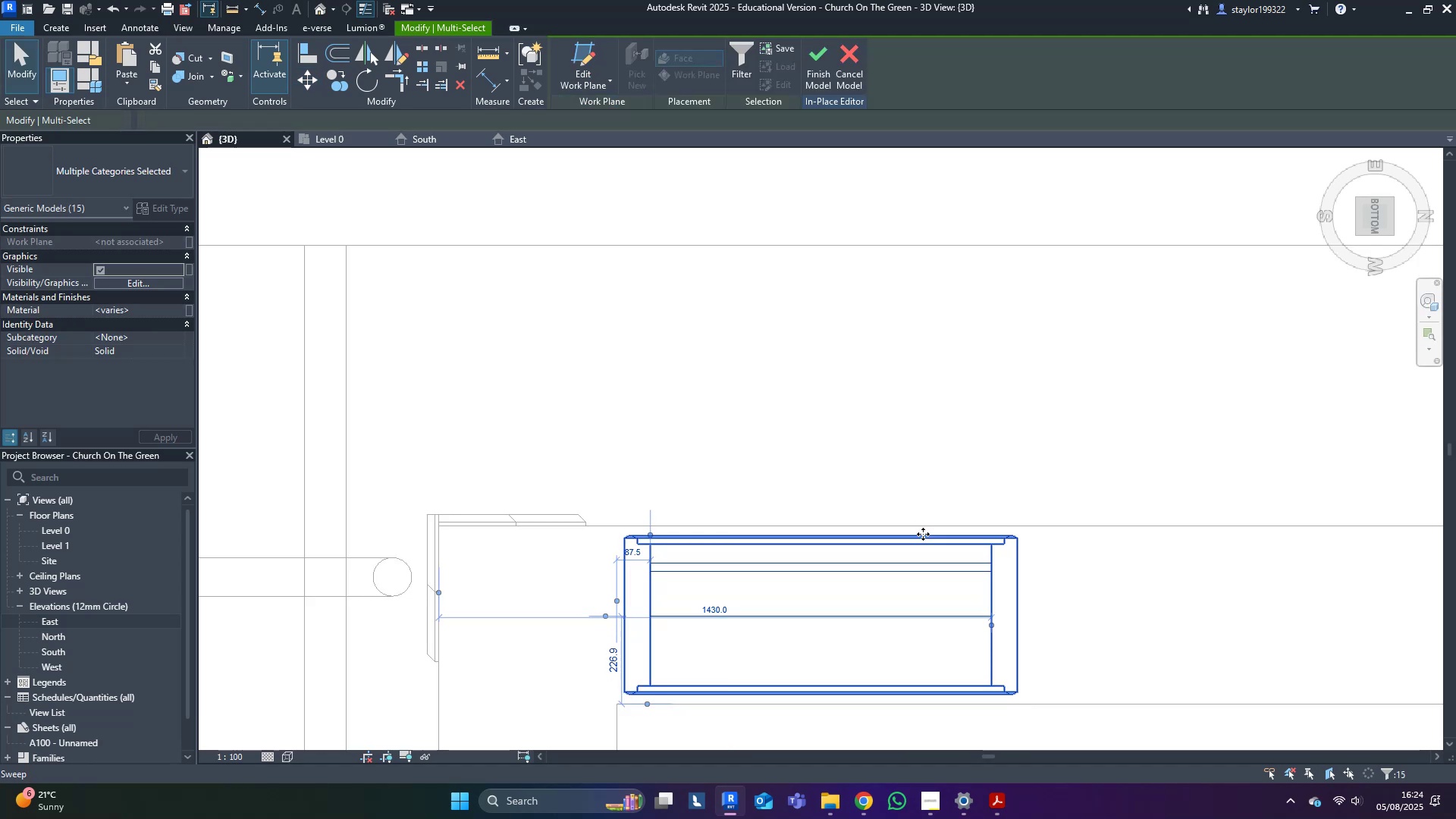 
type(sd)
key(Escape)
 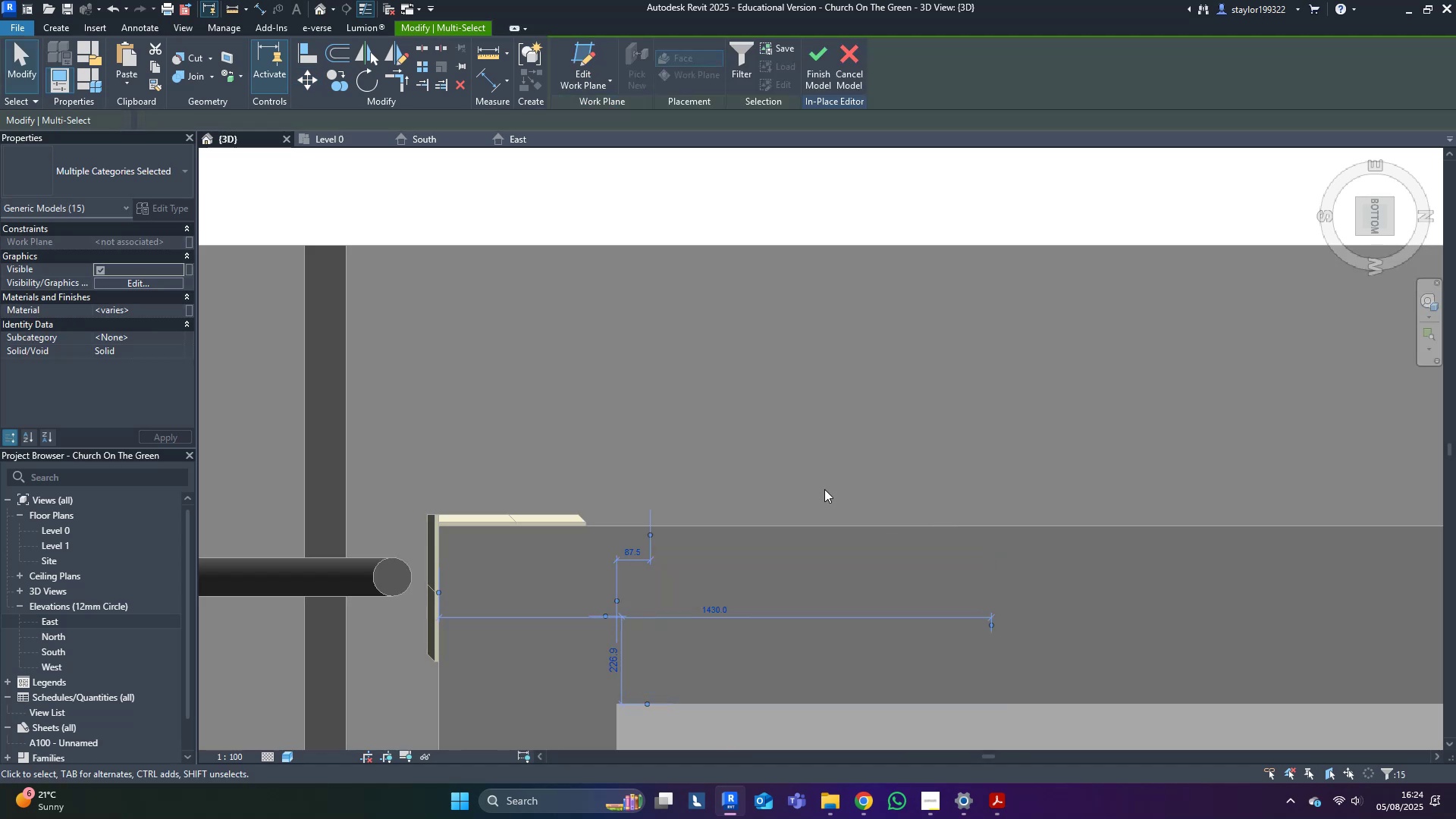 
scroll: coordinate [811, 474], scroll_direction: down, amount: 6.0
 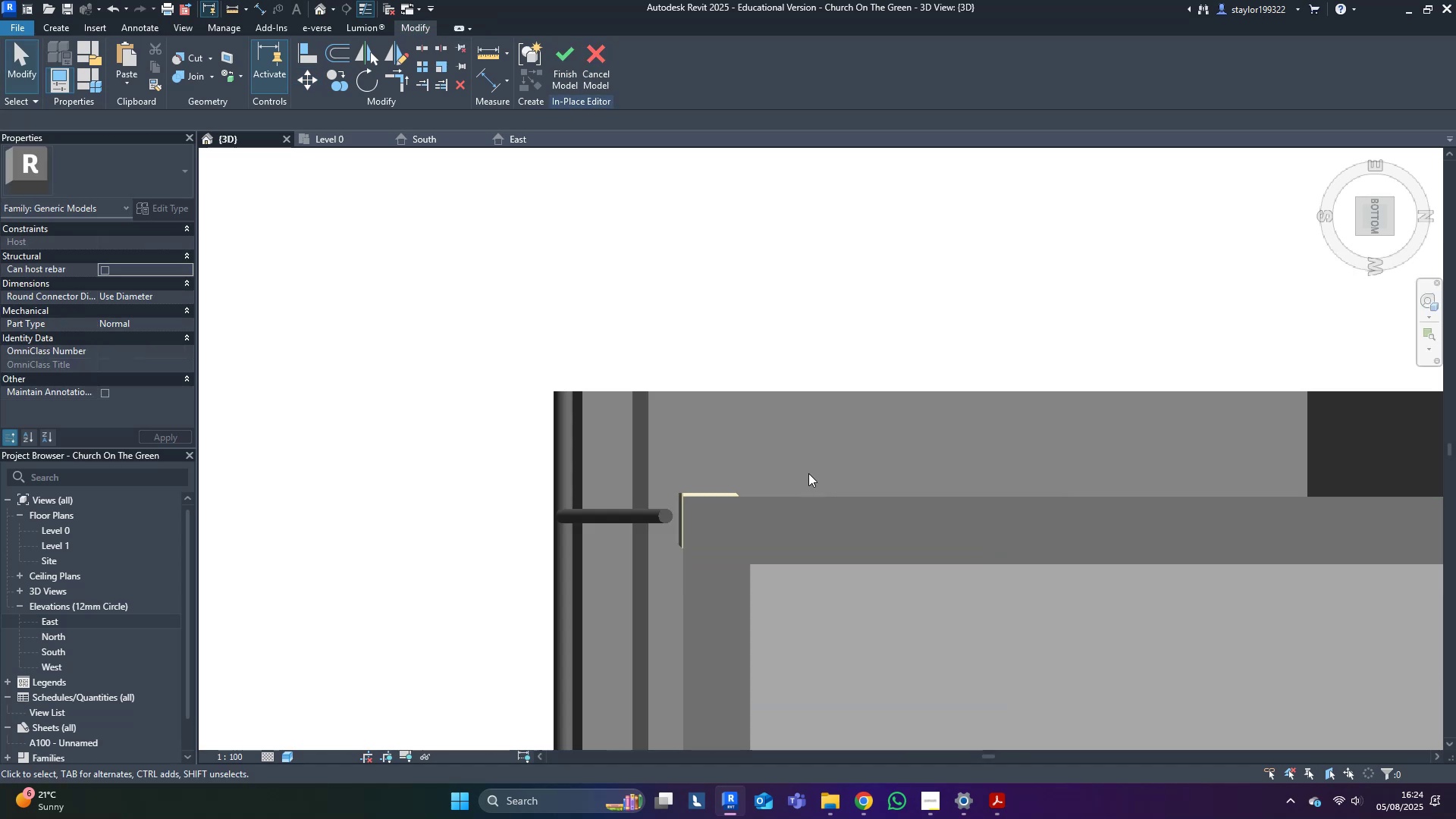 
hold_key(key=ShiftLeft, duration=0.39)
 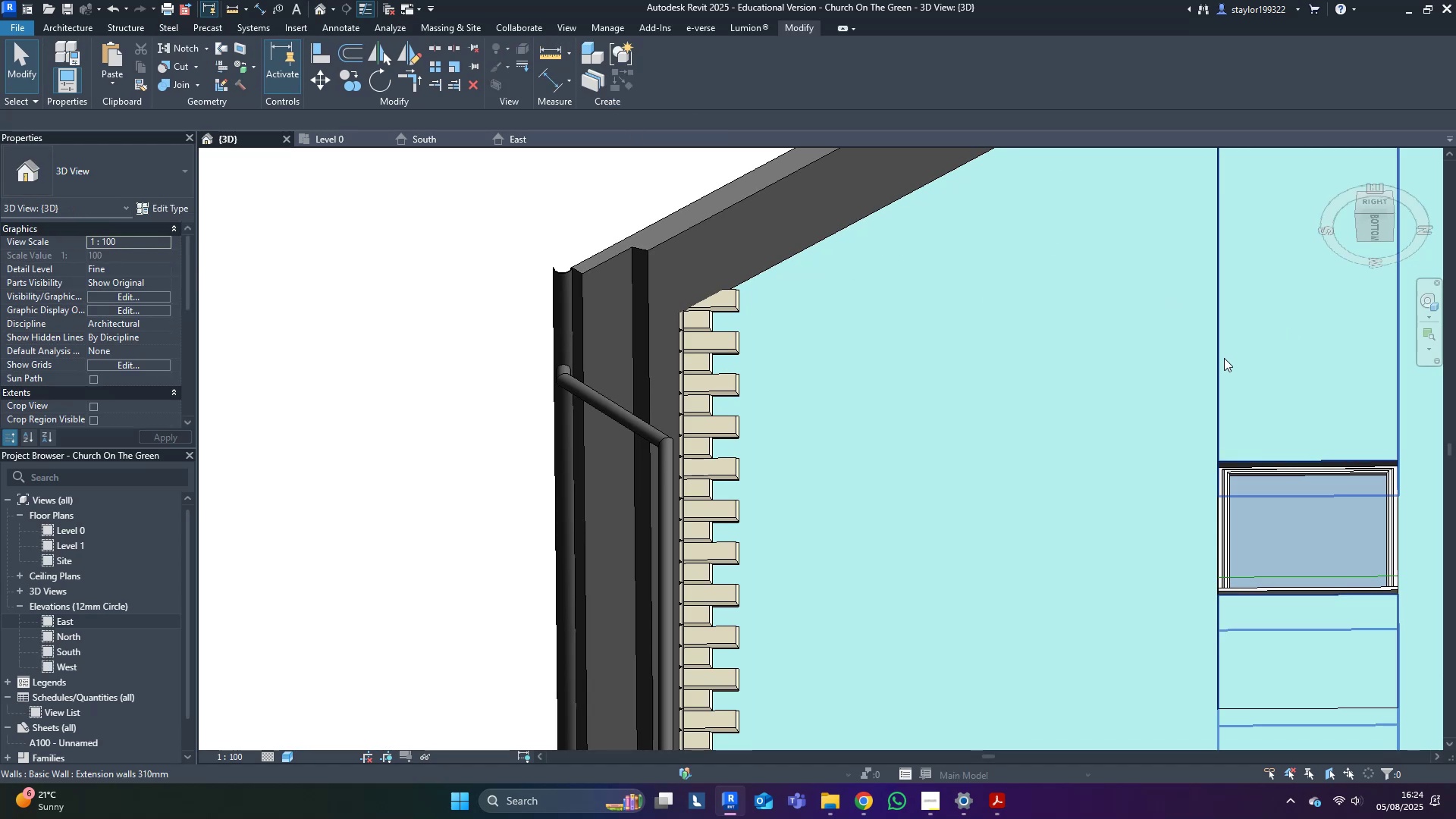 
wait(5.13)
 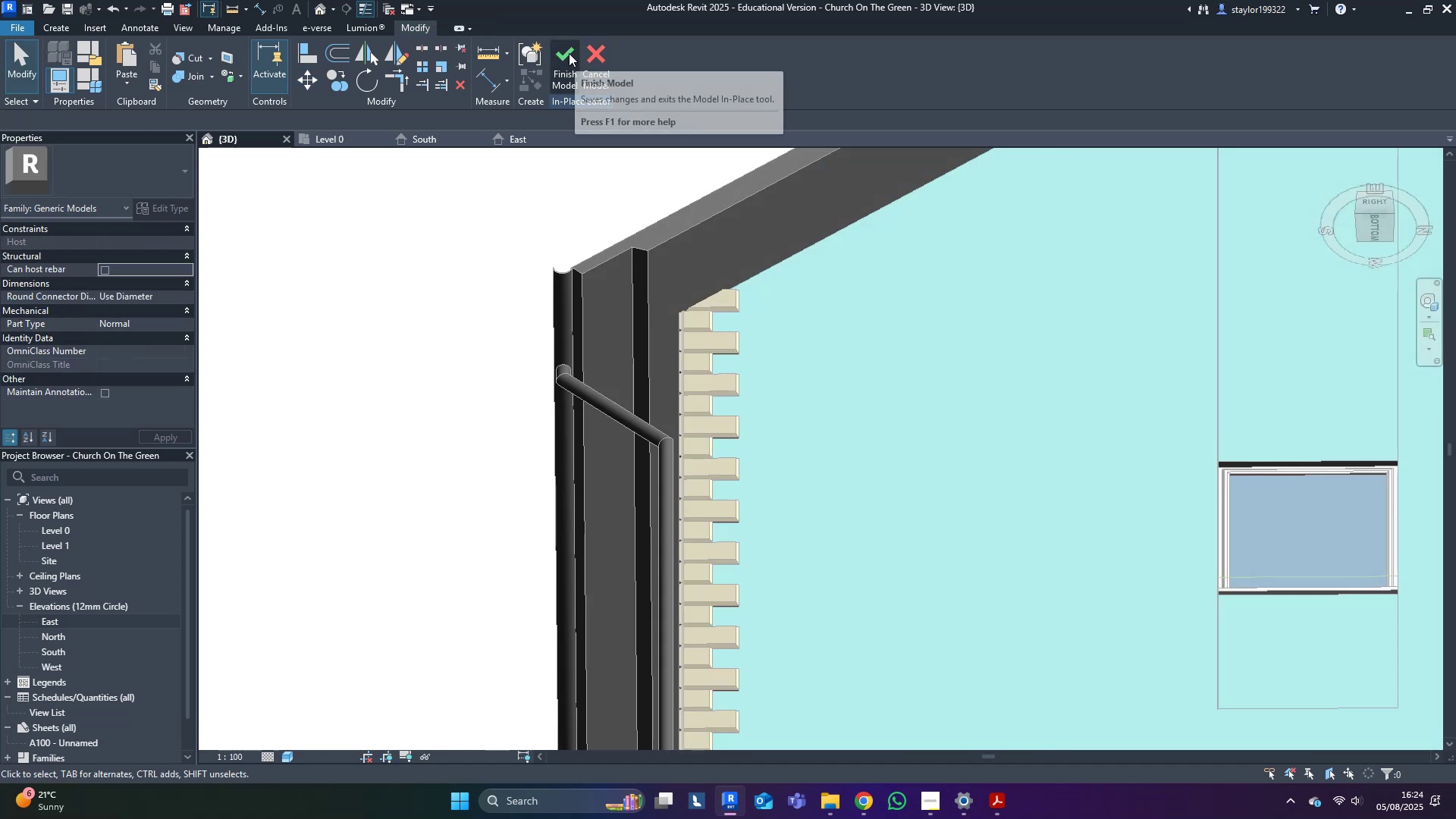 
scroll: coordinate [1215, 371], scroll_direction: down, amount: 4.0
 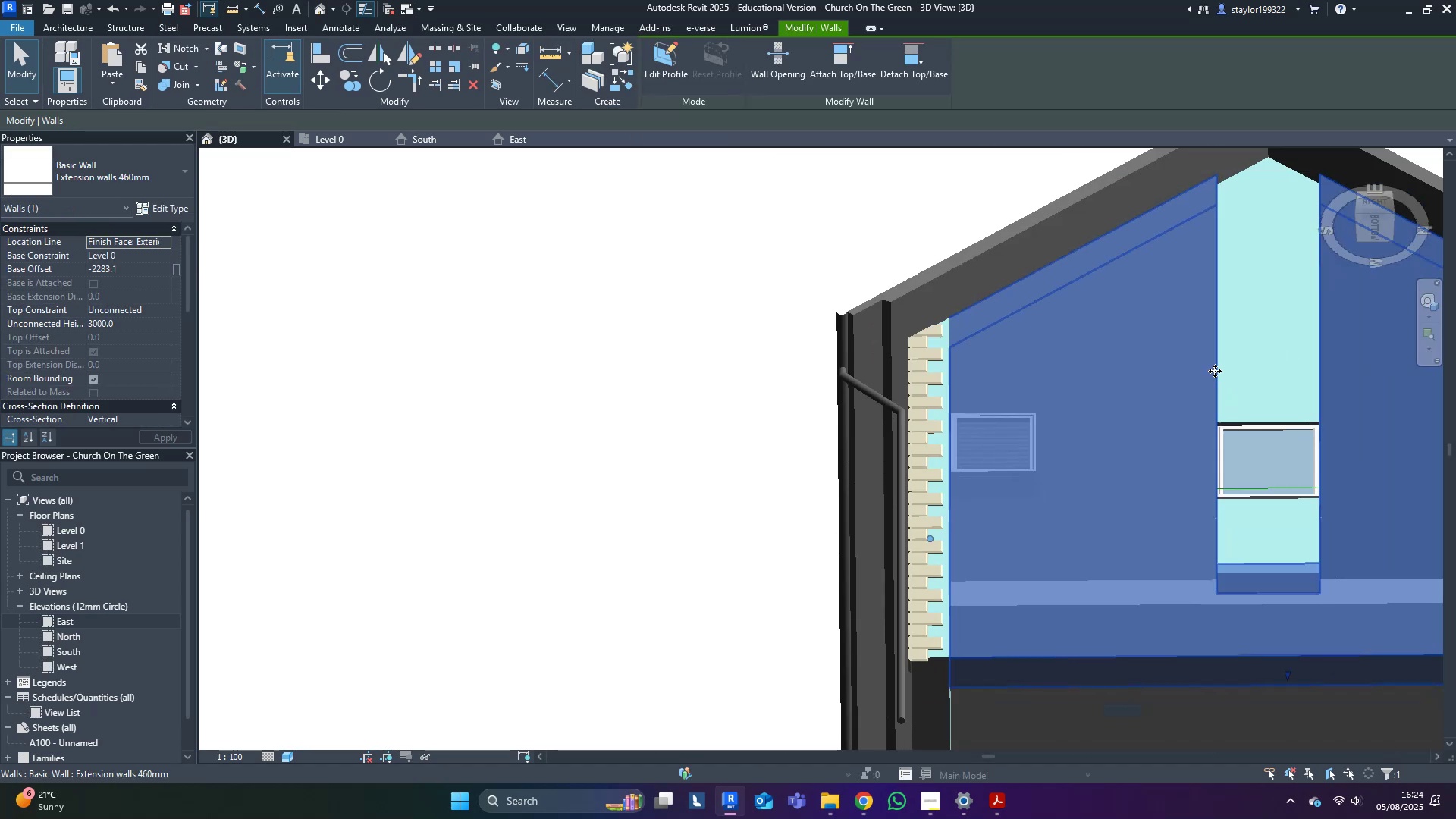 
key(Escape)
type(hh)
 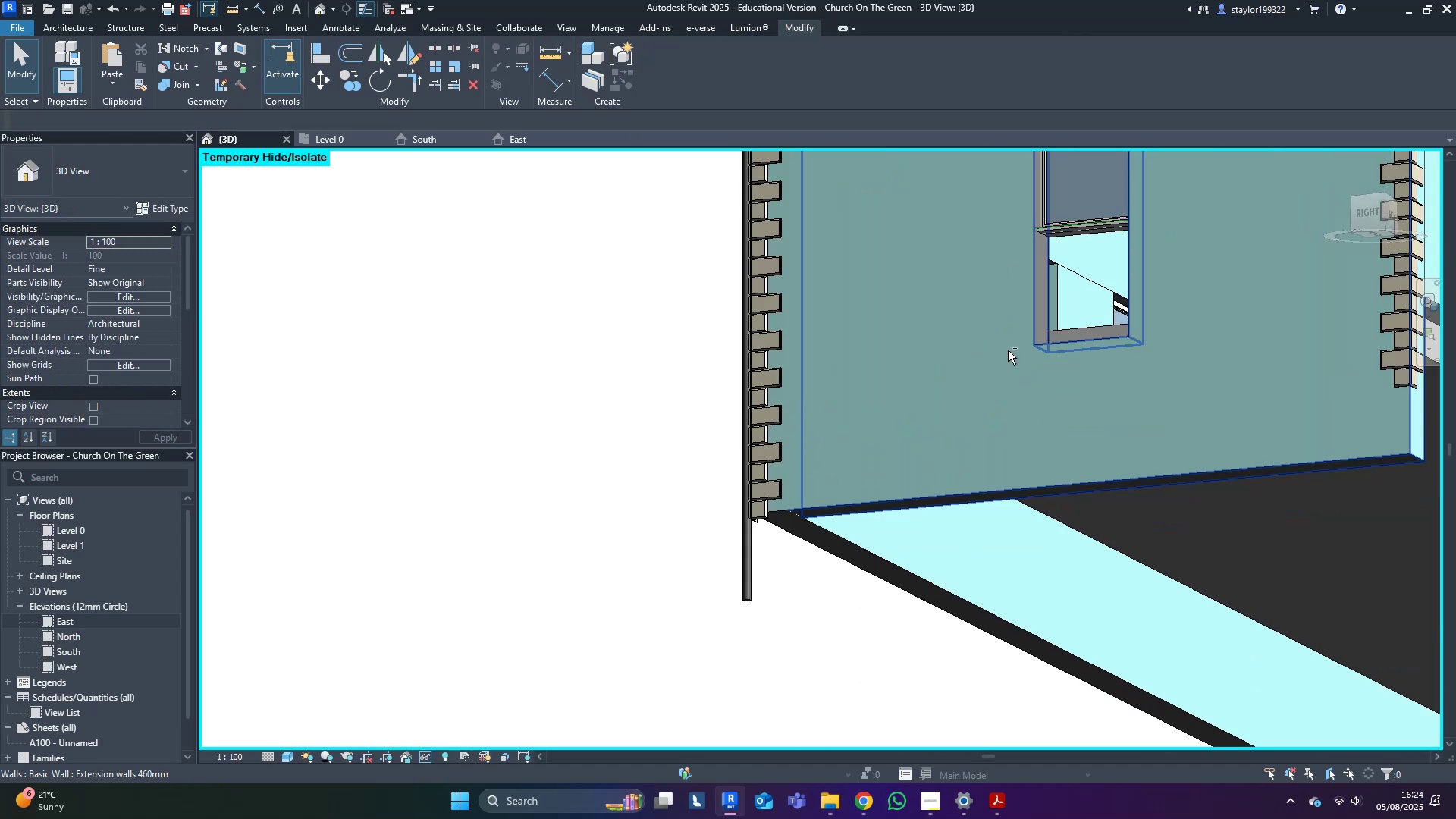 
 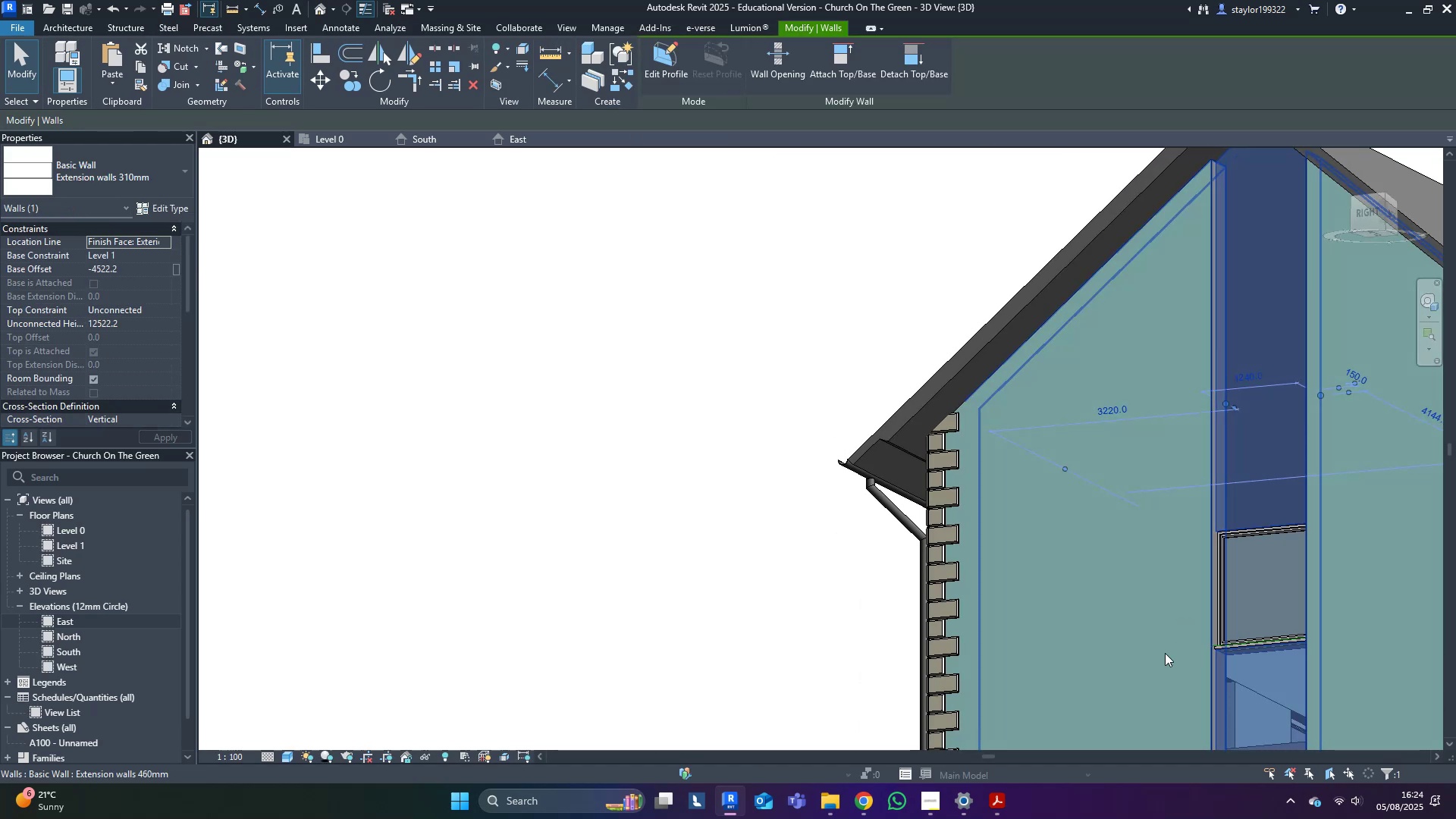 
hold_key(key=ShiftLeft, duration=0.39)
 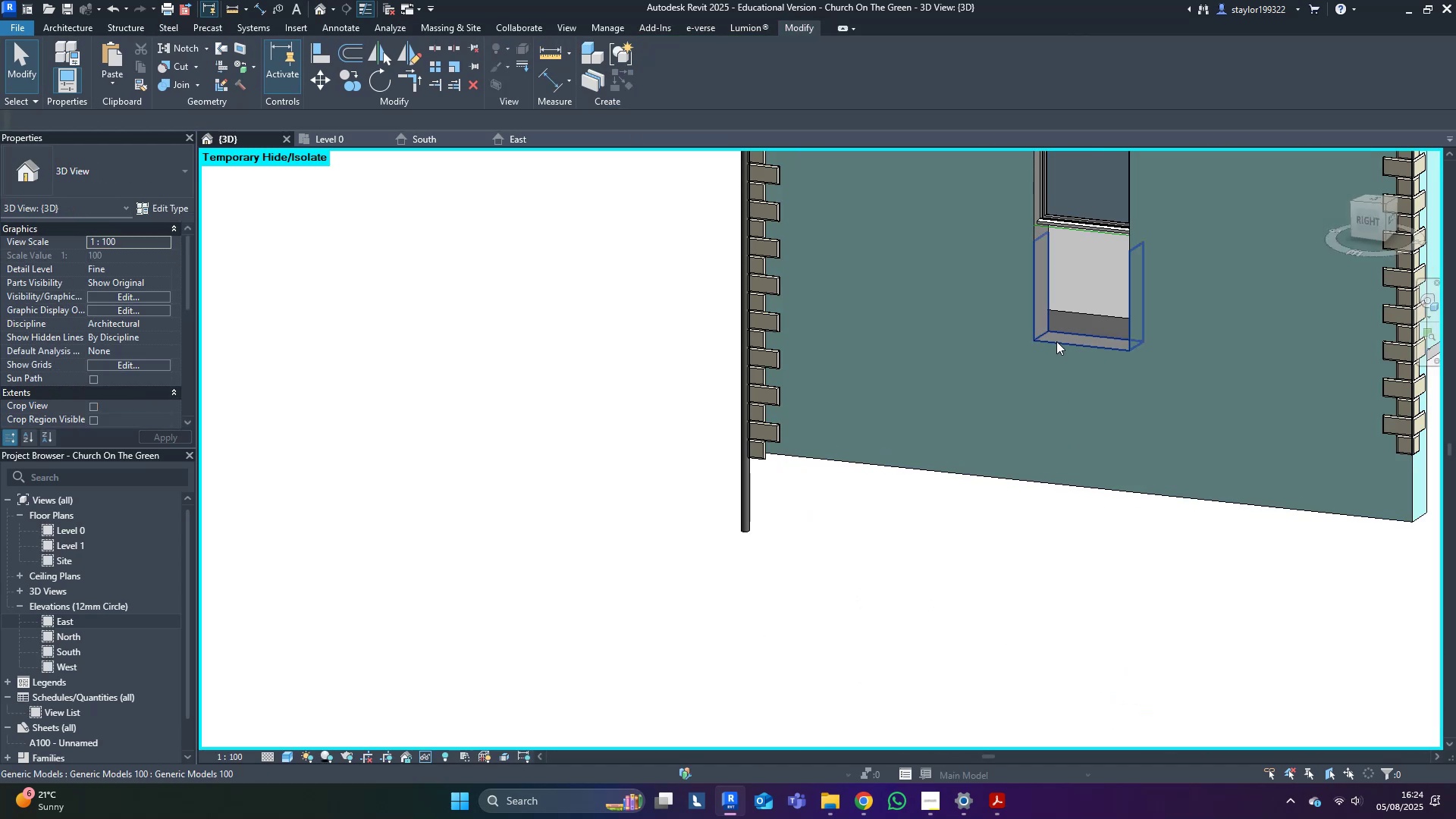 
left_click([1056, 340])
 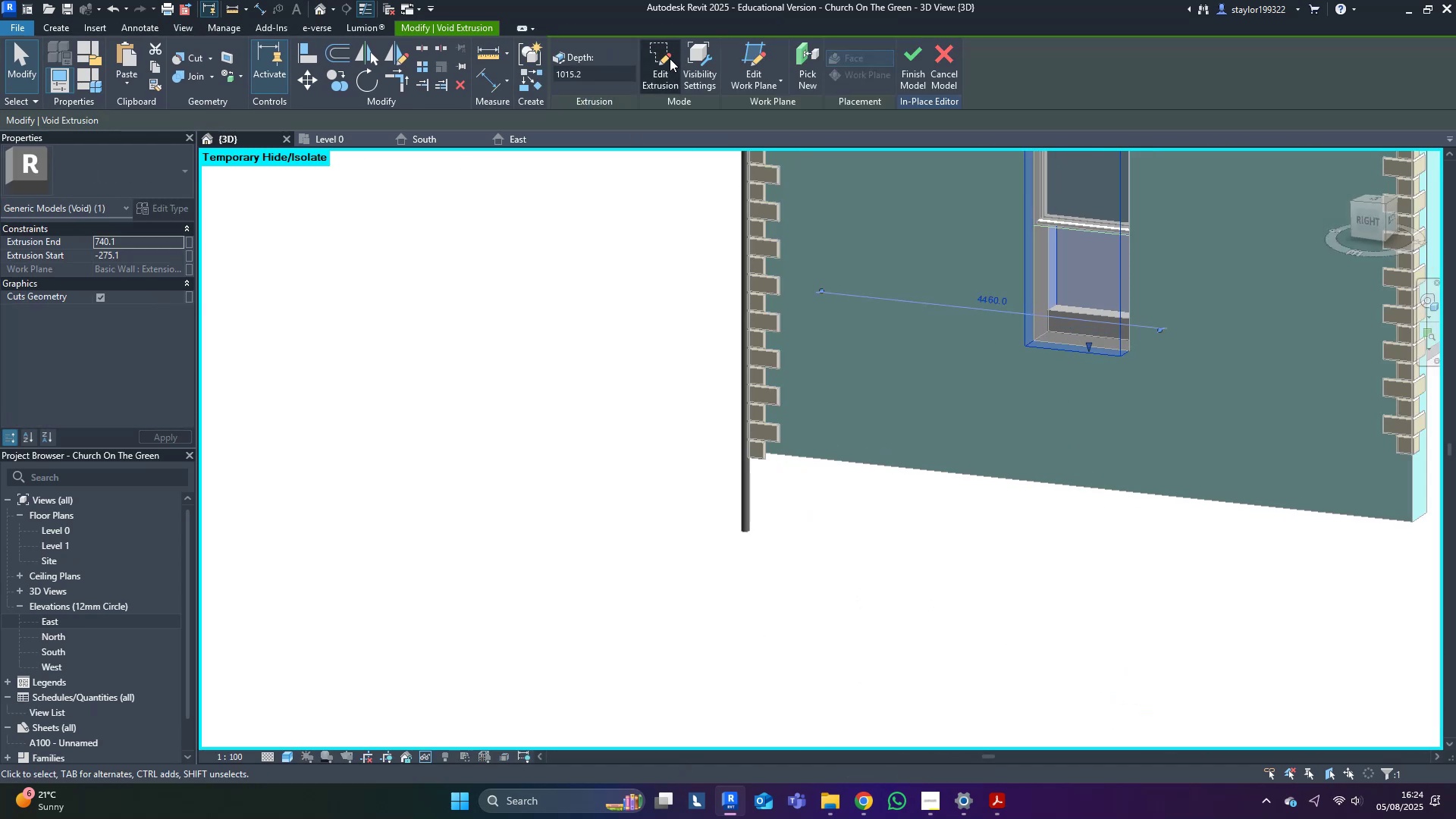 
scroll: coordinate [692, 597], scroll_direction: down, amount: 4.0
 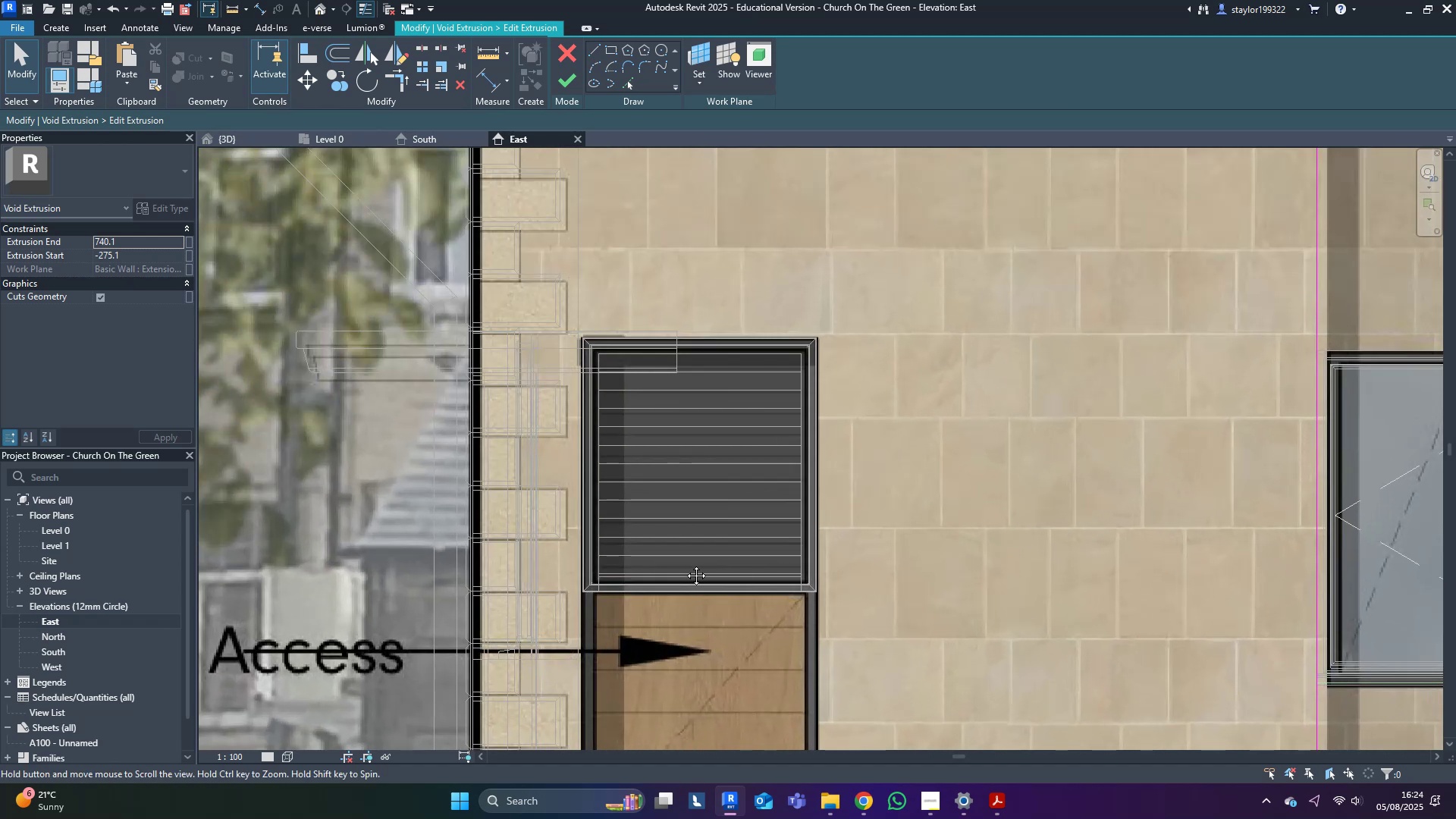 
type(wfsdwf)
 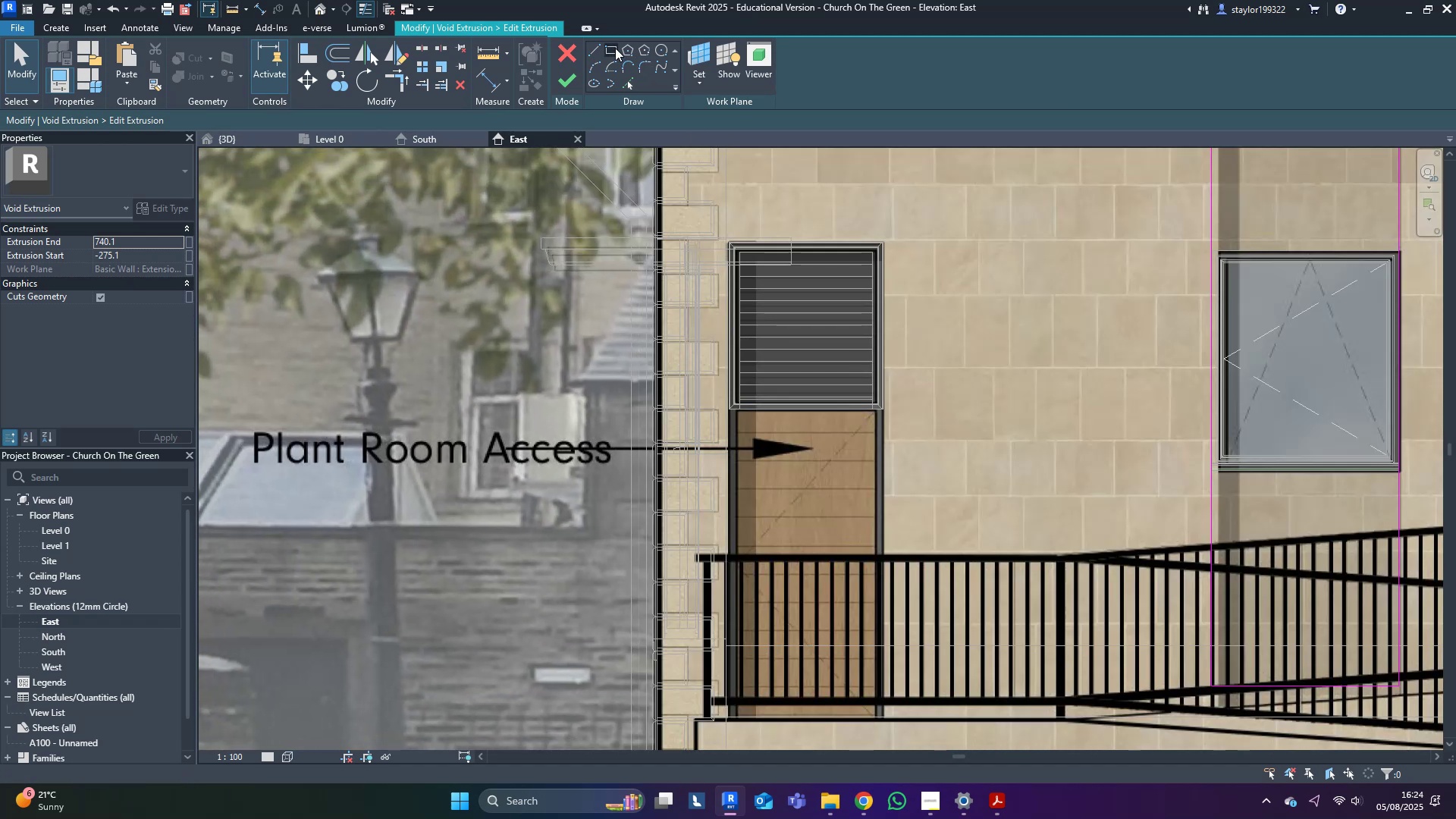 
scroll: coordinate [772, 290], scroll_direction: down, amount: 3.0
 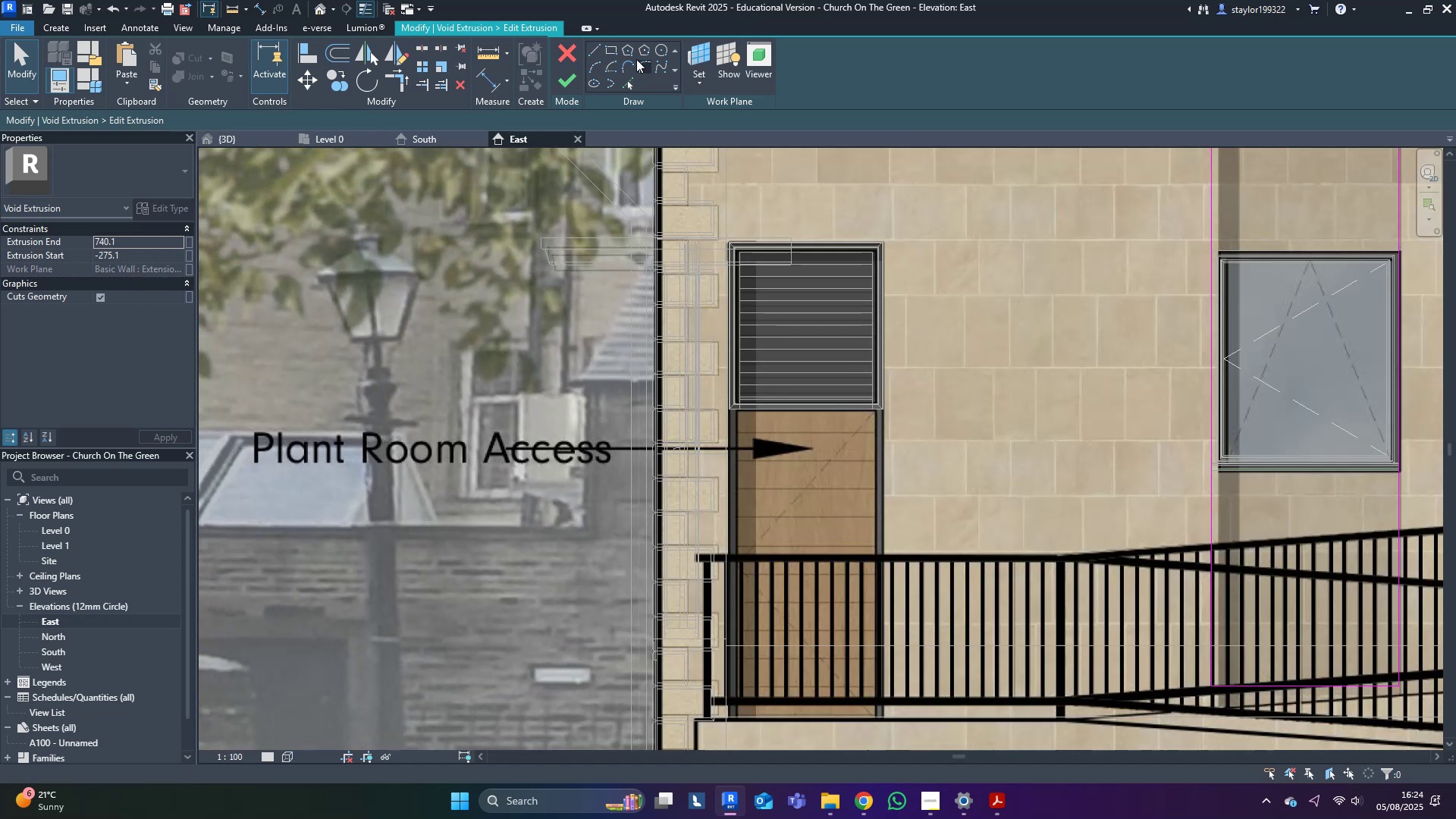 
left_click([615, 48])
 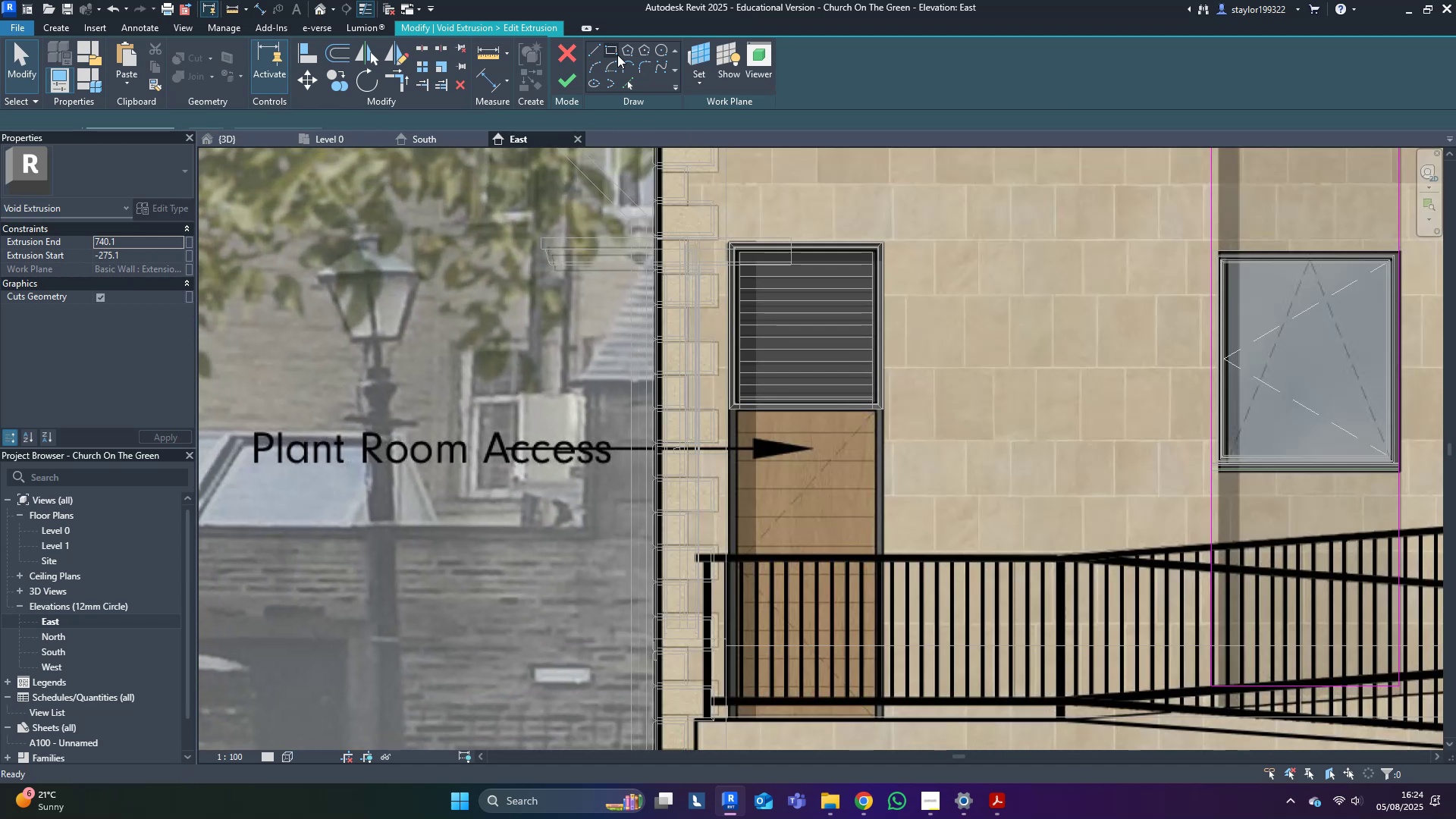 
scroll: coordinate [745, 236], scroll_direction: up, amount: 12.0
 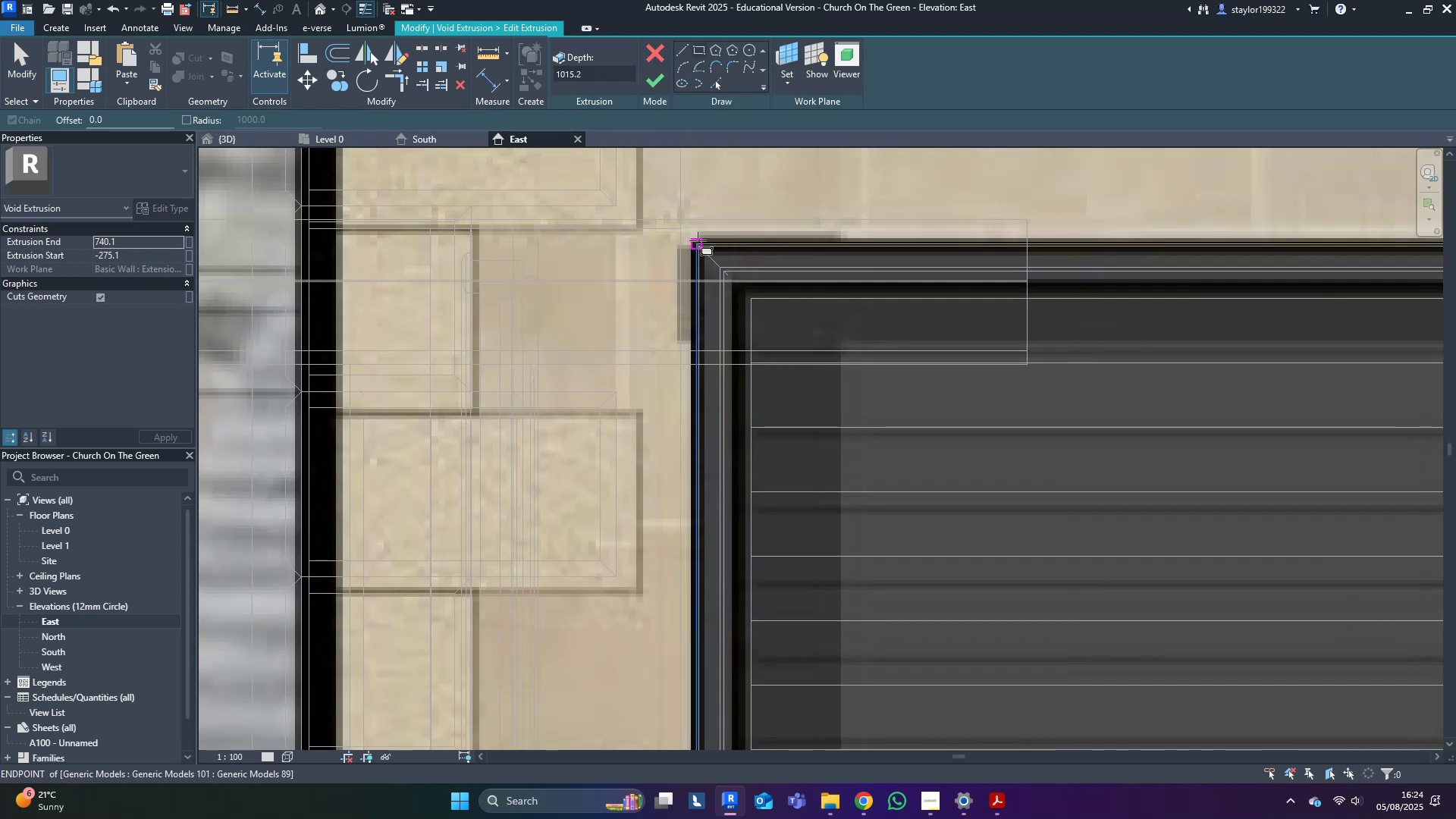 
left_click([696, 240])
 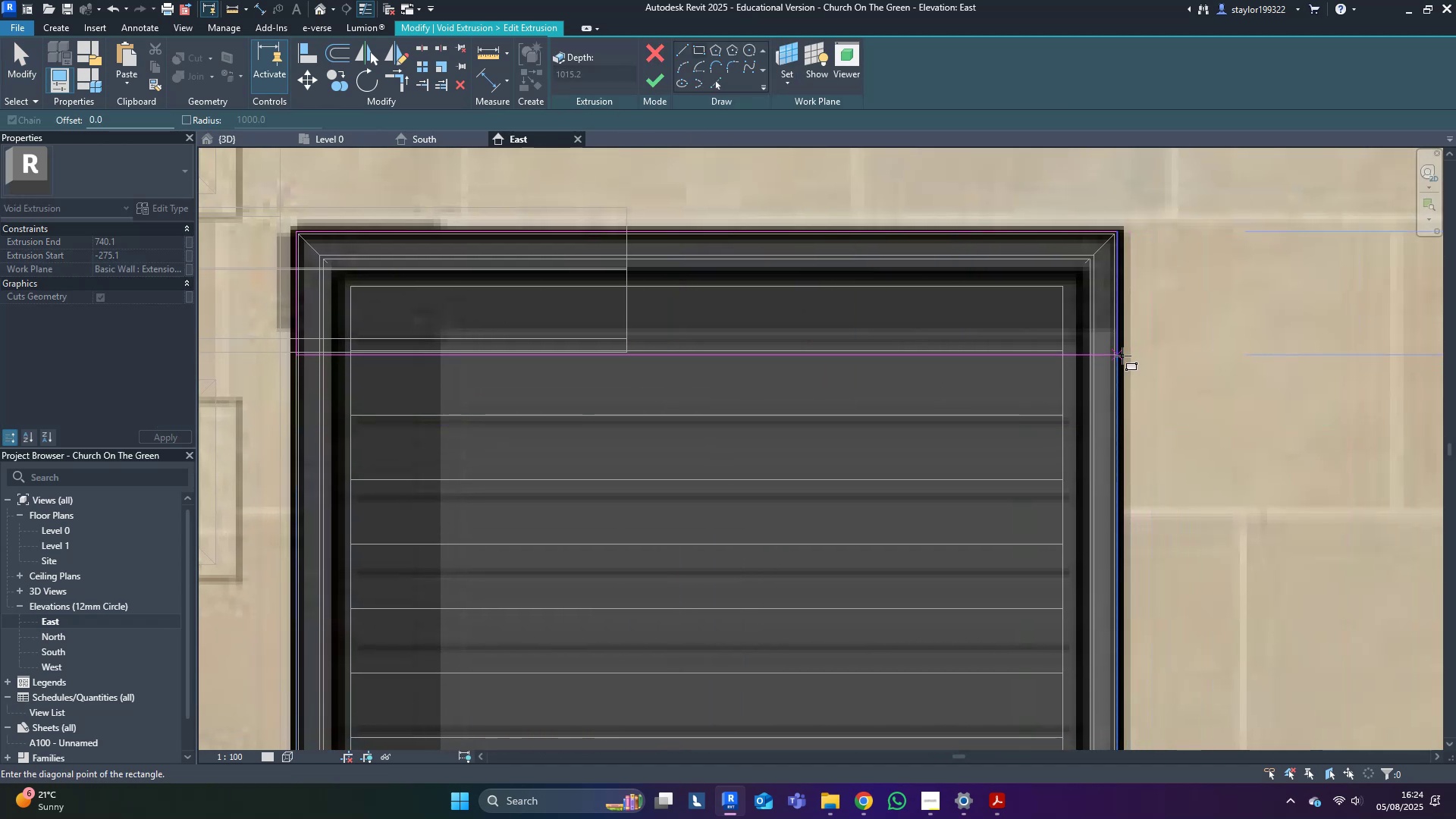 
type(sd)
key(Escape)
type(mdwfsdal)
 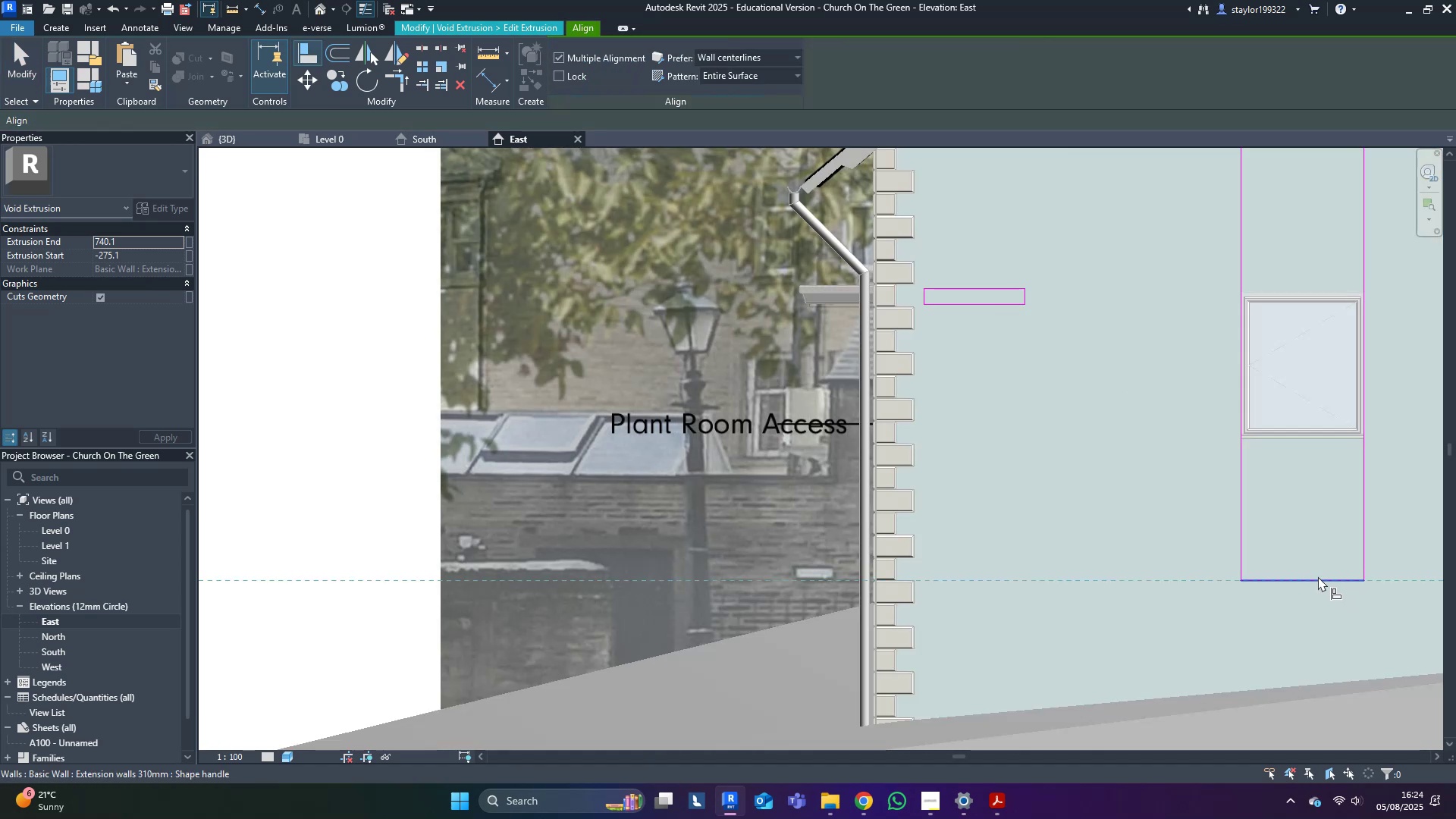 
scroll: coordinate [989, 312], scroll_direction: down, amount: 15.0
 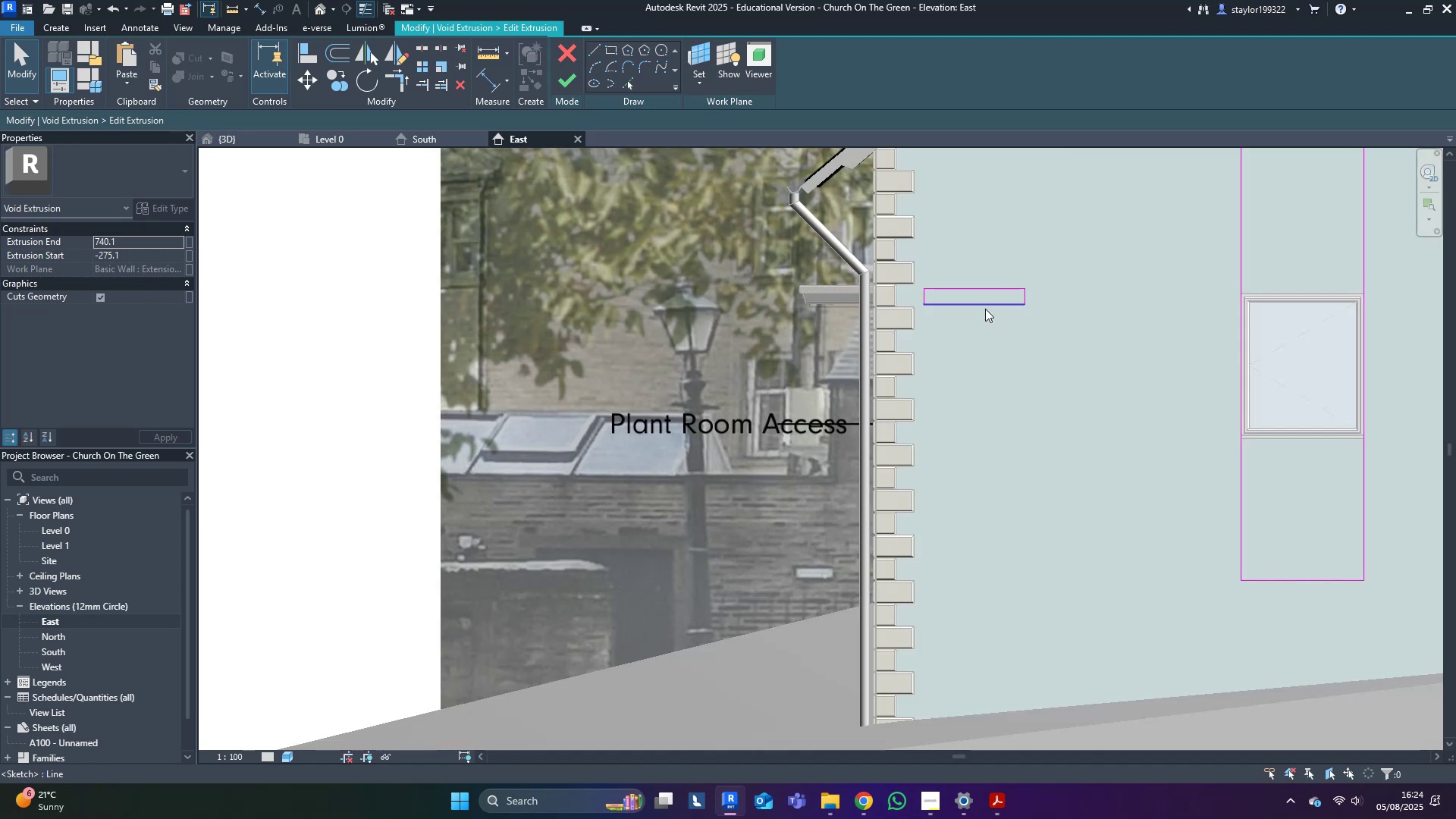 
left_click([1318, 576])
 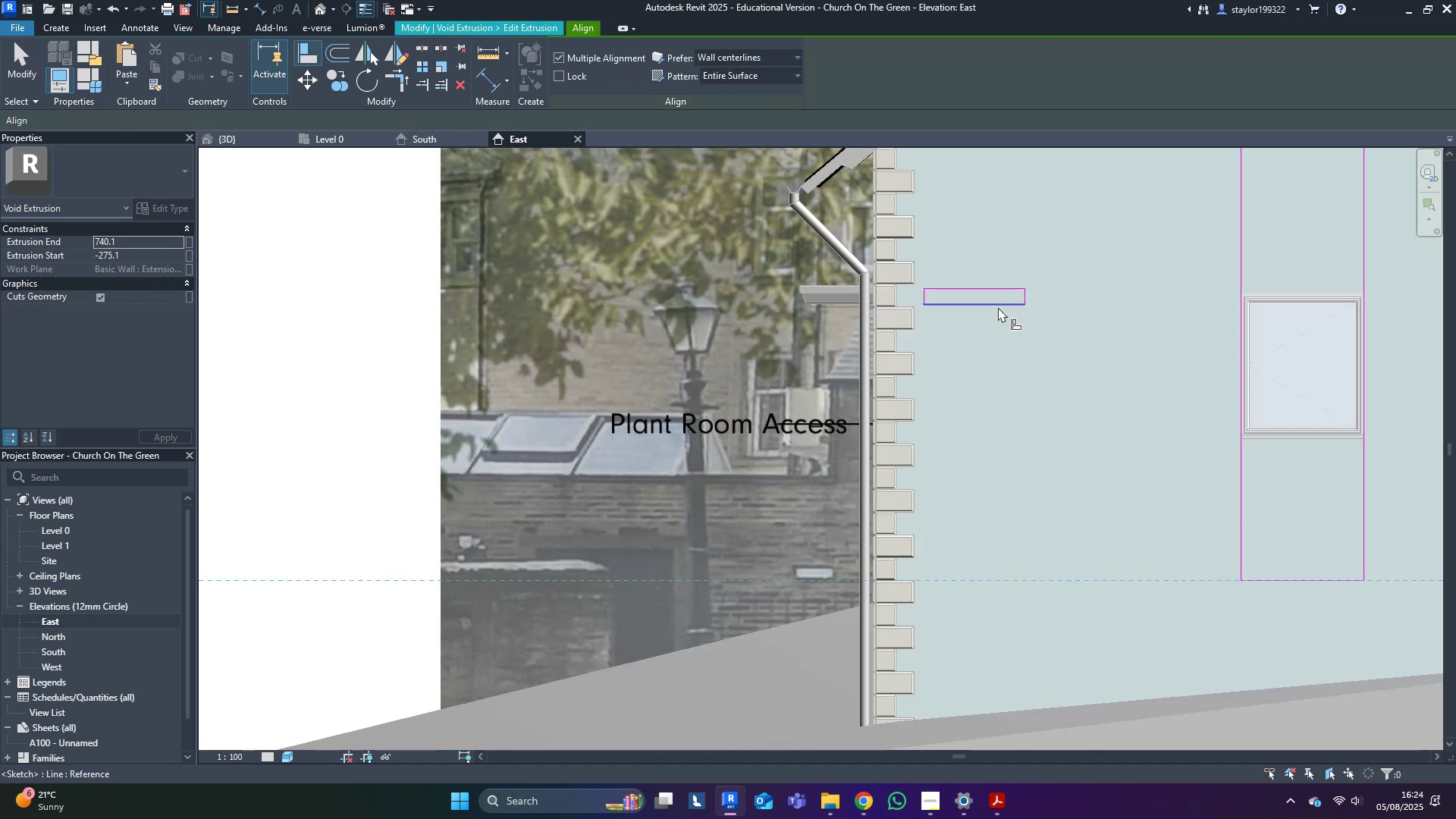 
key(Escape)
 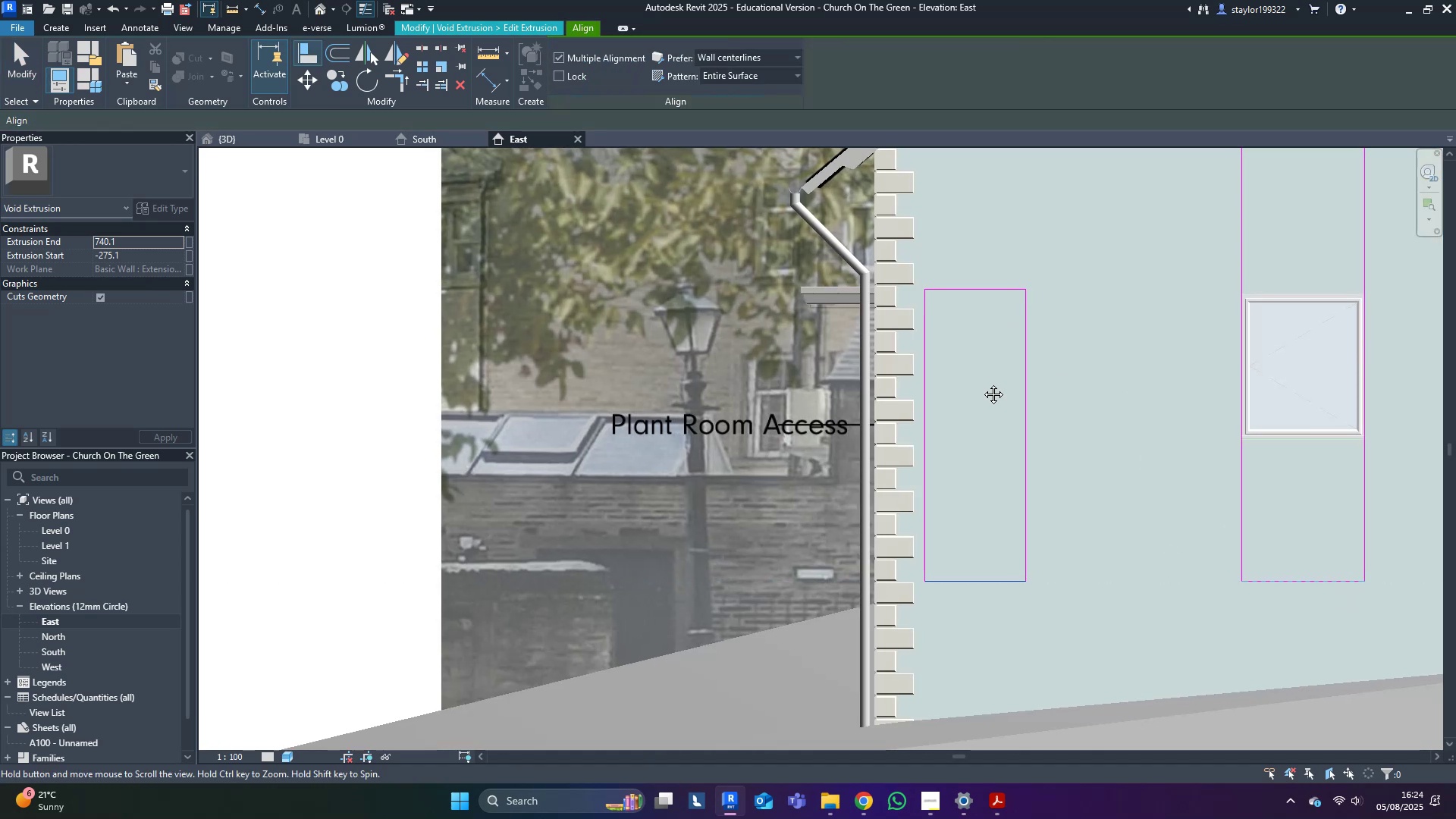 
key(M)
 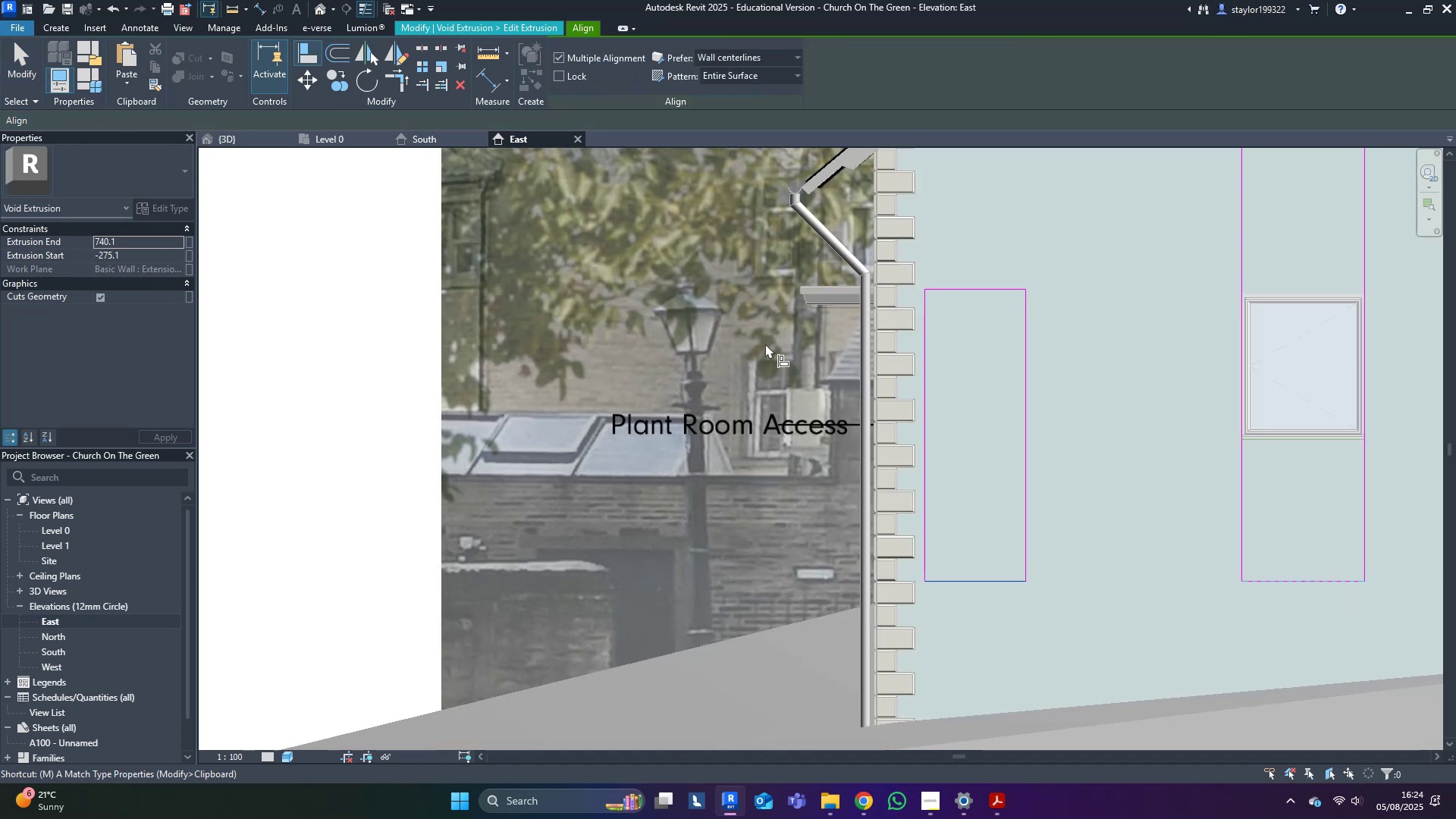 
hold_key(key=D, duration=9.87)
 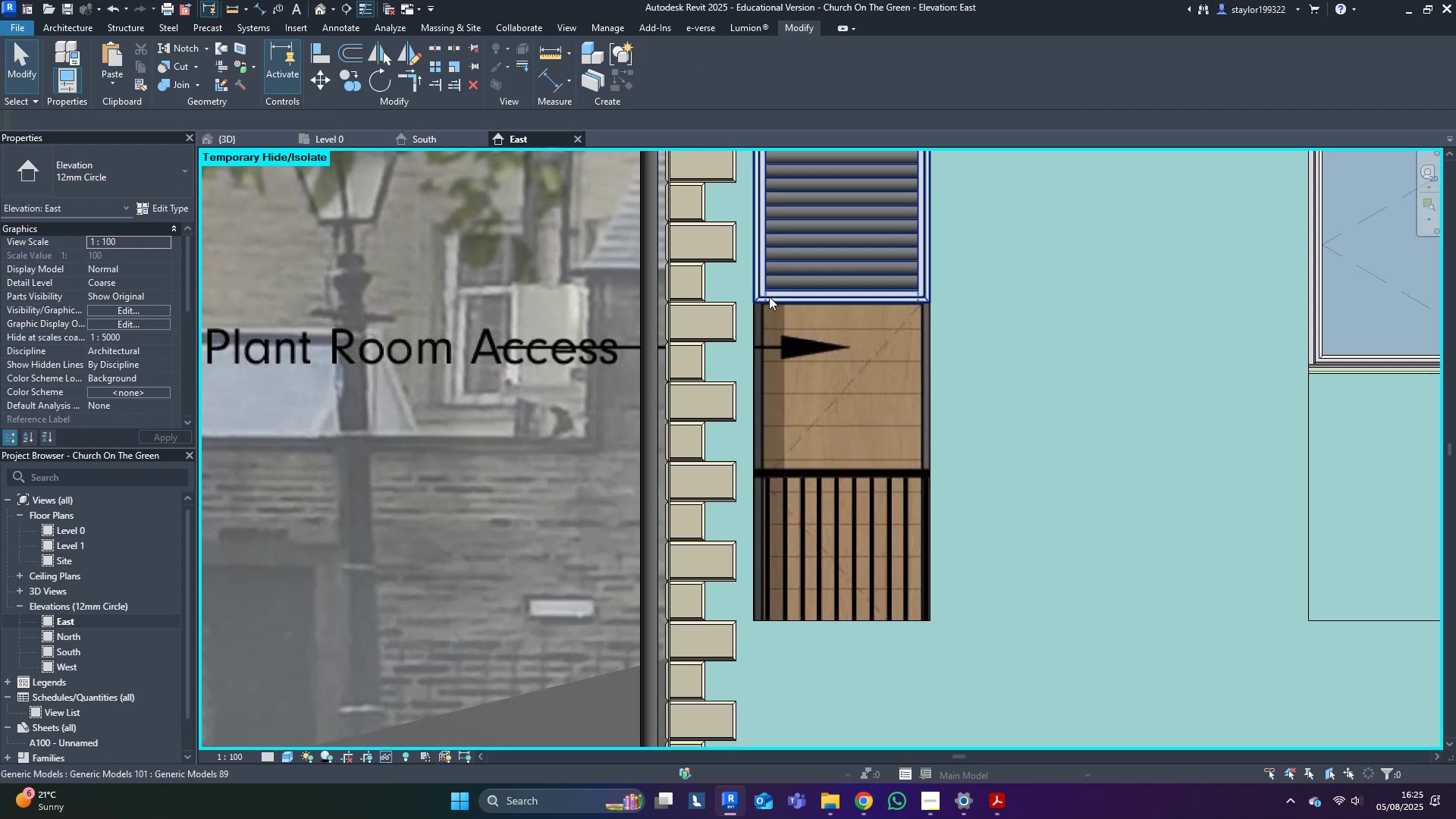 
left_click([607, 312])
 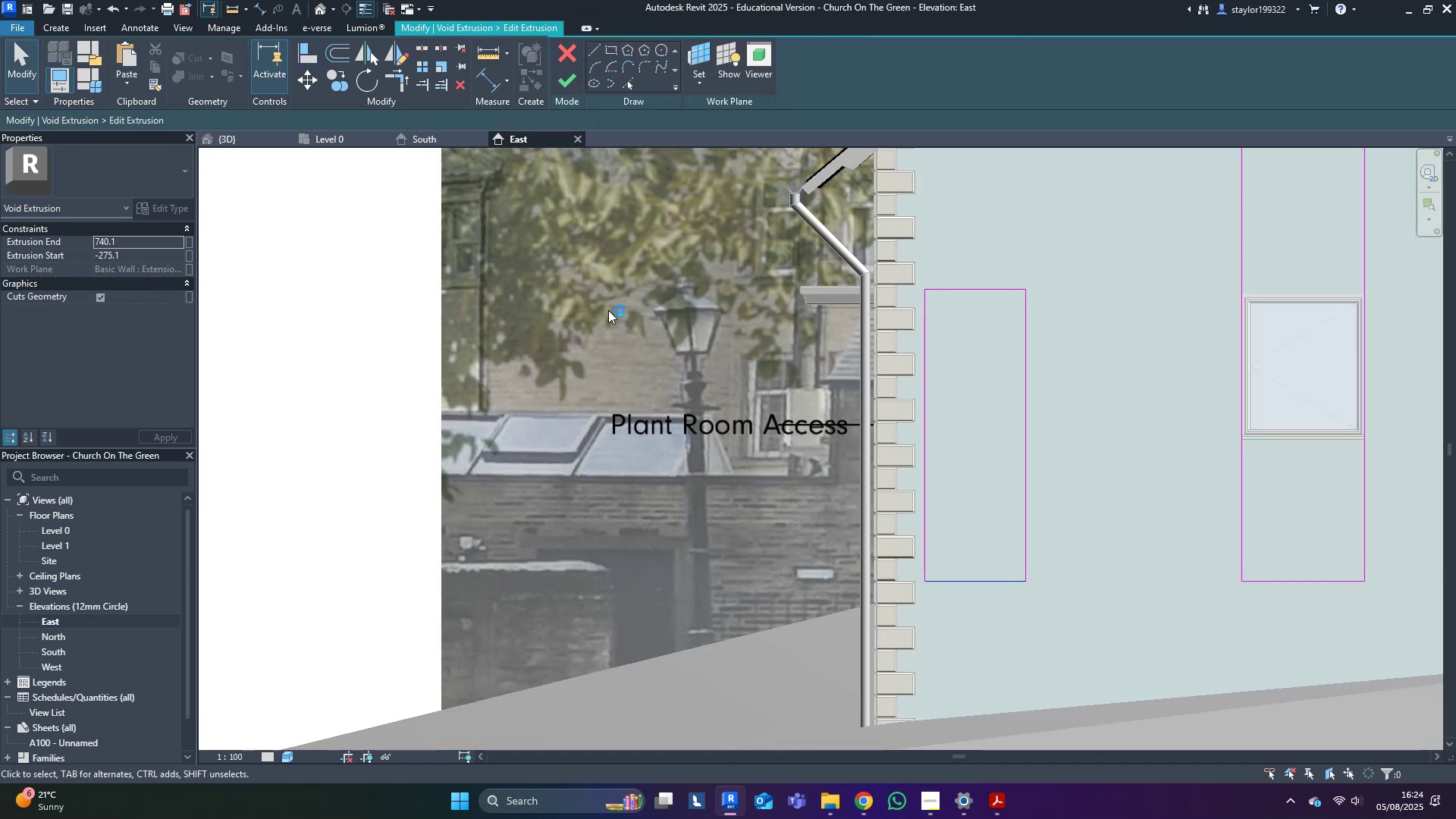 
key(Escape)
 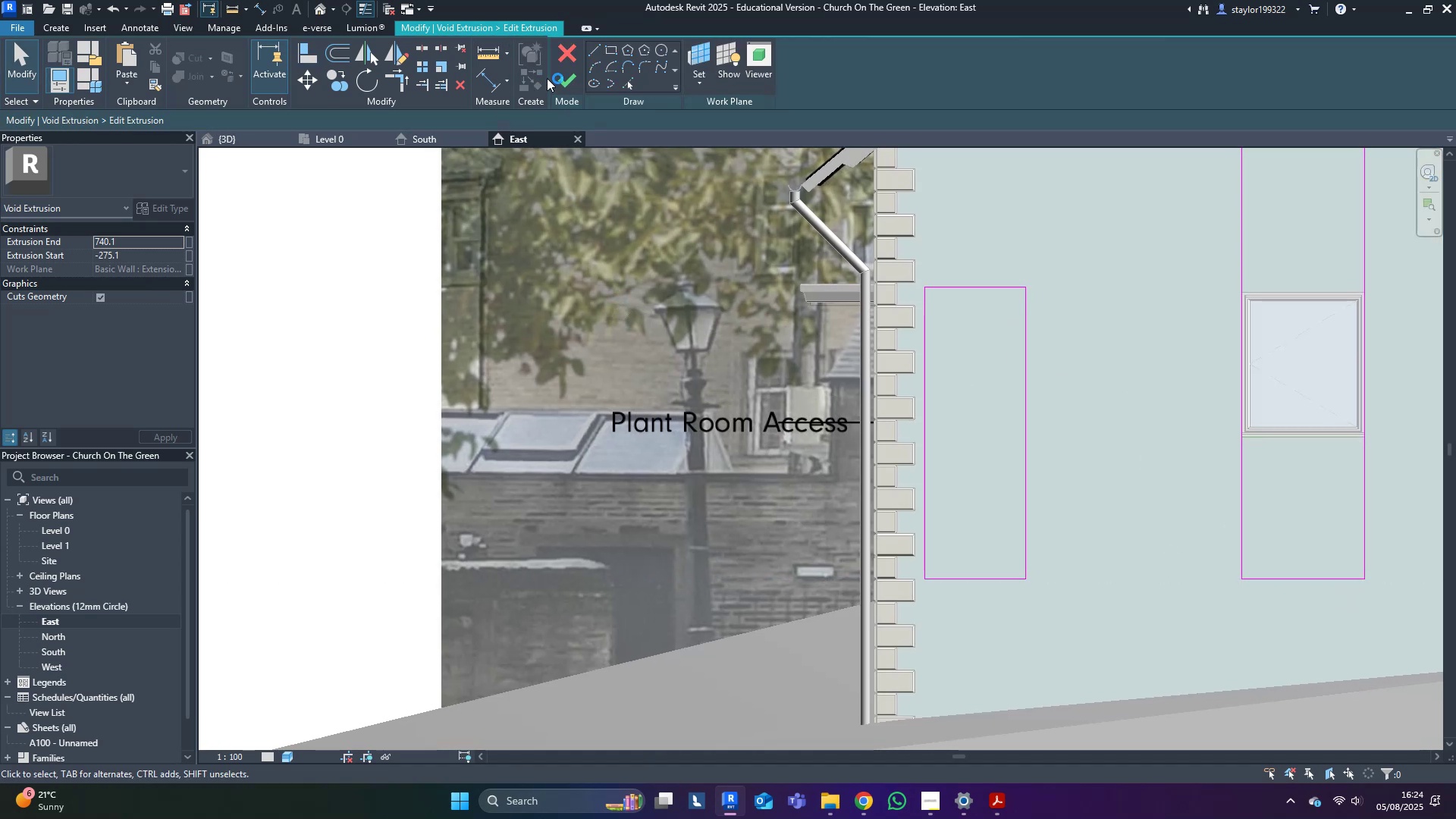 
left_click([564, 80])
 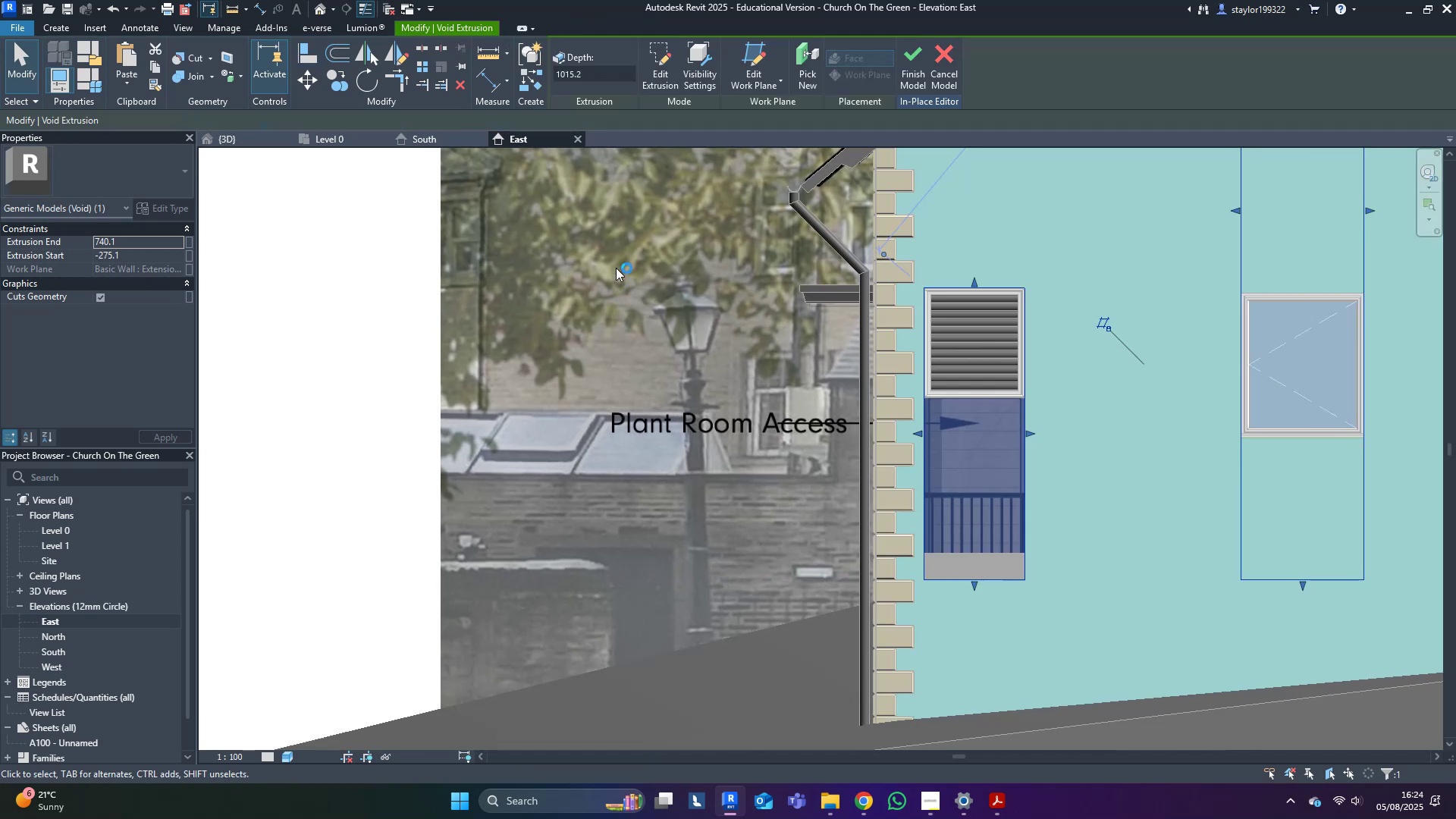 
scroll: coordinate [777, 405], scroll_direction: down, amount: 3.0
 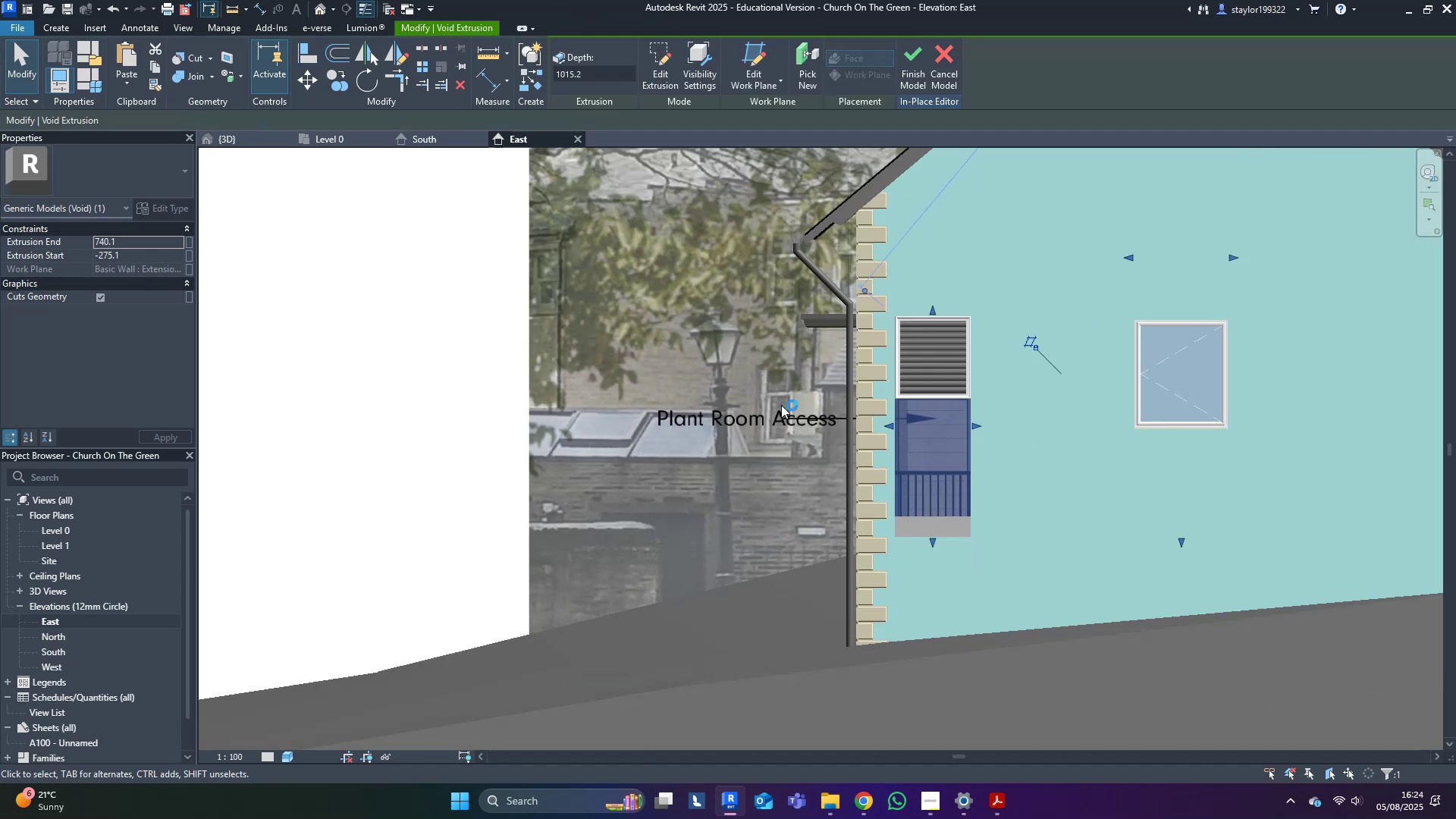 
hold_key(key=ShiftLeft, duration=0.37)
 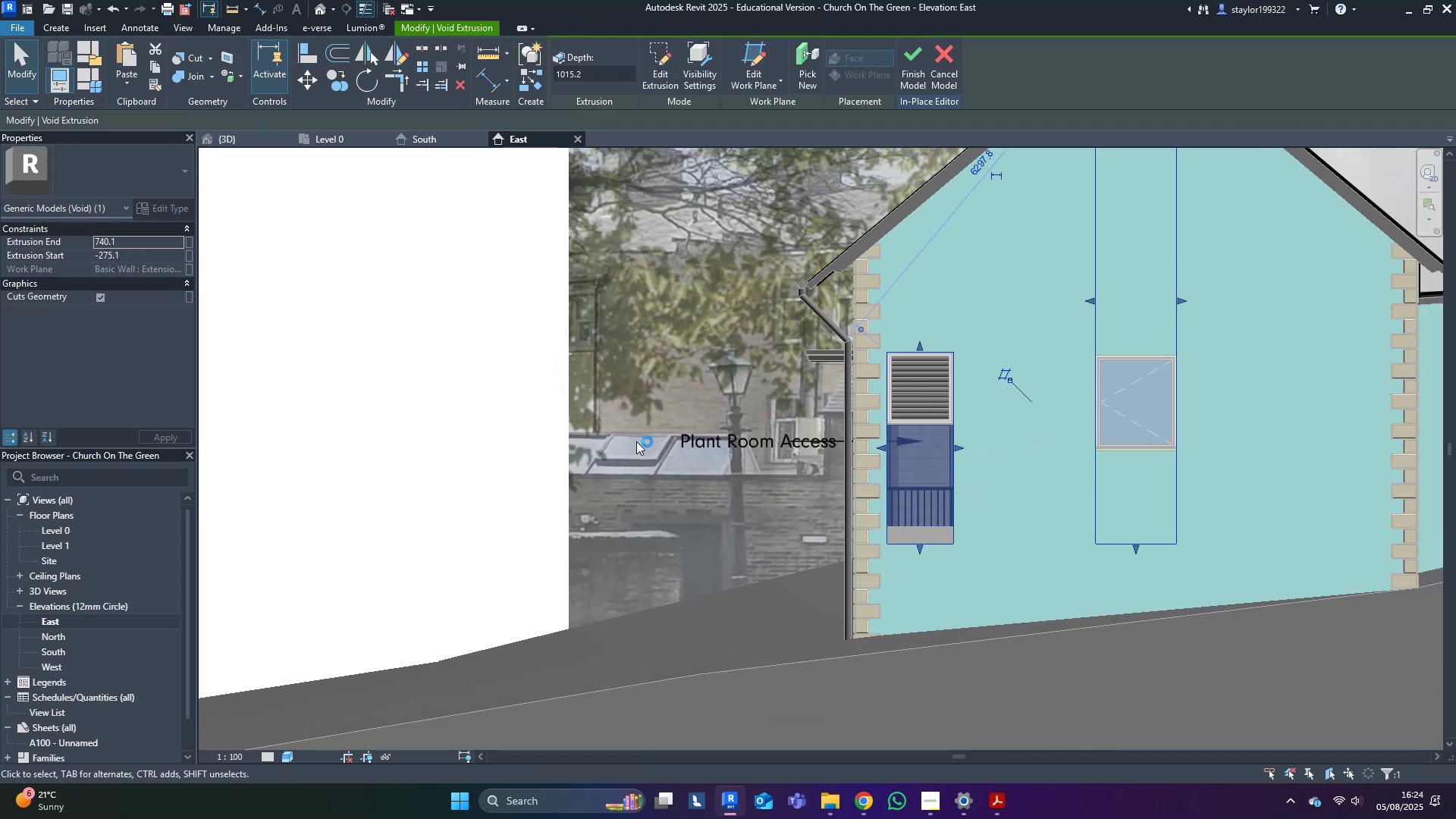 
left_click([517, 410])
 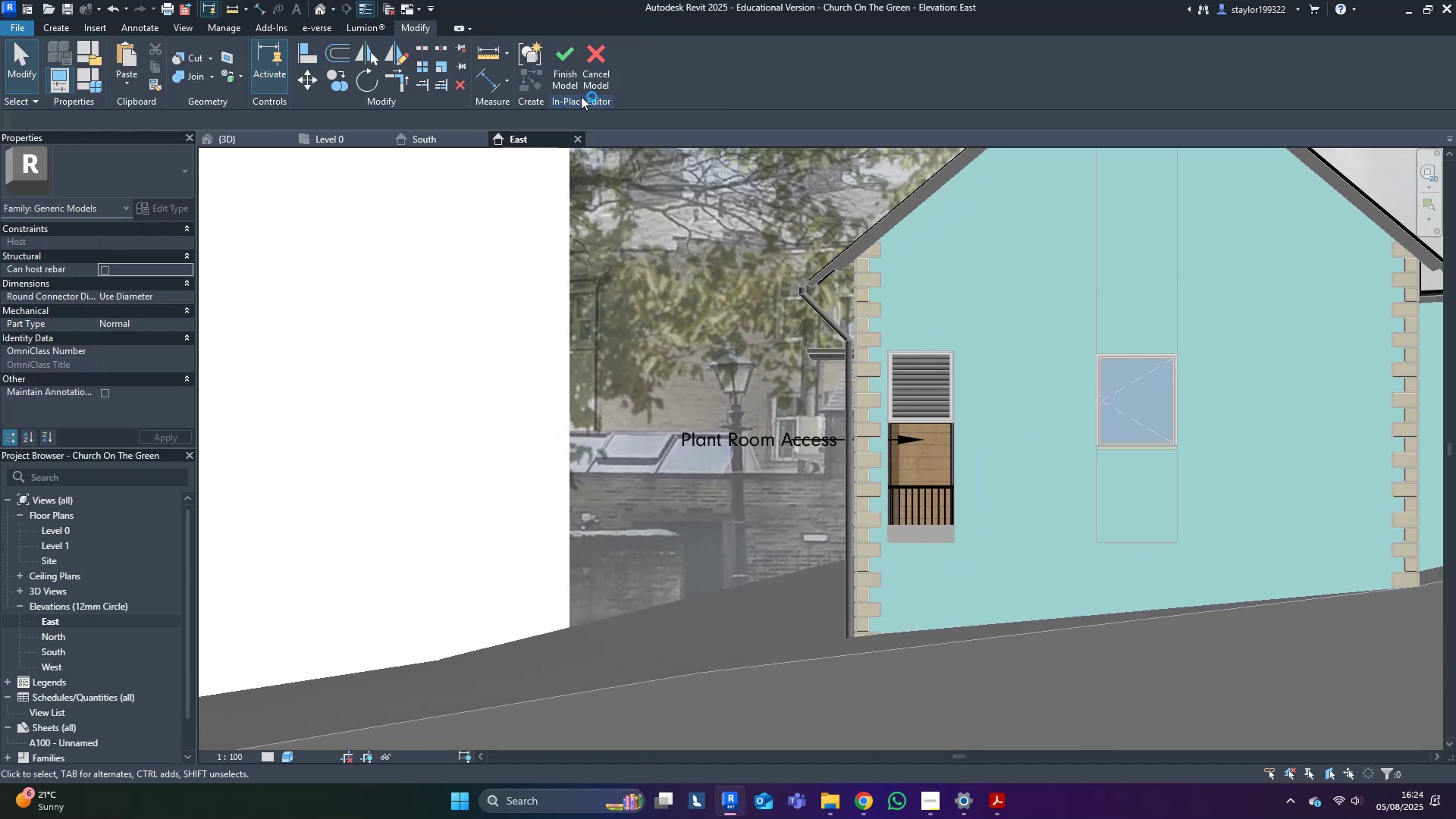 
left_click([572, 77])
 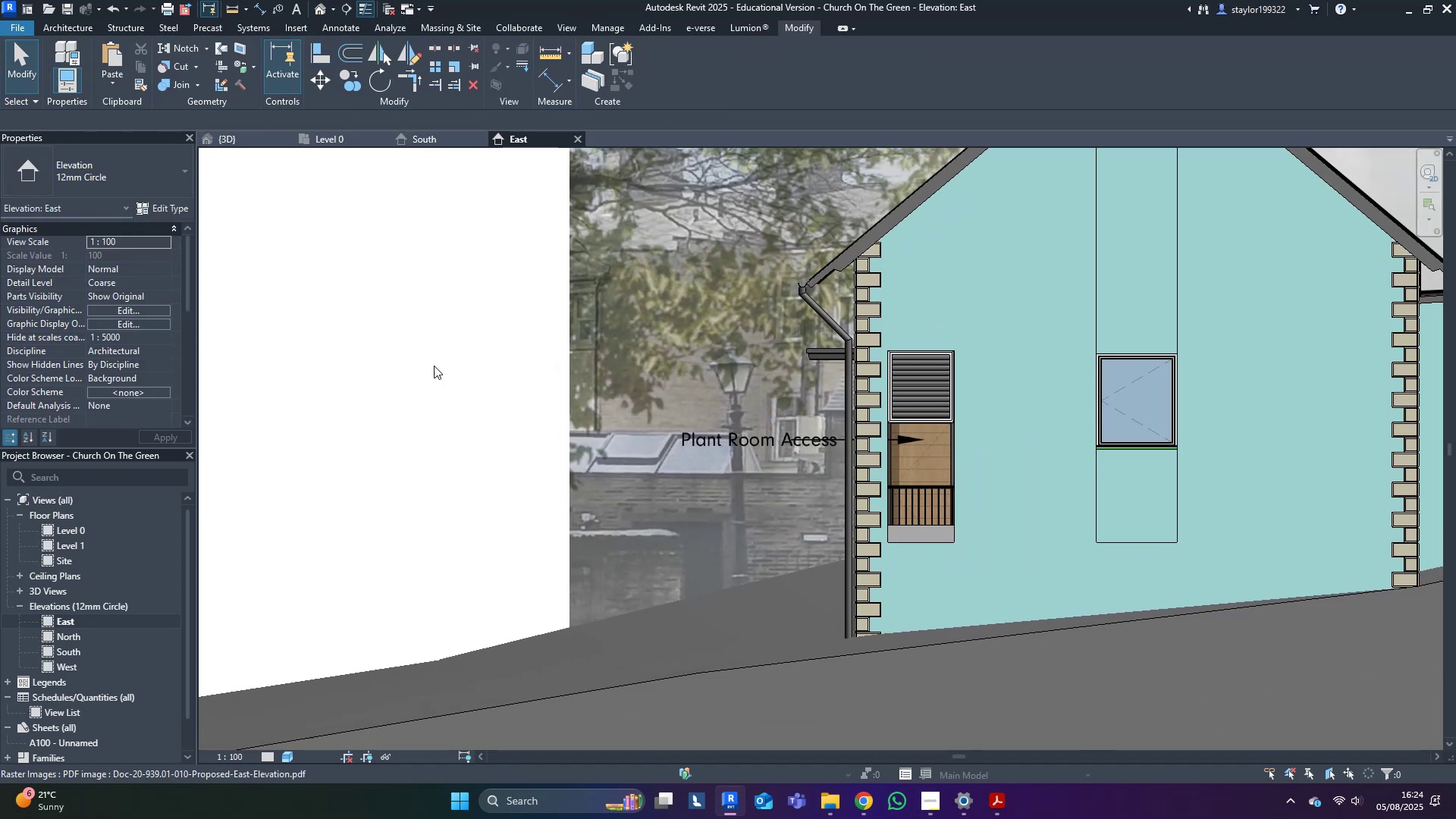 
middle_click([434, 366])
 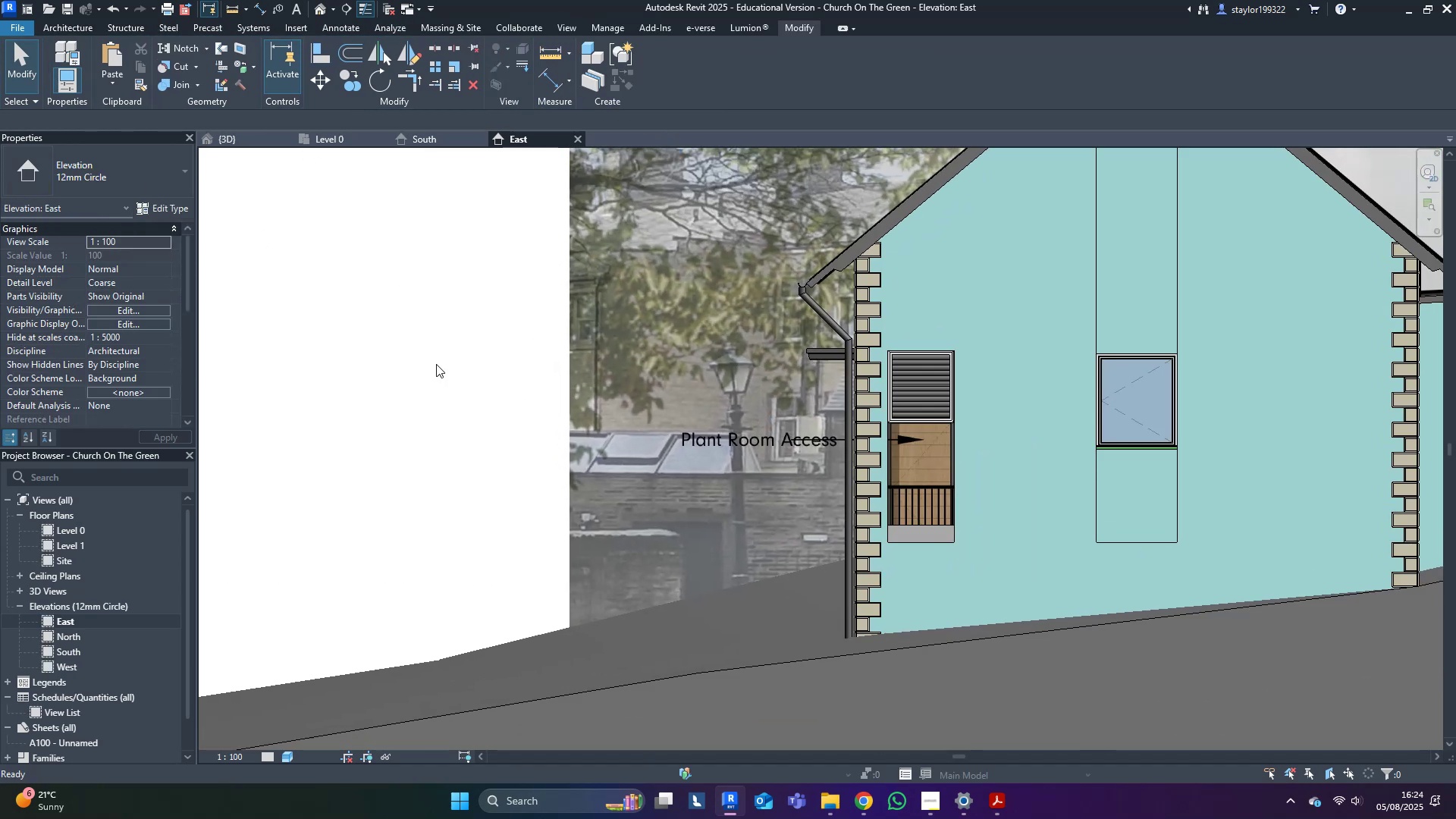 
key(Control+ControlLeft)
 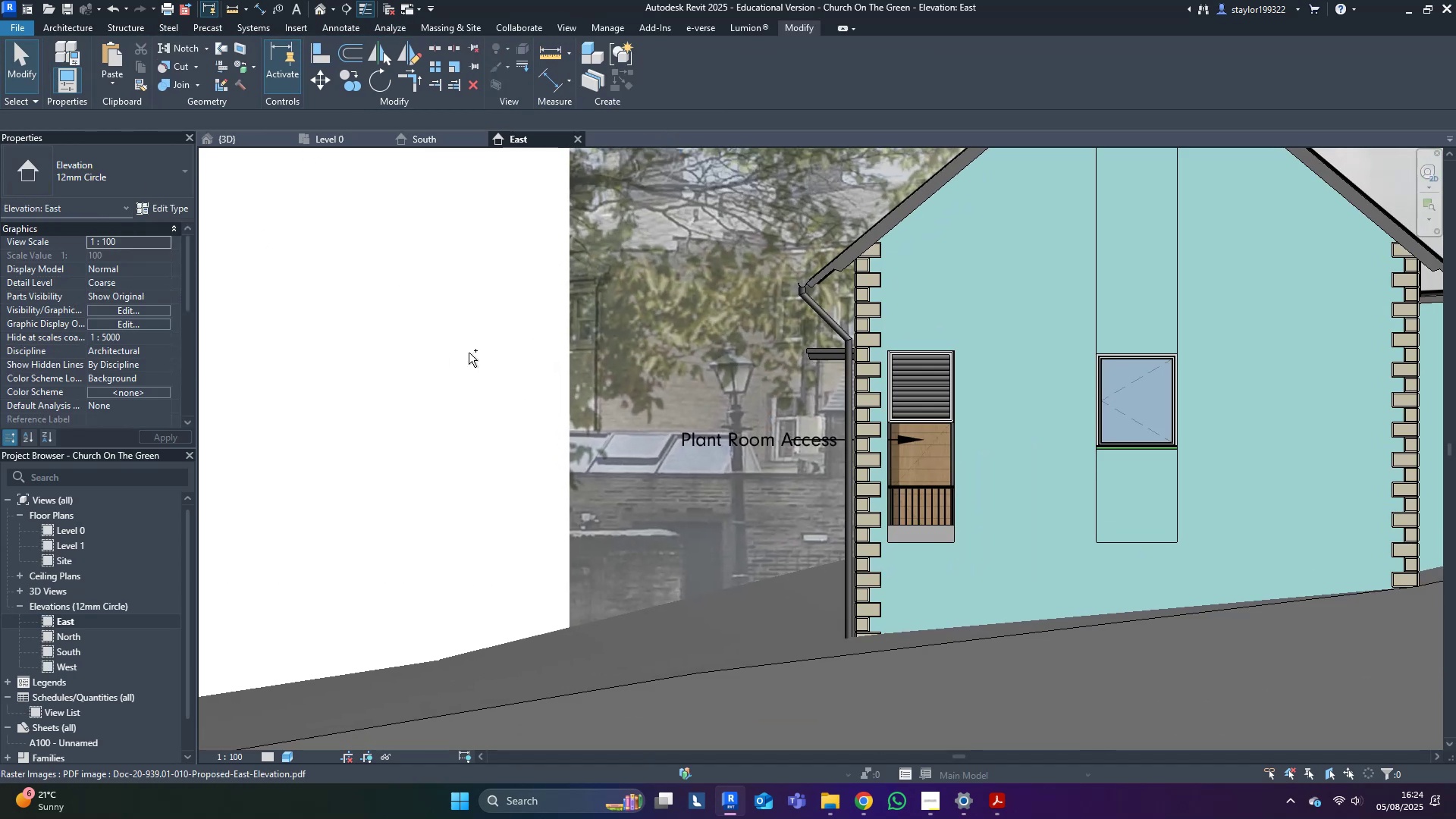 
key(Control+S)
 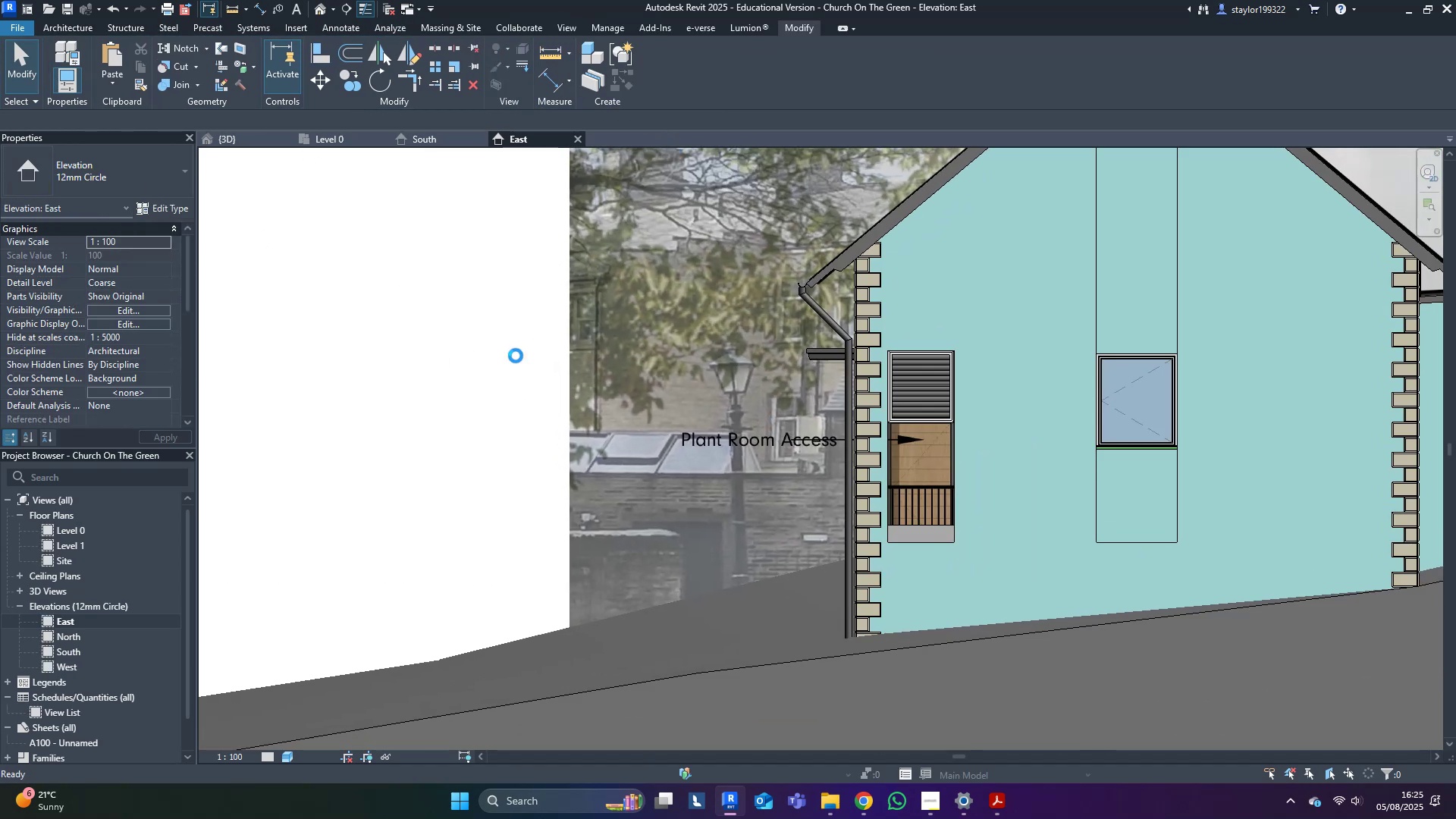 
middle_click([516, 356])
 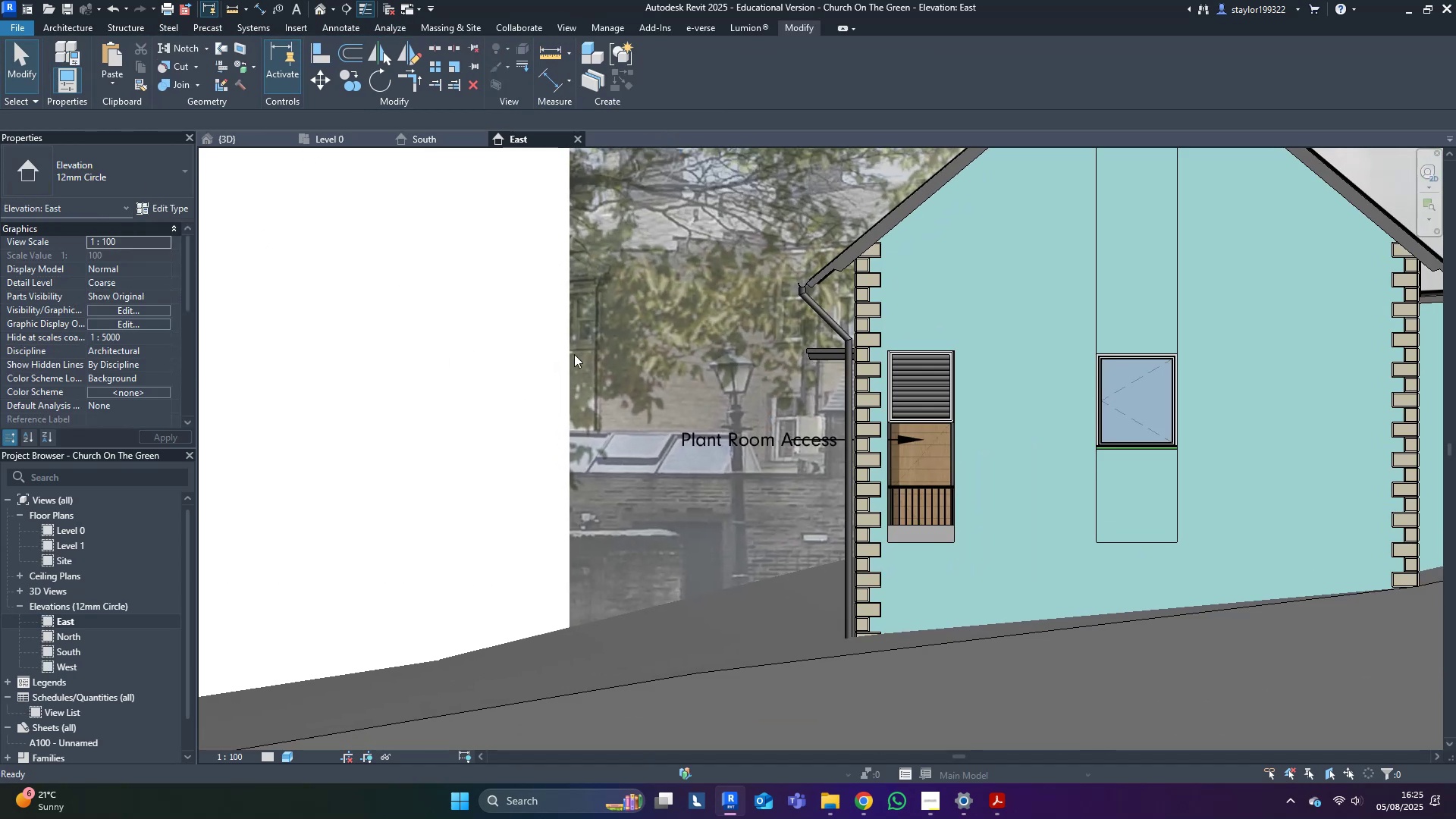 
scroll: coordinate [1004, 548], scroll_direction: up, amount: 4.0
 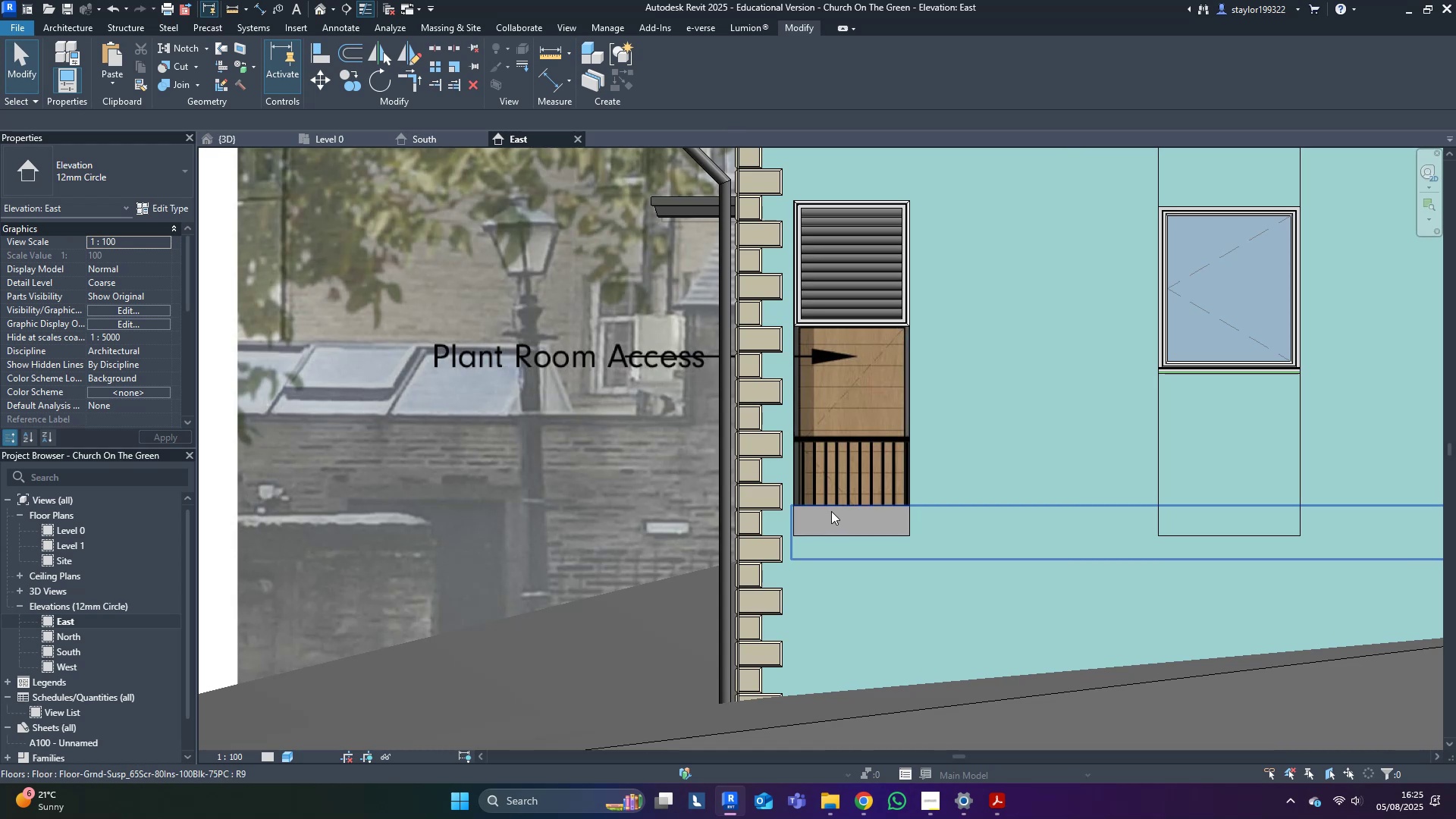 
left_click([831, 511])
 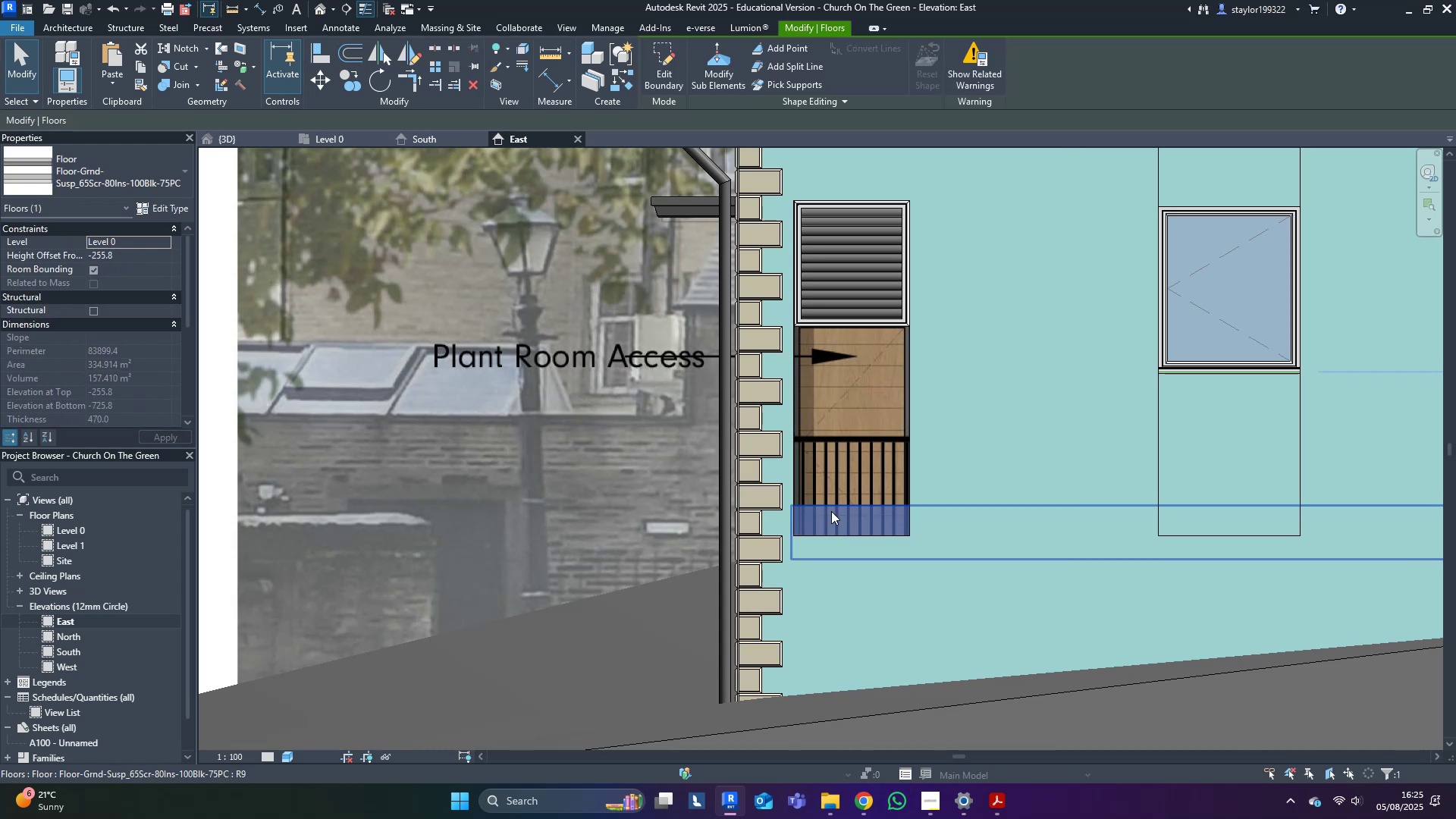 
type(hhwfs)
 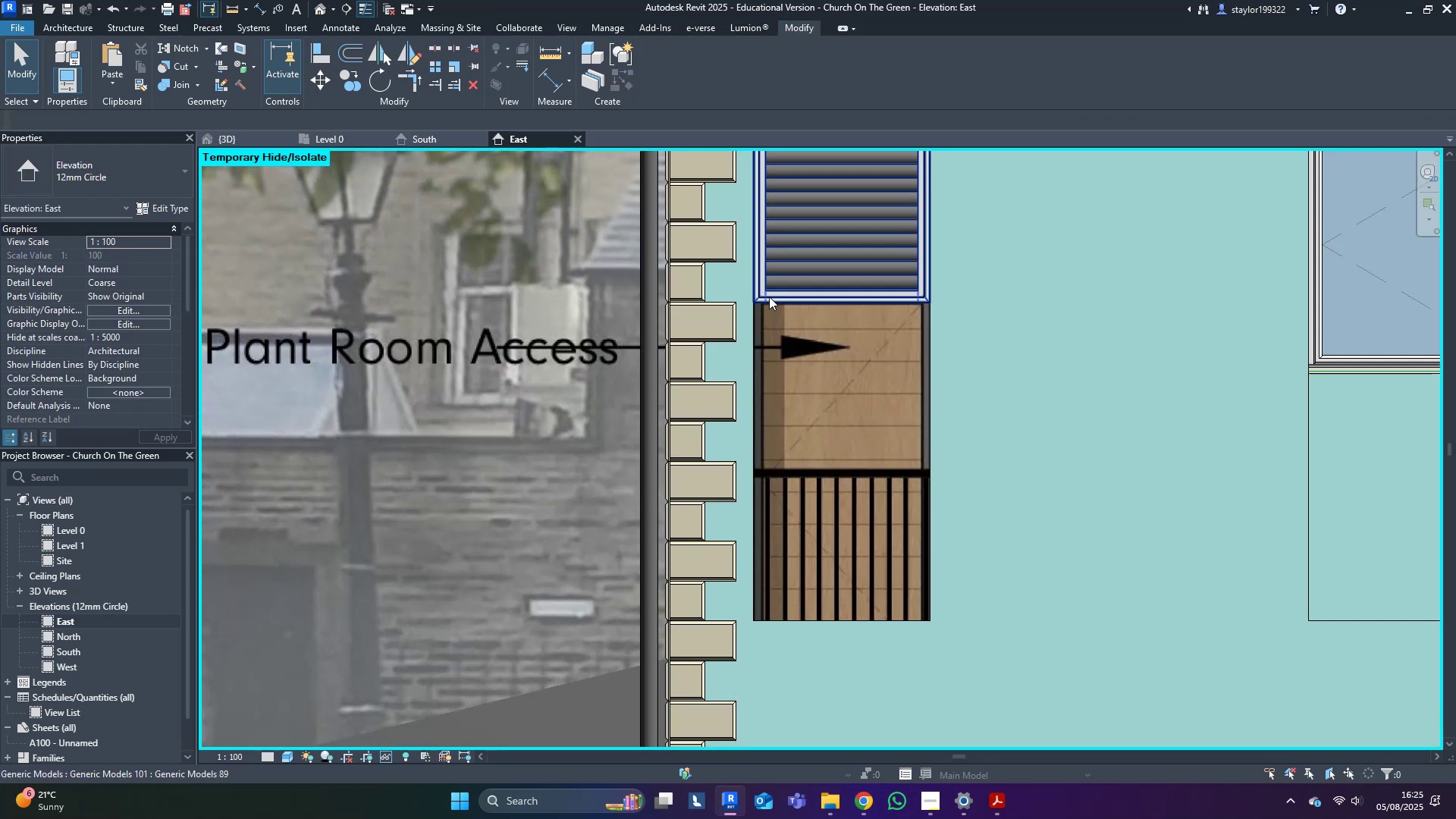 
scroll: coordinate [905, 586], scroll_direction: up, amount: 3.0
 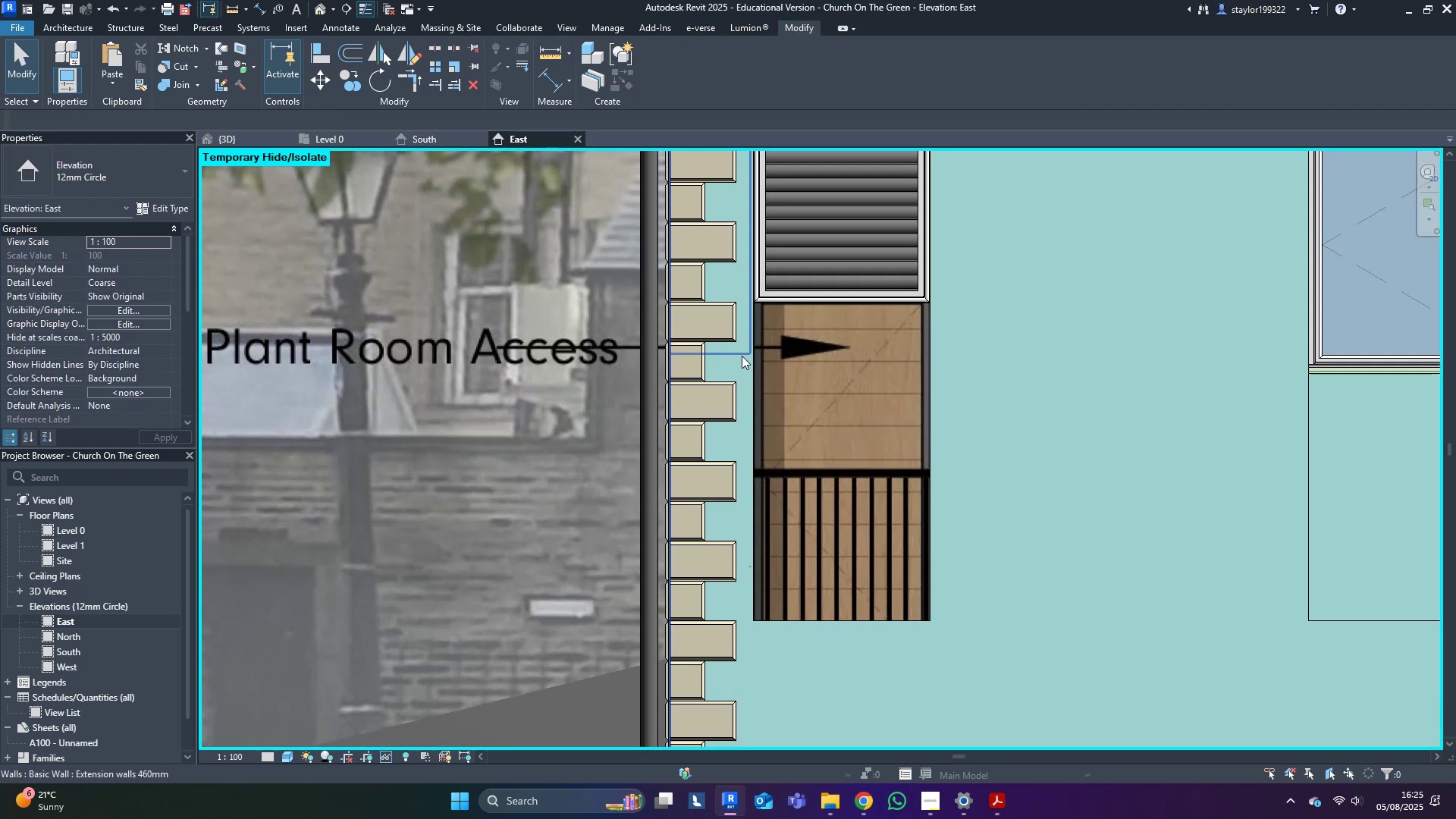 
left_click([769, 297])
 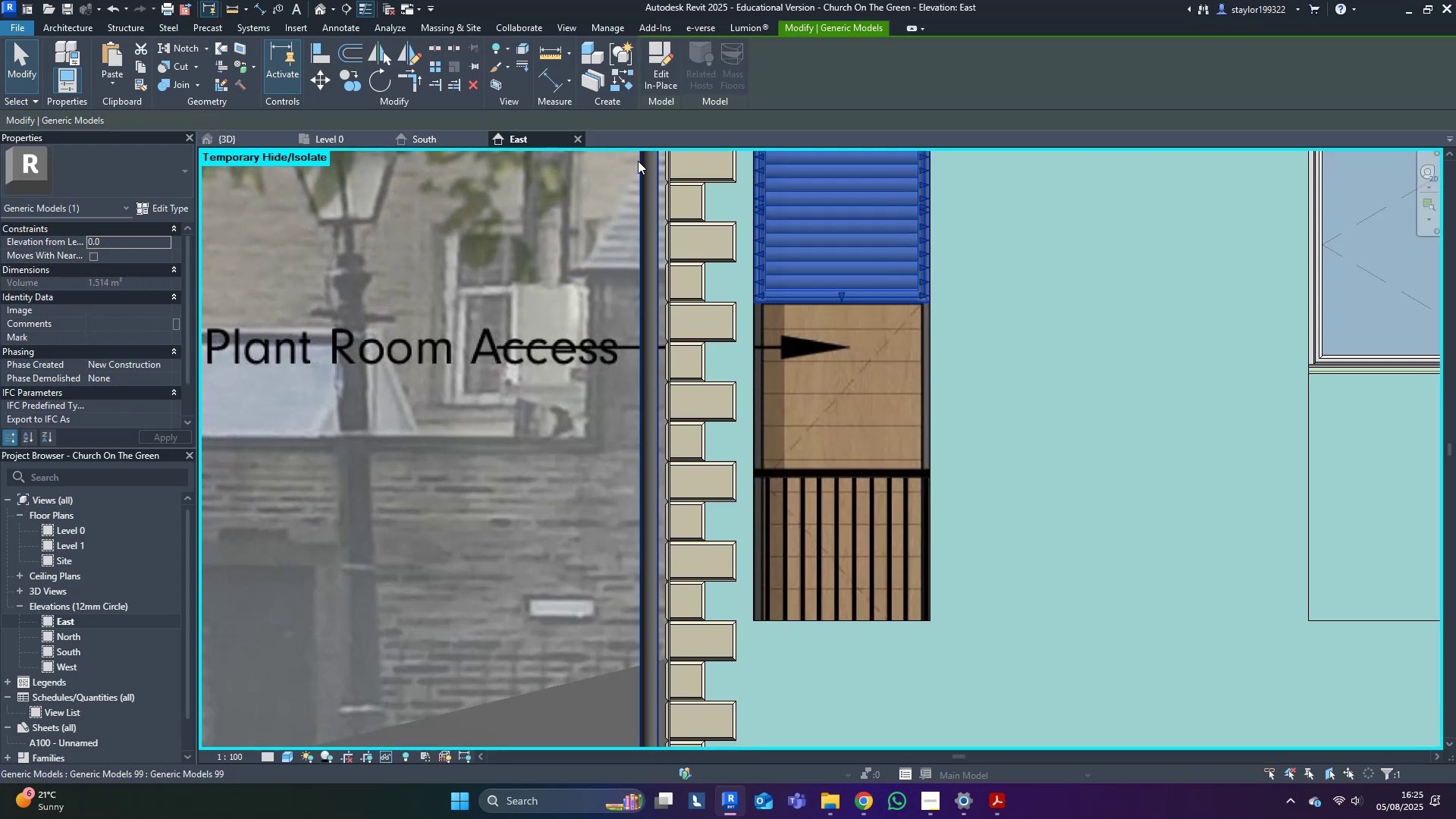 
scroll: coordinate [726, 447], scroll_direction: down, amount: 4.0
 